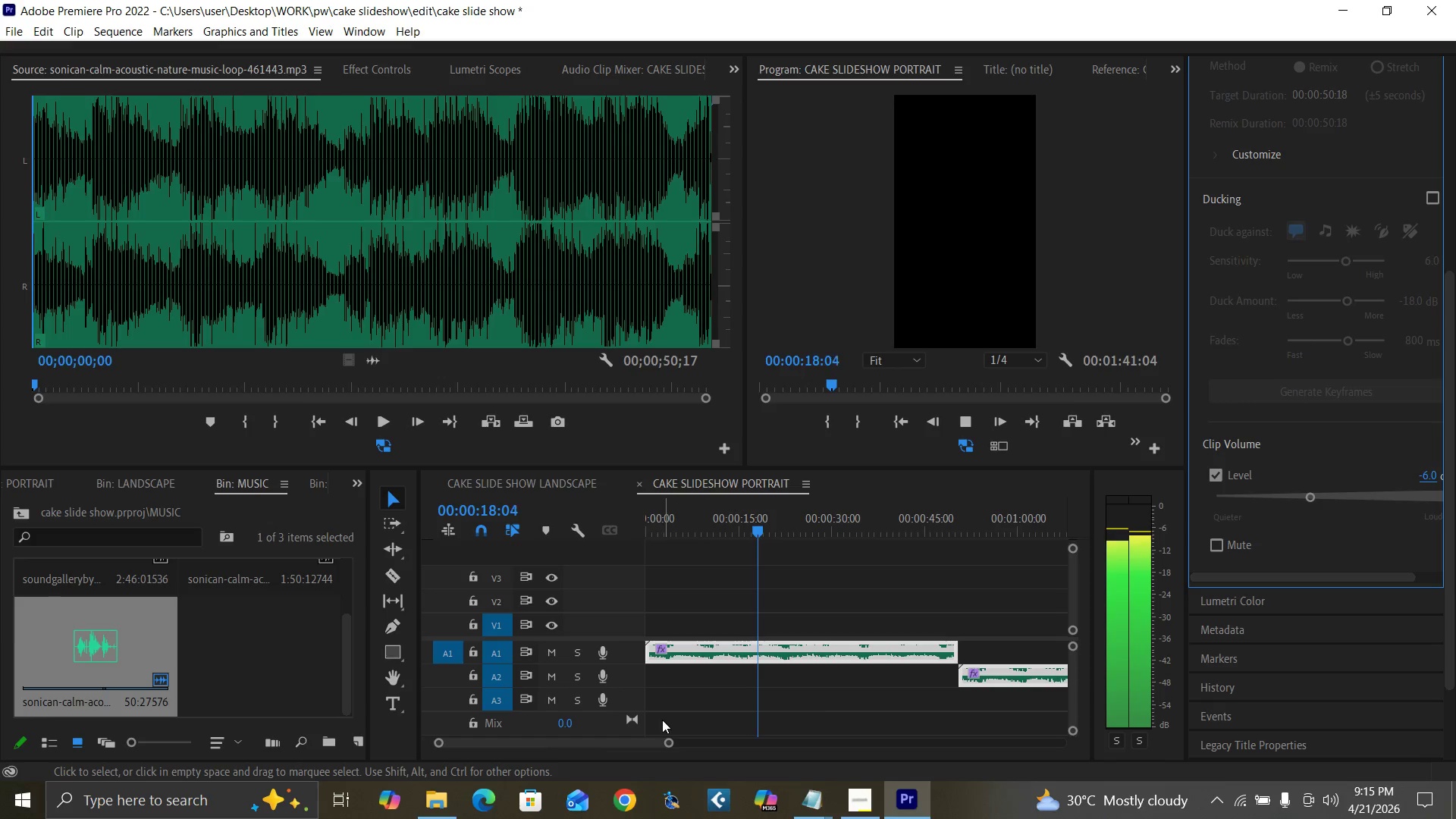 
left_click_drag(start_coordinate=[665, 739], to_coordinate=[638, 749])
 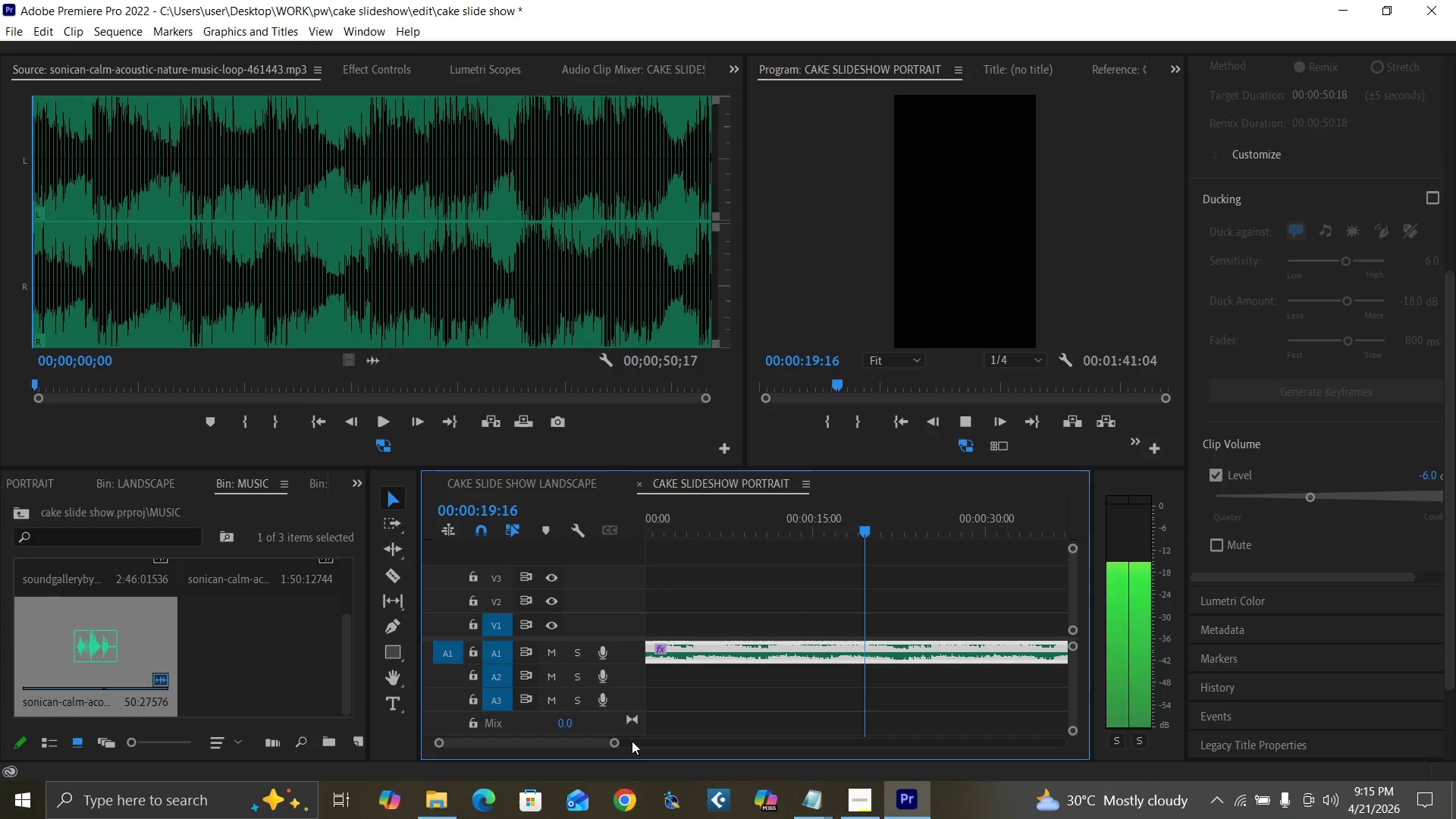 
key(Space)
 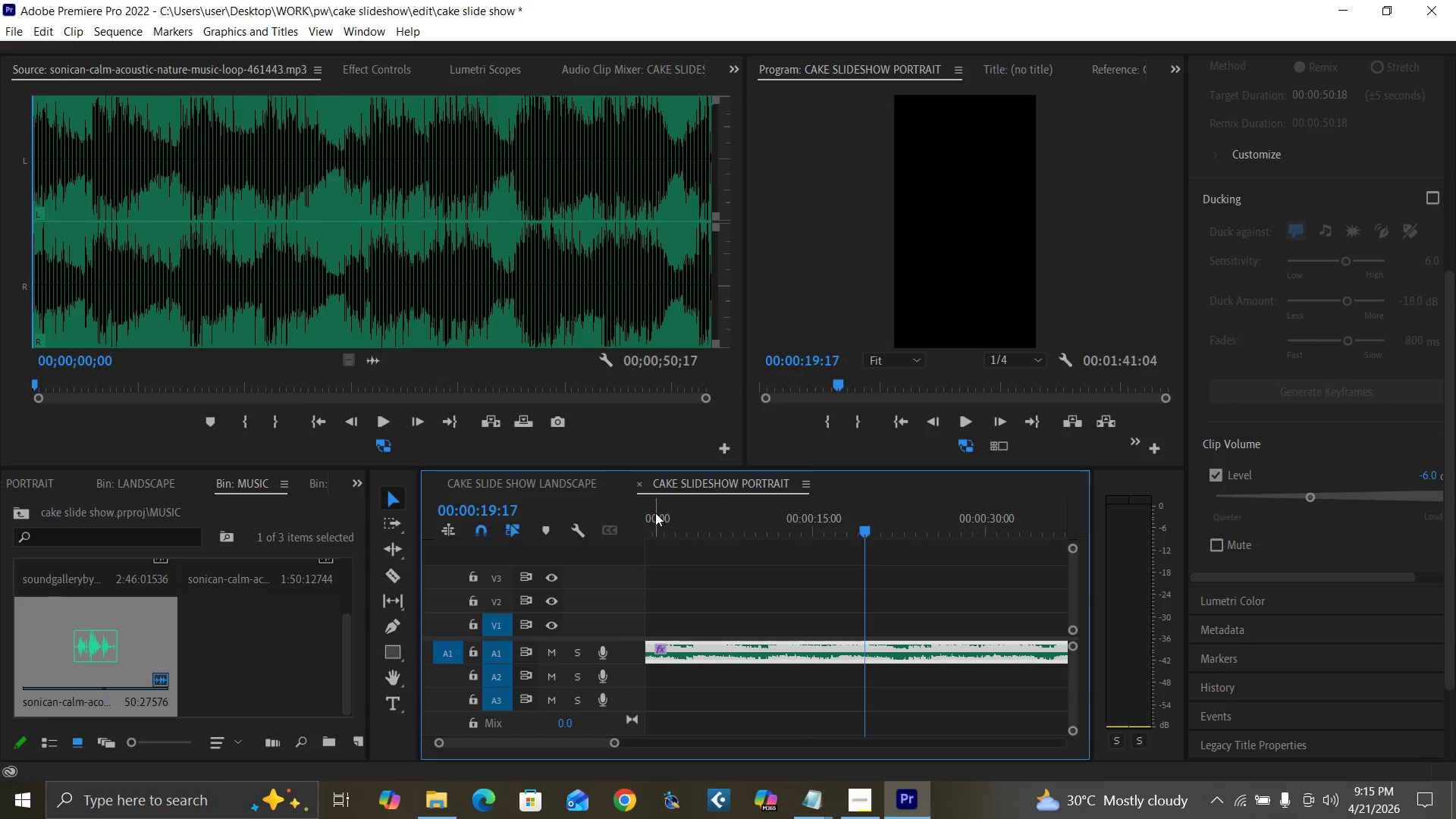 
left_click_drag(start_coordinate=[656, 523], to_coordinate=[583, 568])
 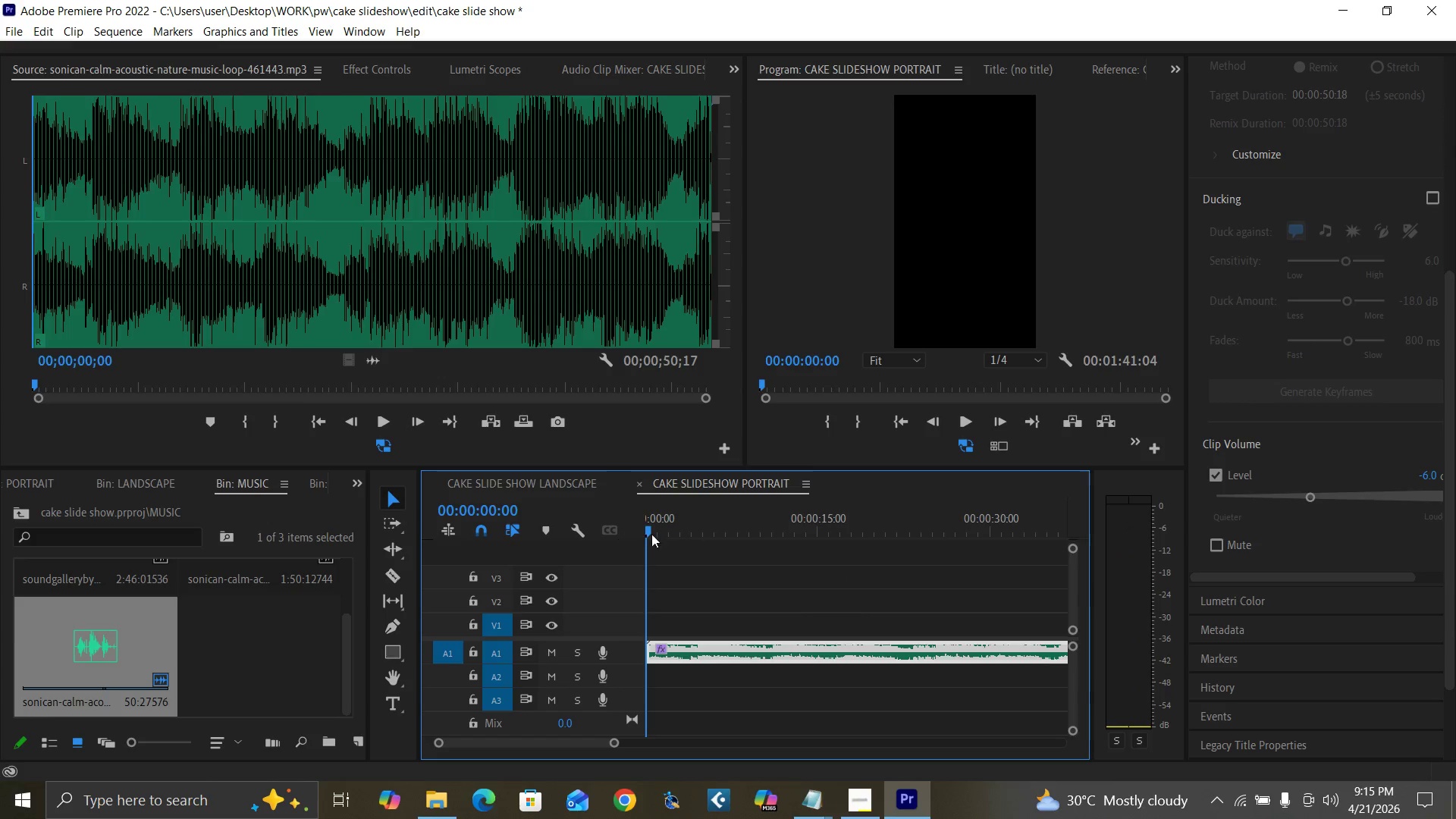 
left_click_drag(start_coordinate=[666, 533], to_coordinate=[456, 585])
 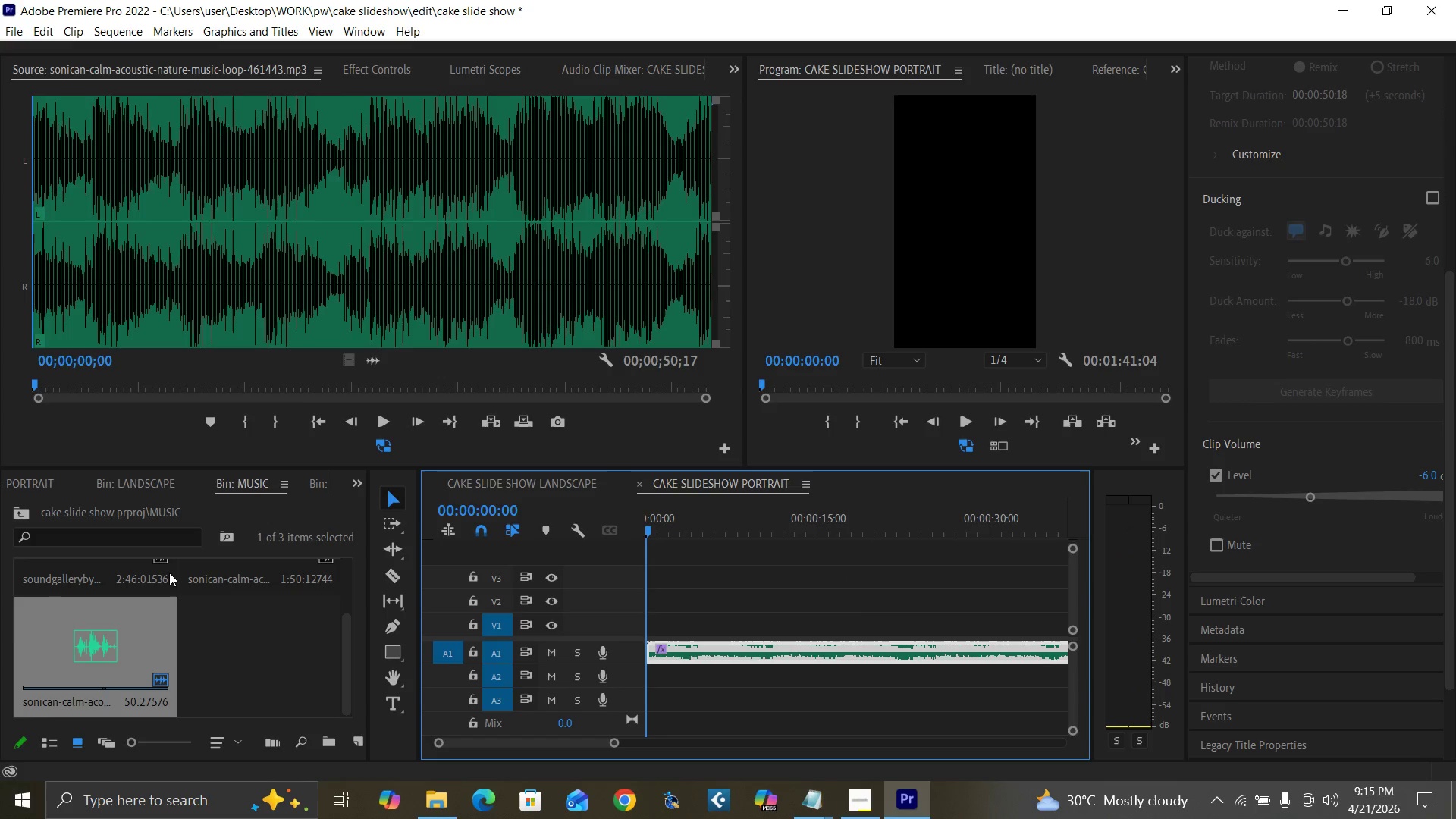 
key(Control+S)
 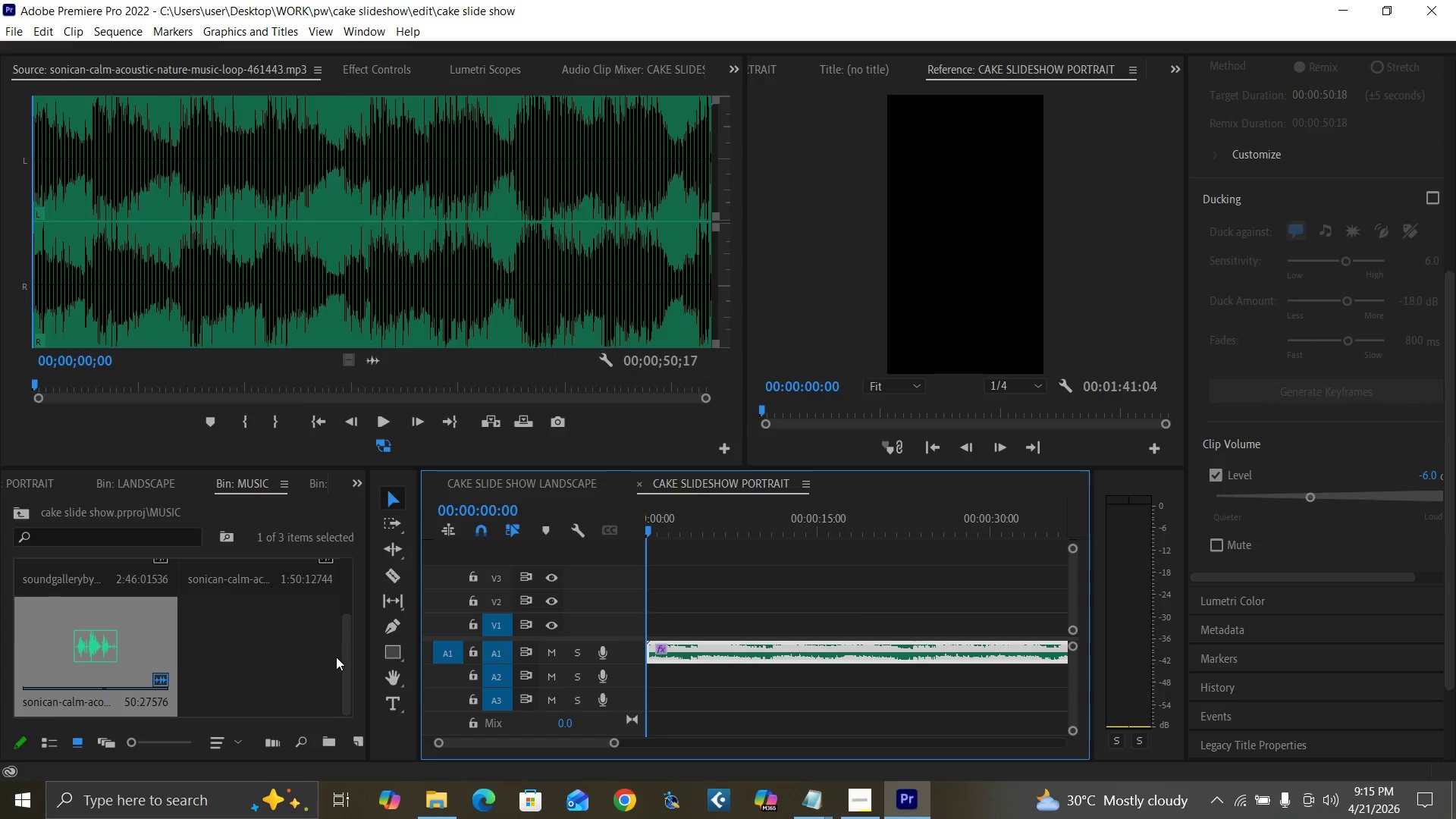 
left_click_drag(start_coordinate=[340, 659], to_coordinate=[344, 629])
 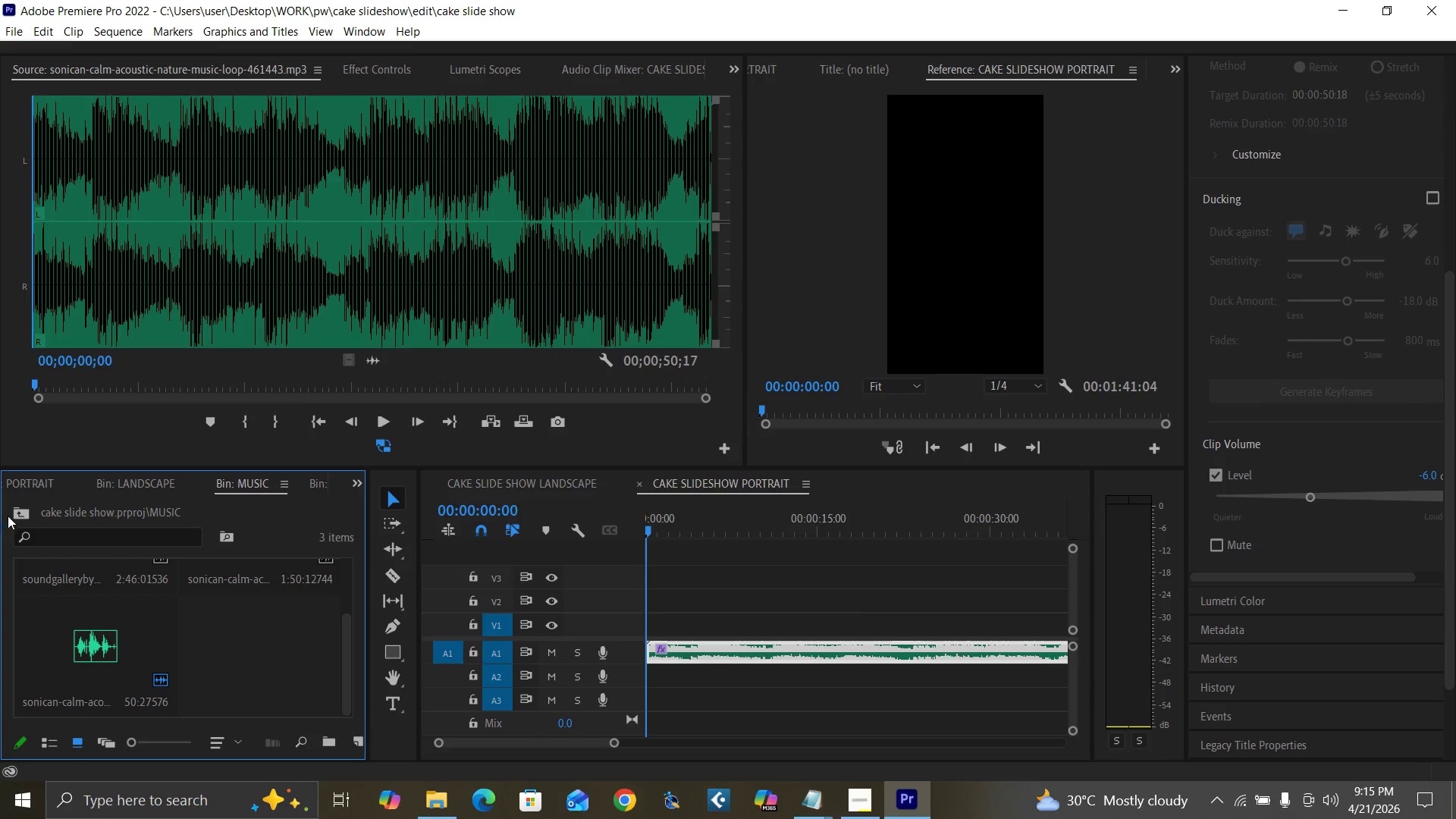 
left_click([15, 513])
 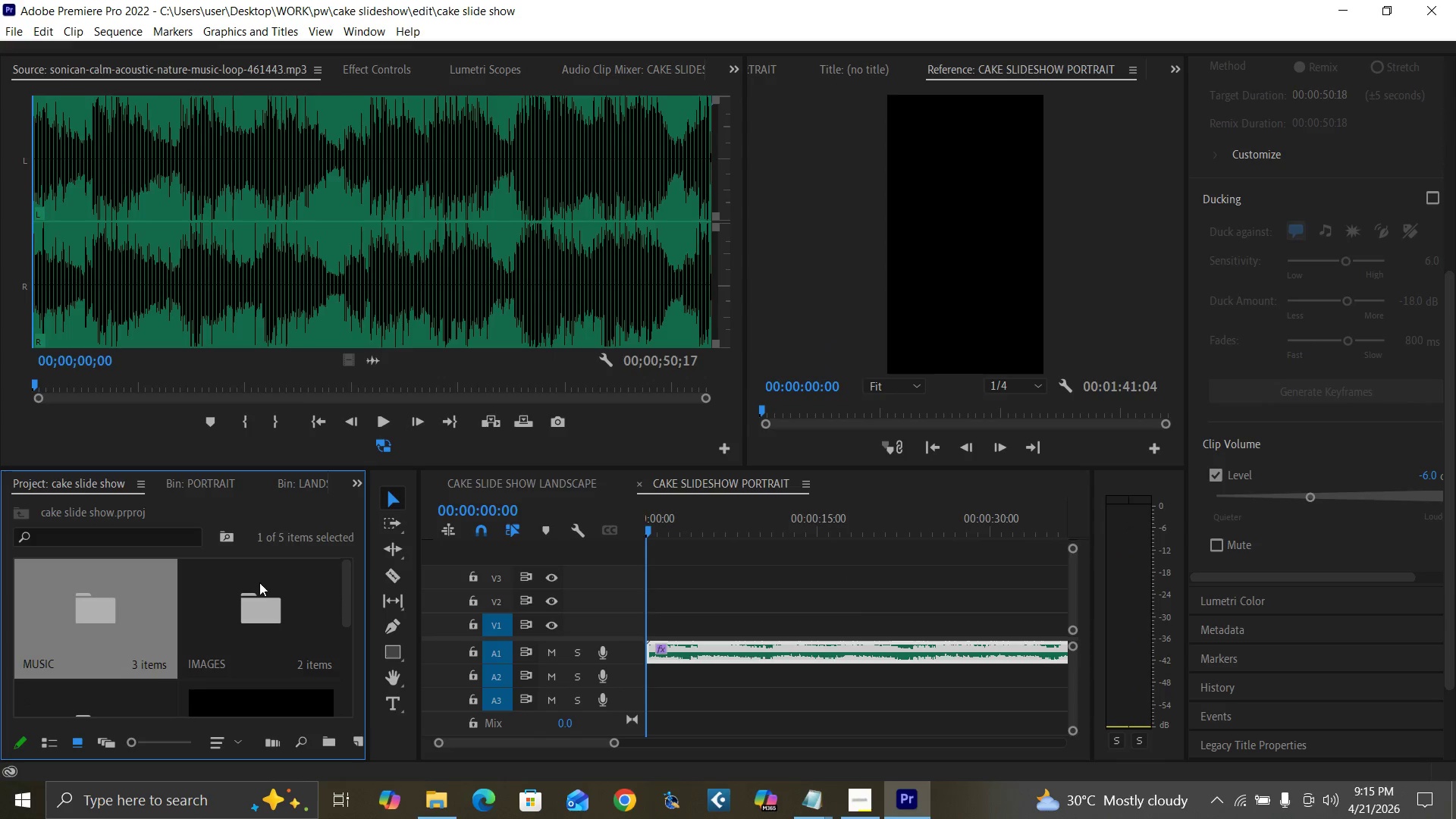 
left_click([267, 620])
 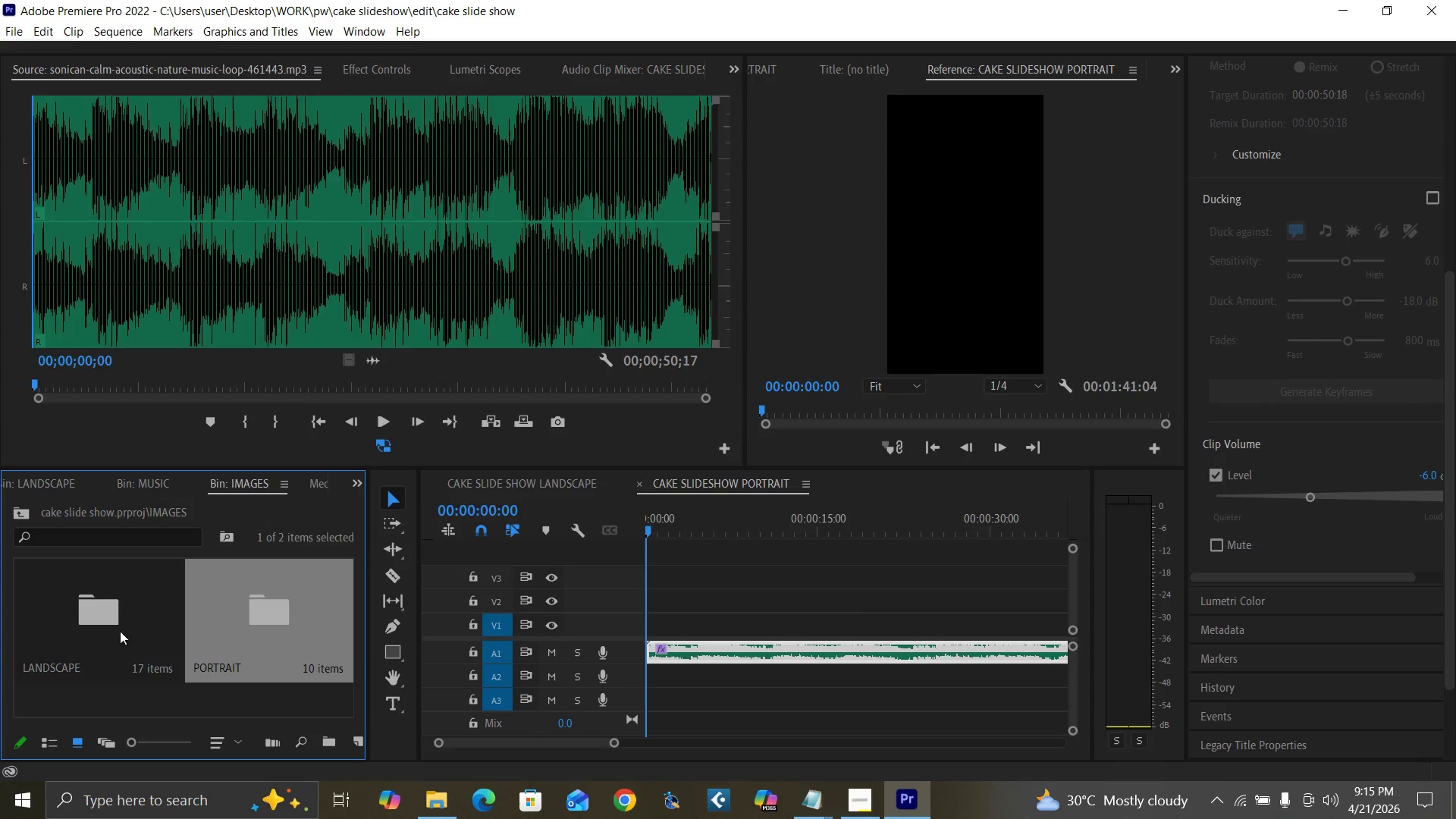 
double_click([92, 635])
 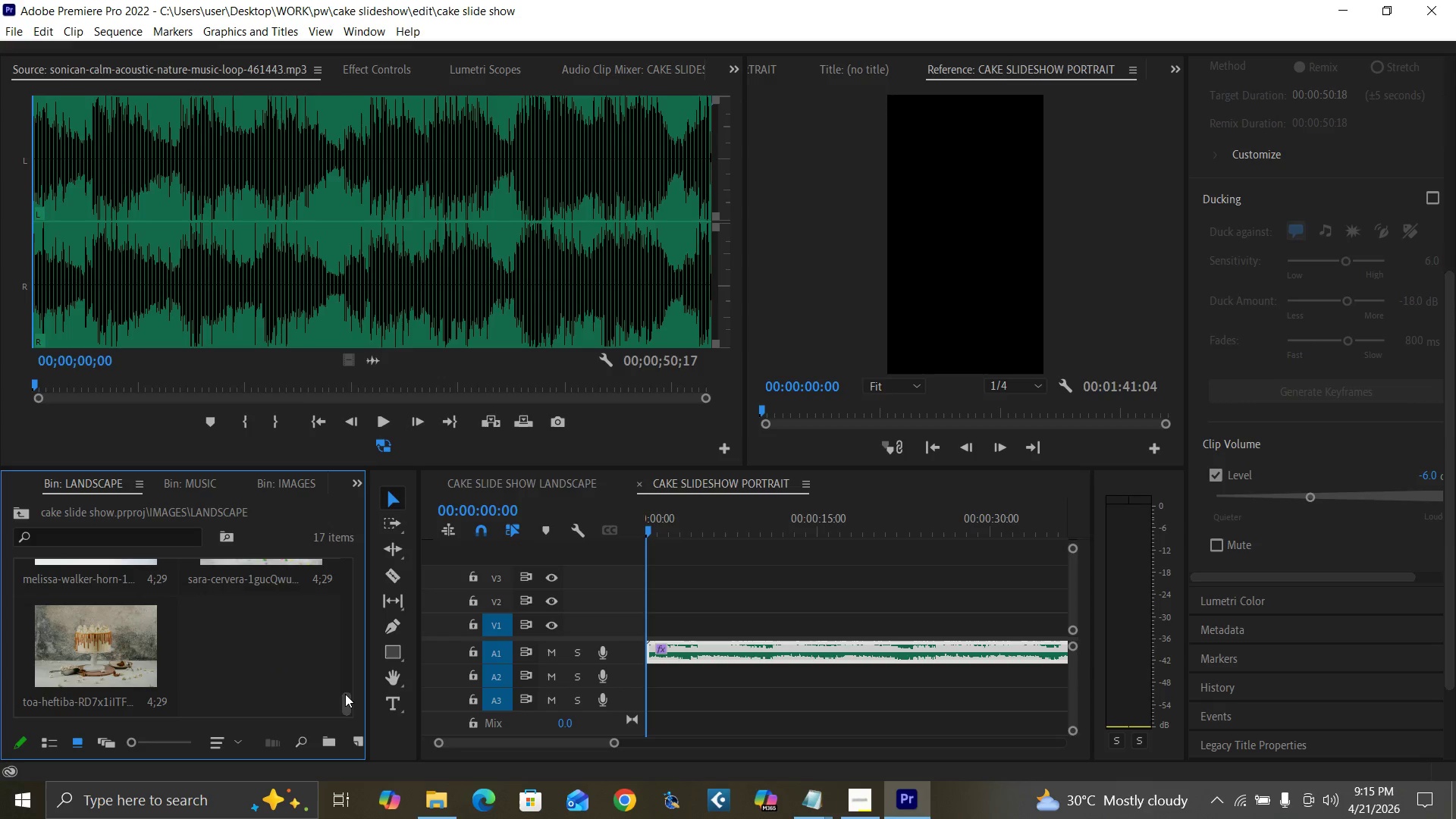 
left_click_drag(start_coordinate=[350, 702], to_coordinate=[346, 704])
 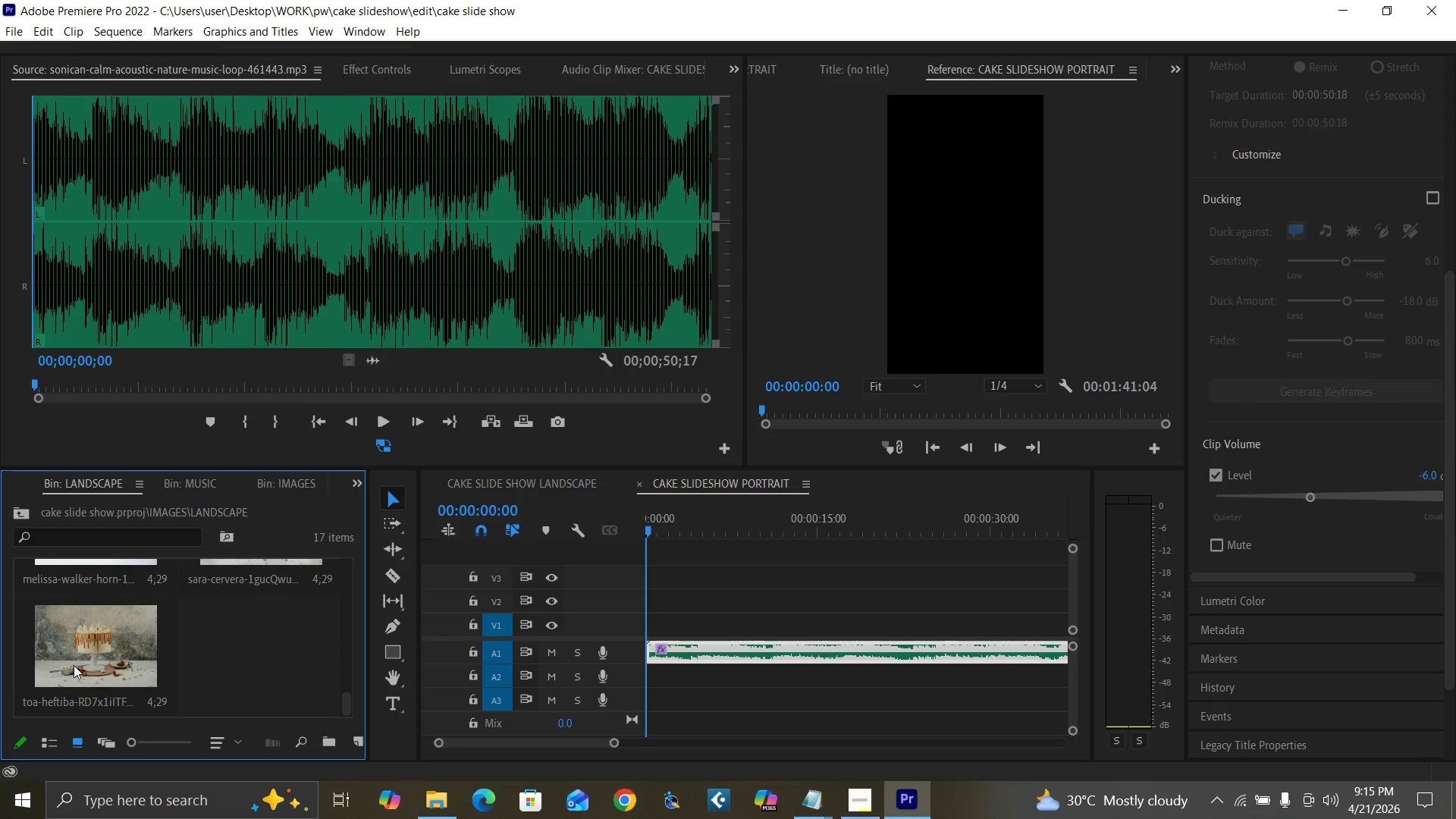 
double_click([73, 665])
 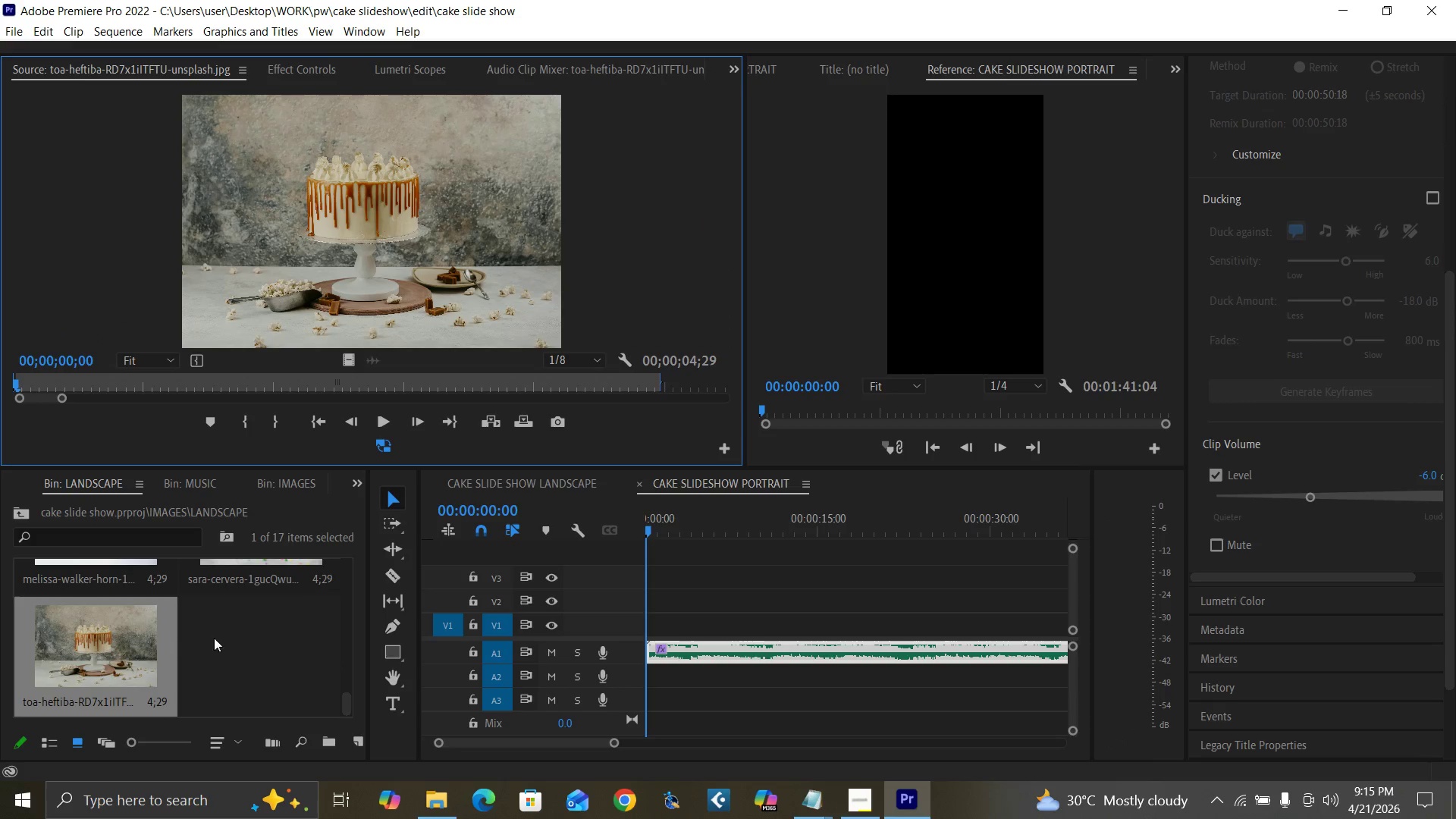 
left_click_drag(start_coordinate=[345, 701], to_coordinate=[342, 684])
 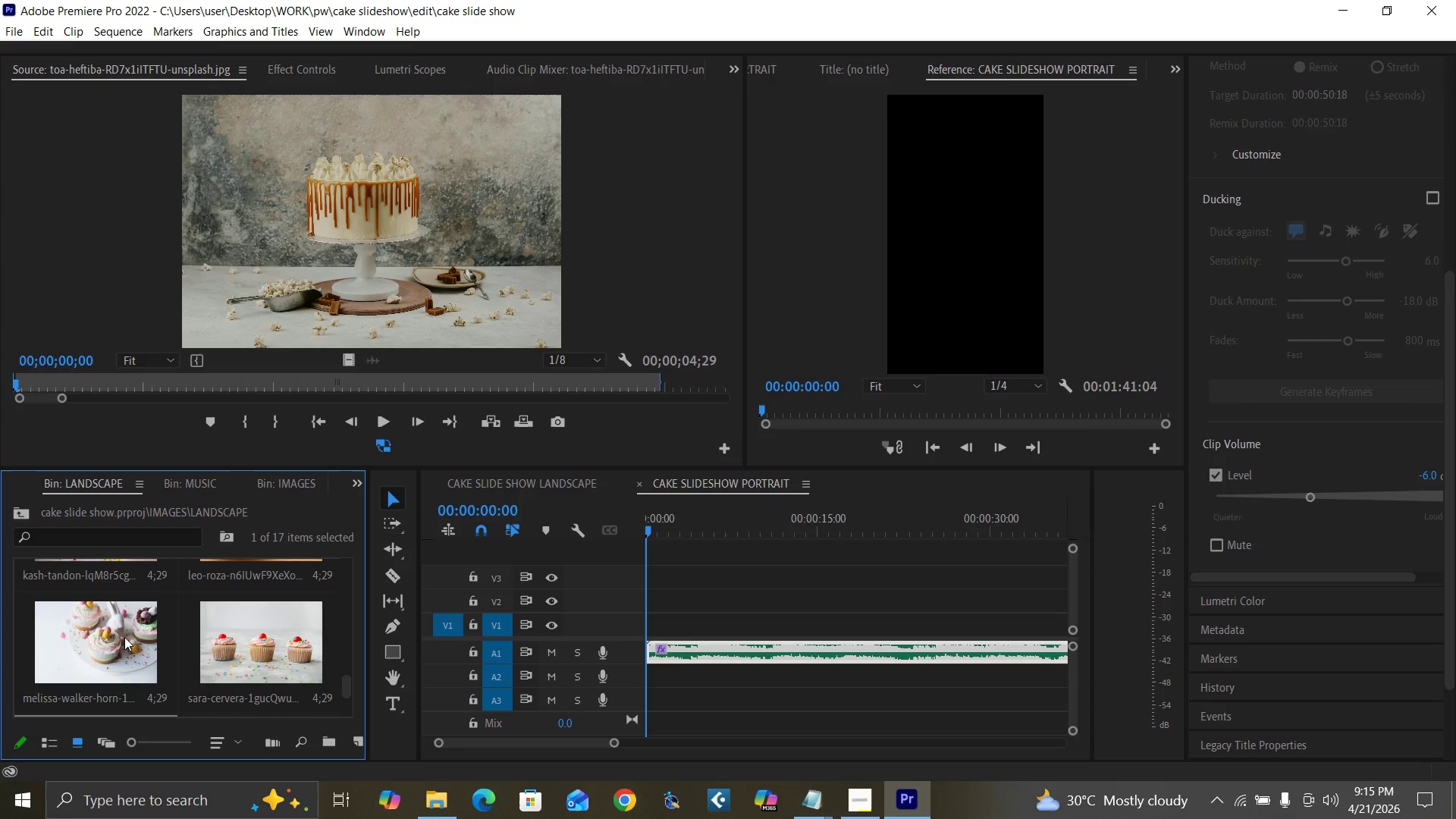 
double_click([117, 637])
 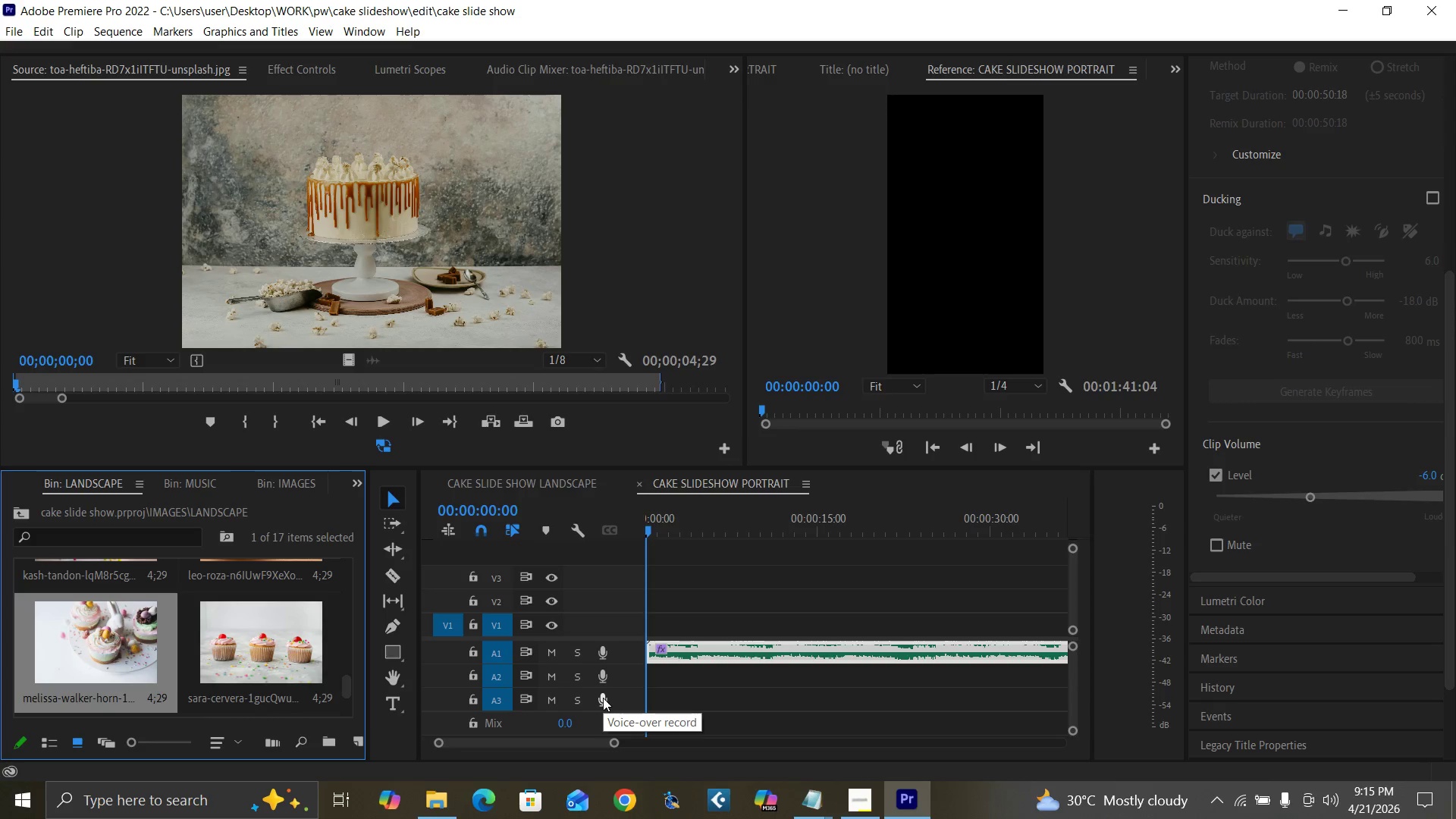 
wait(7.24)
 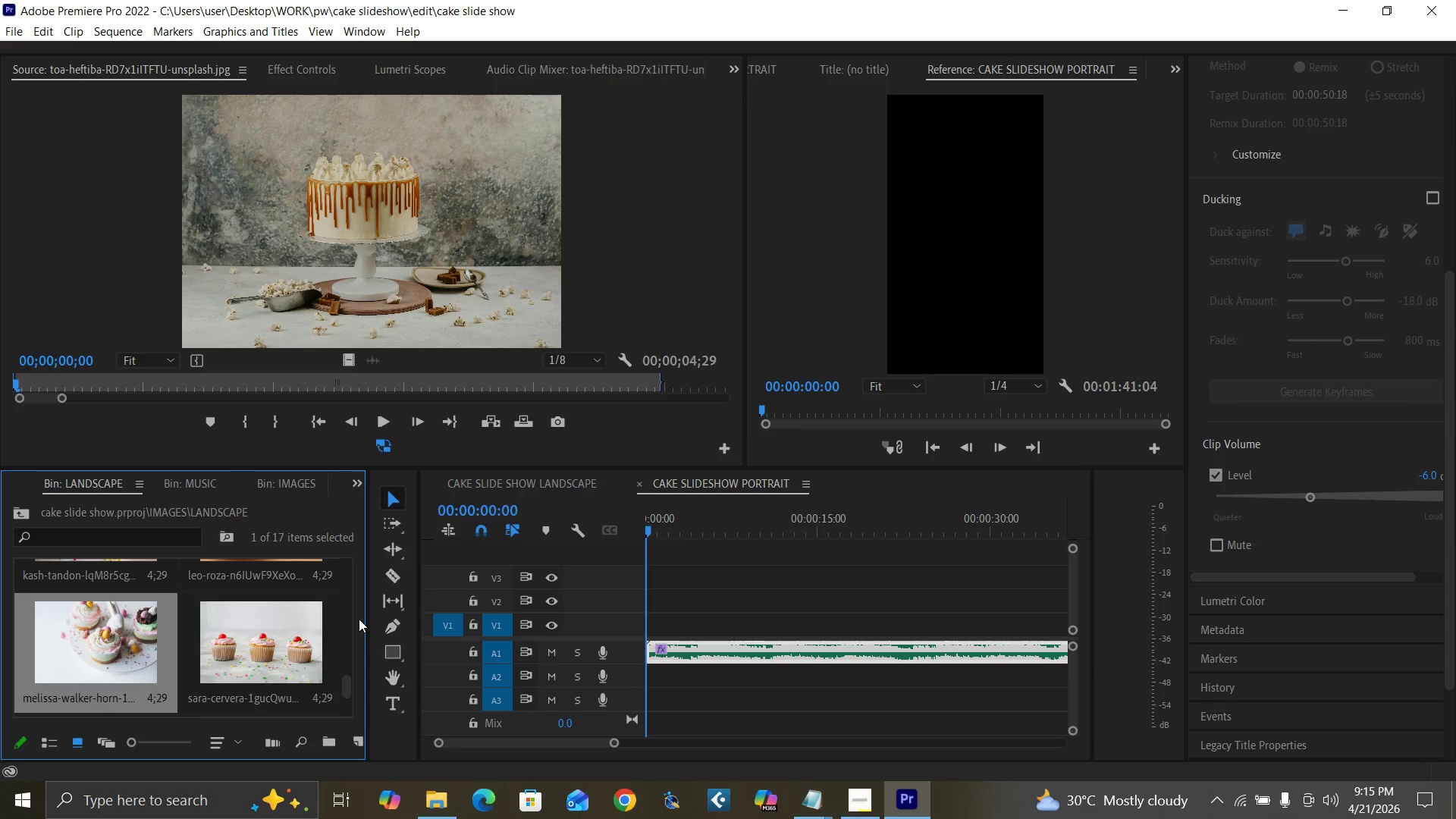 
left_click_drag(start_coordinate=[345, 685], to_coordinate=[353, 679])
 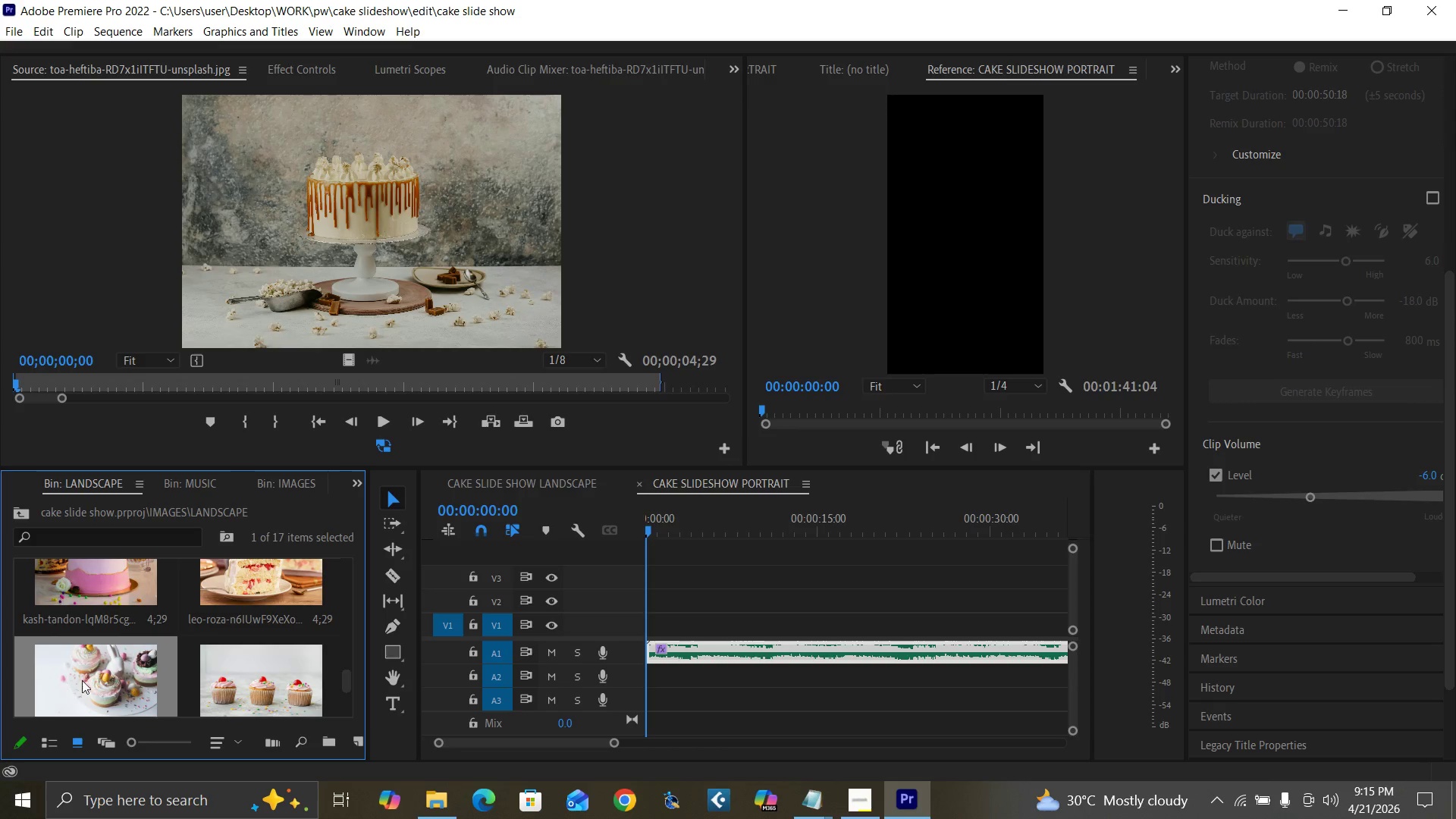 
double_click([85, 679])
 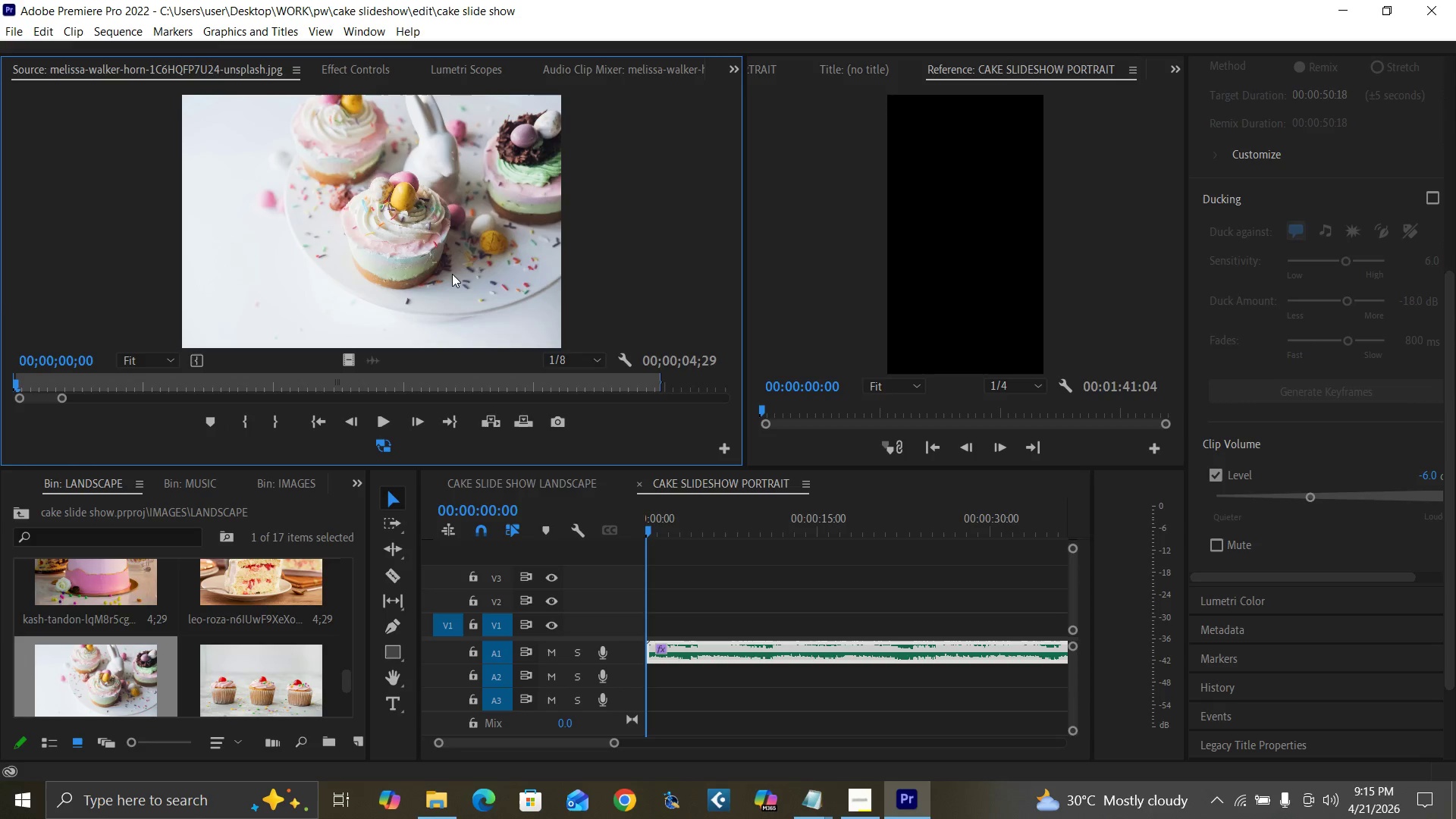 
wait(12.94)
 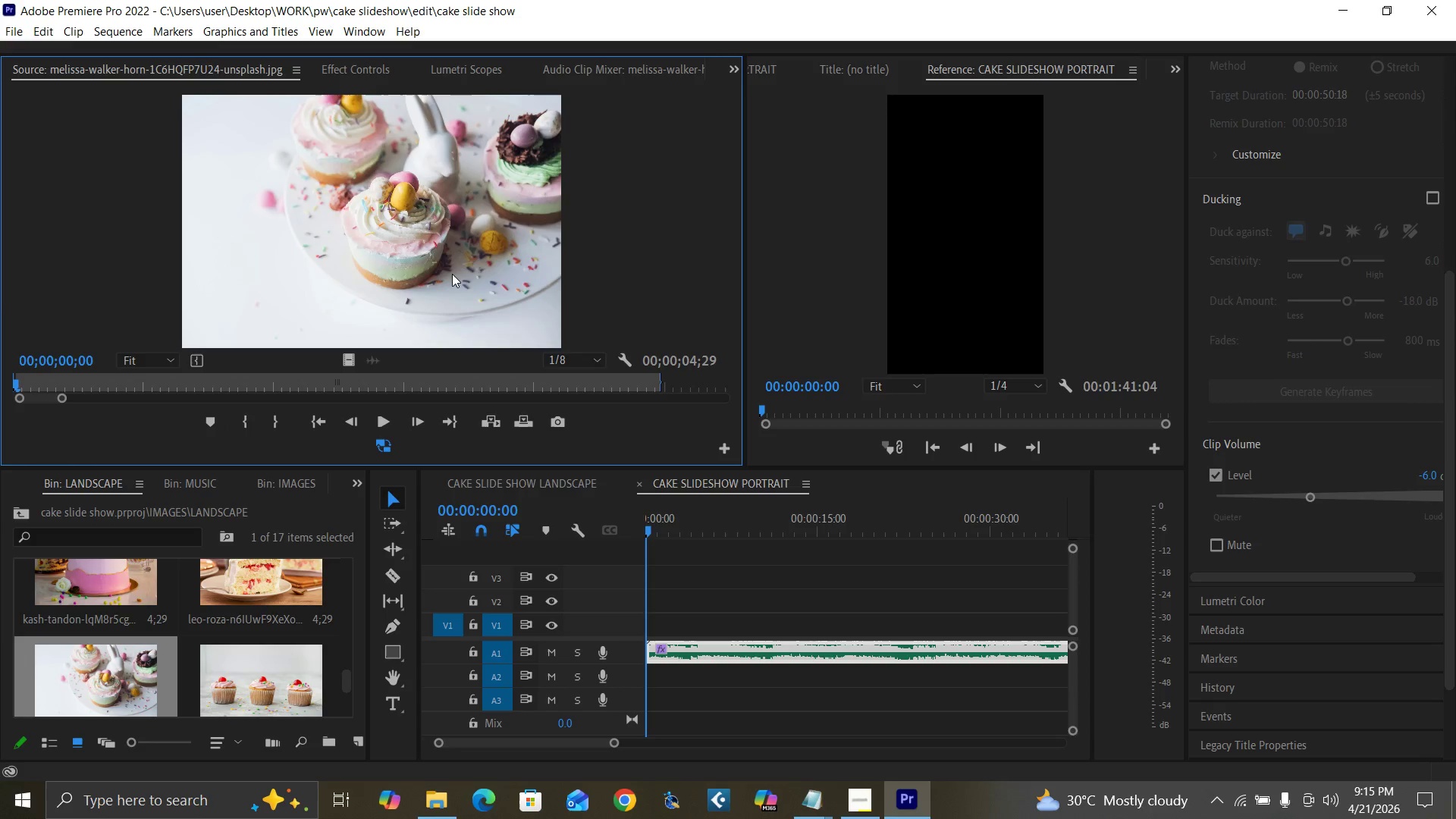 
left_click_drag(start_coordinate=[346, 681], to_coordinate=[344, 671])
 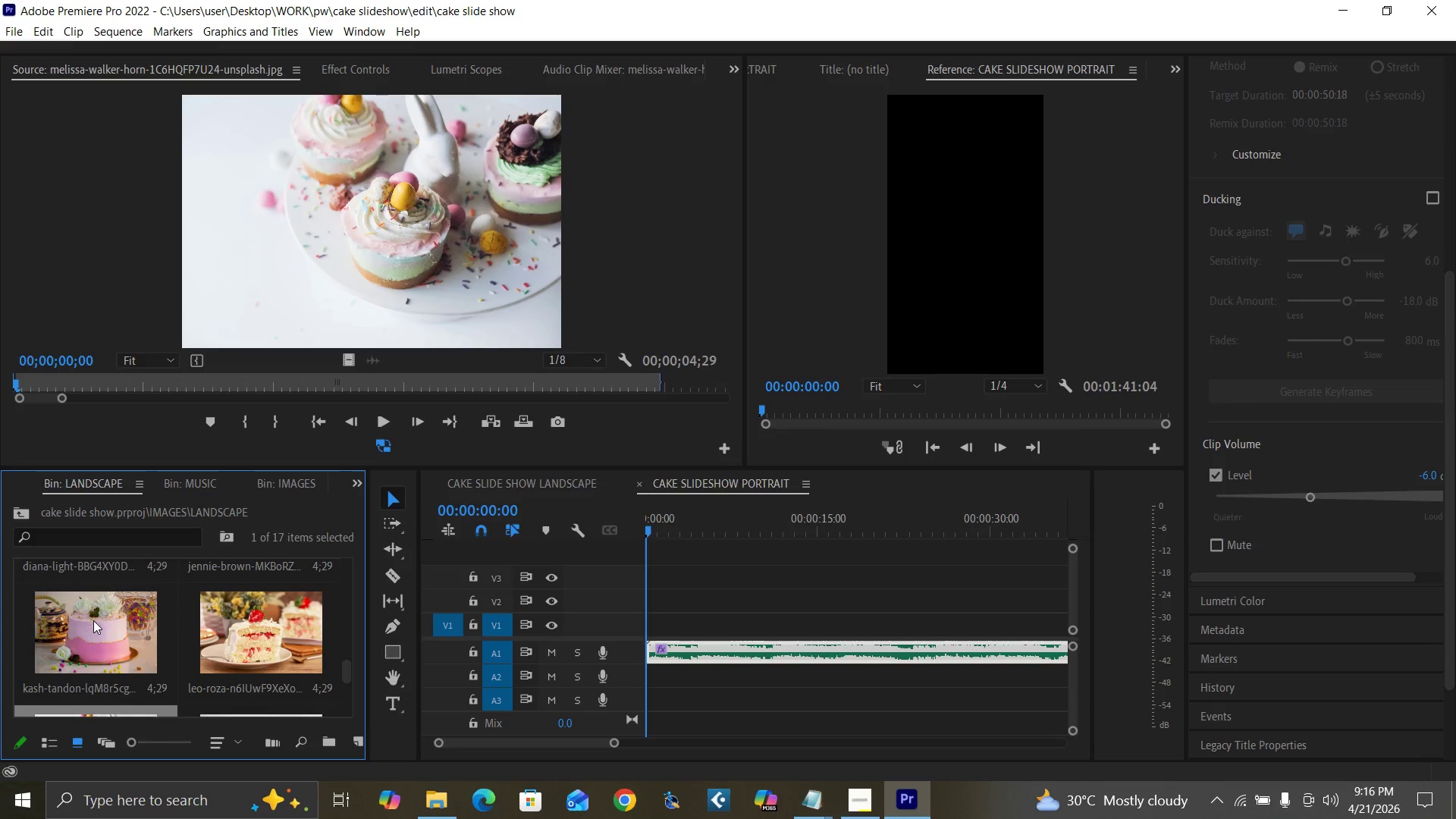 
double_click([93, 620])
 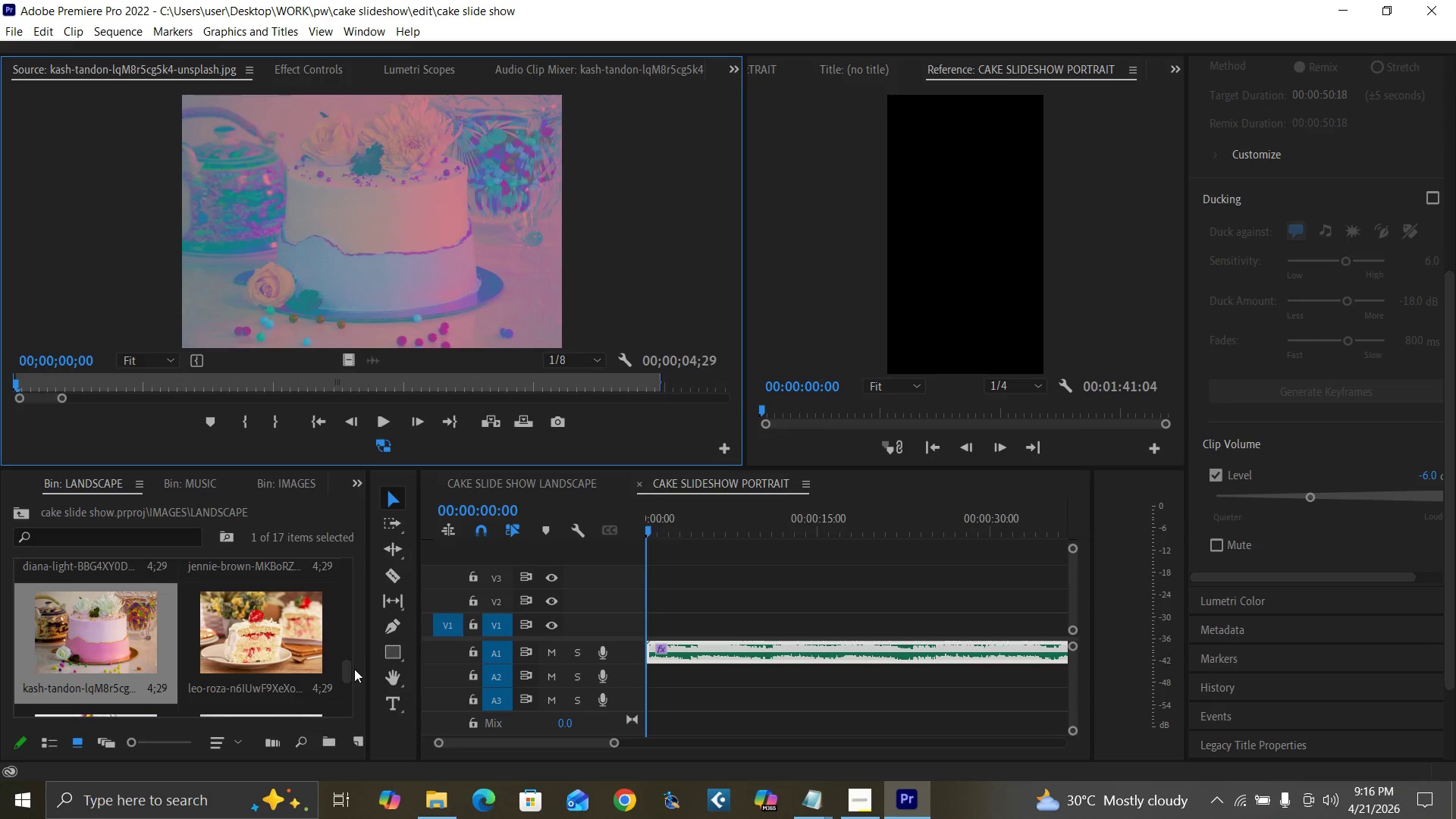 
left_click_drag(start_coordinate=[347, 670], to_coordinate=[348, 689])
 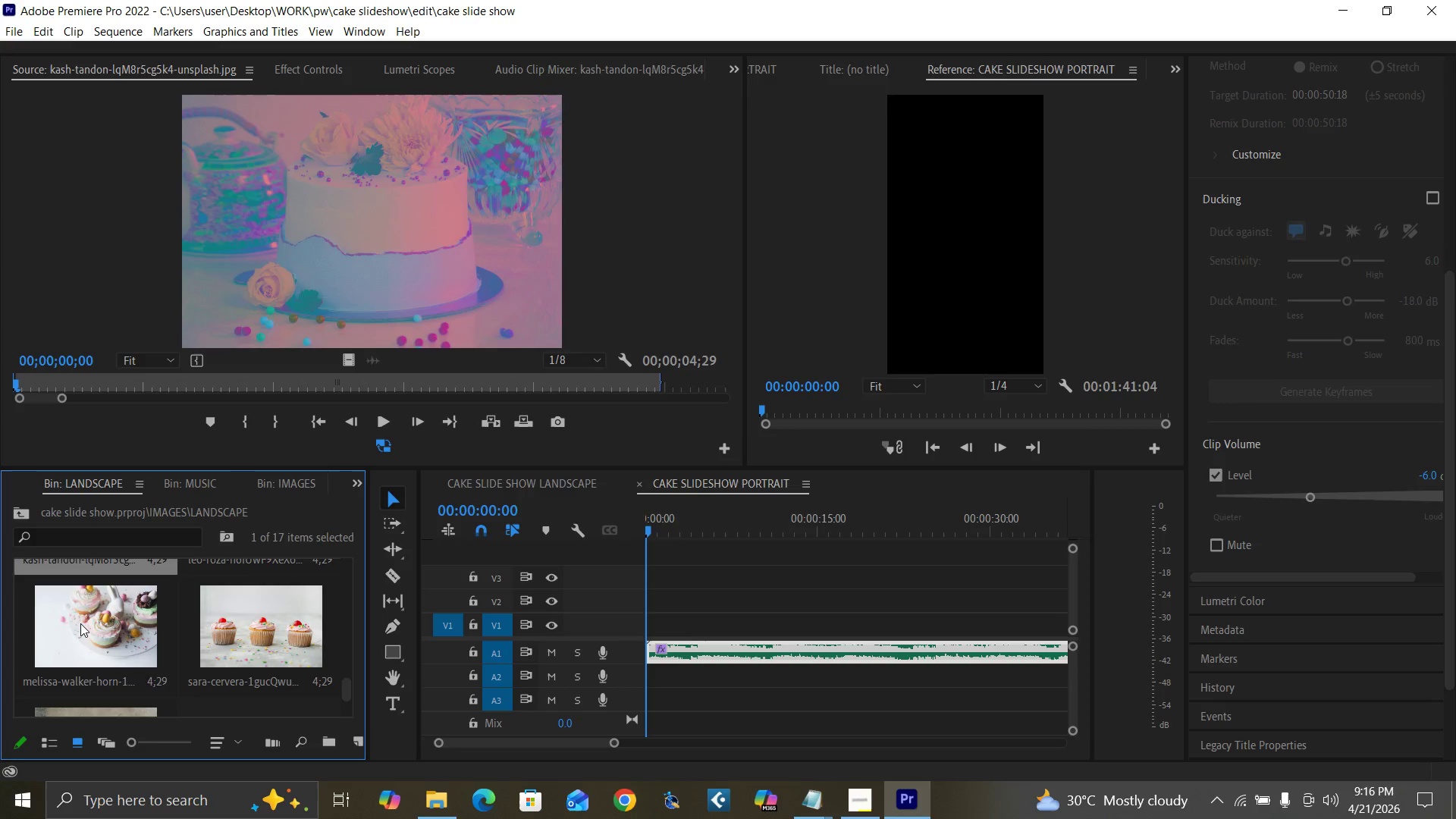 
double_click([80, 623])
 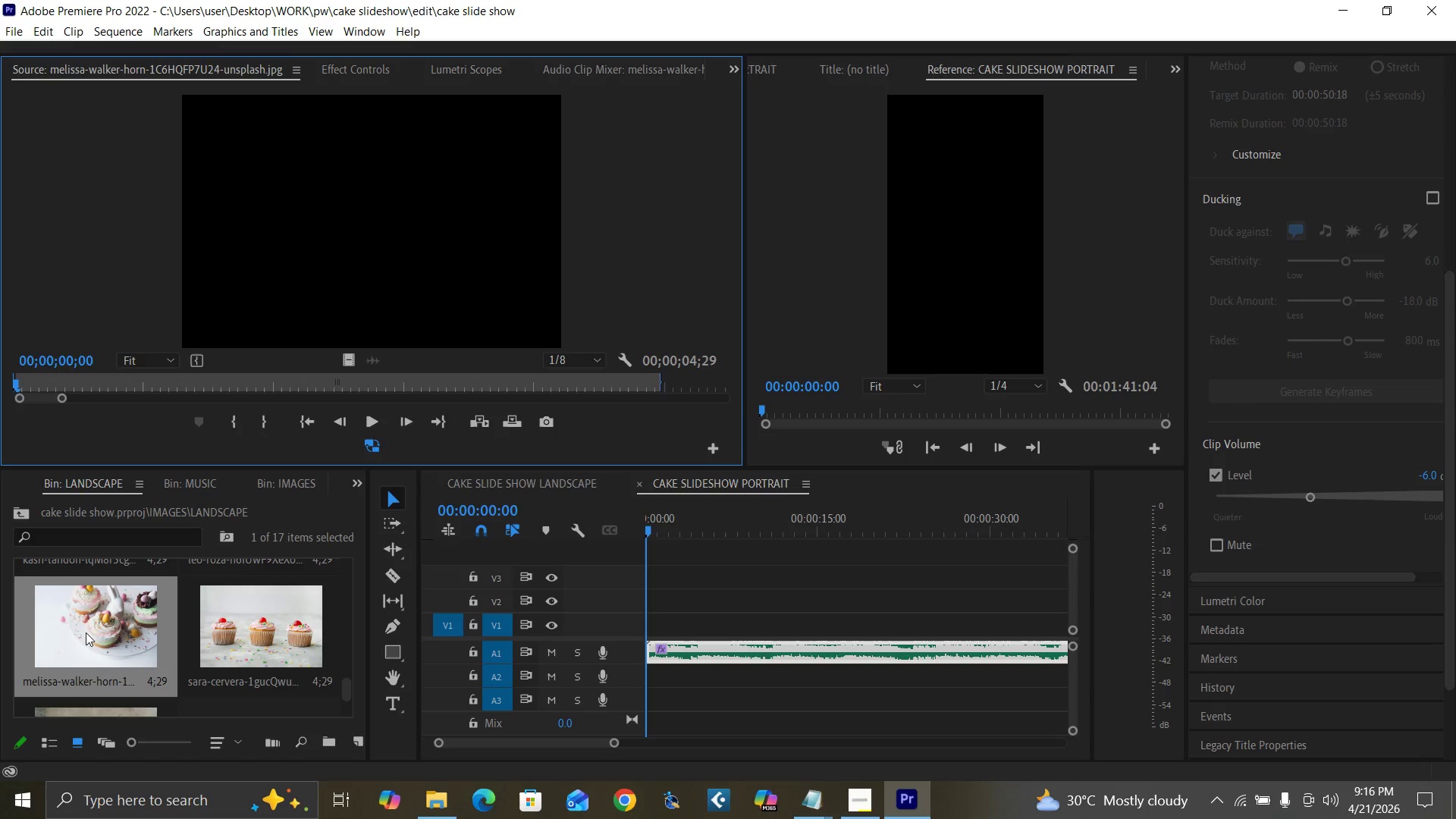 
left_click_drag(start_coordinate=[82, 632], to_coordinate=[655, 627])
 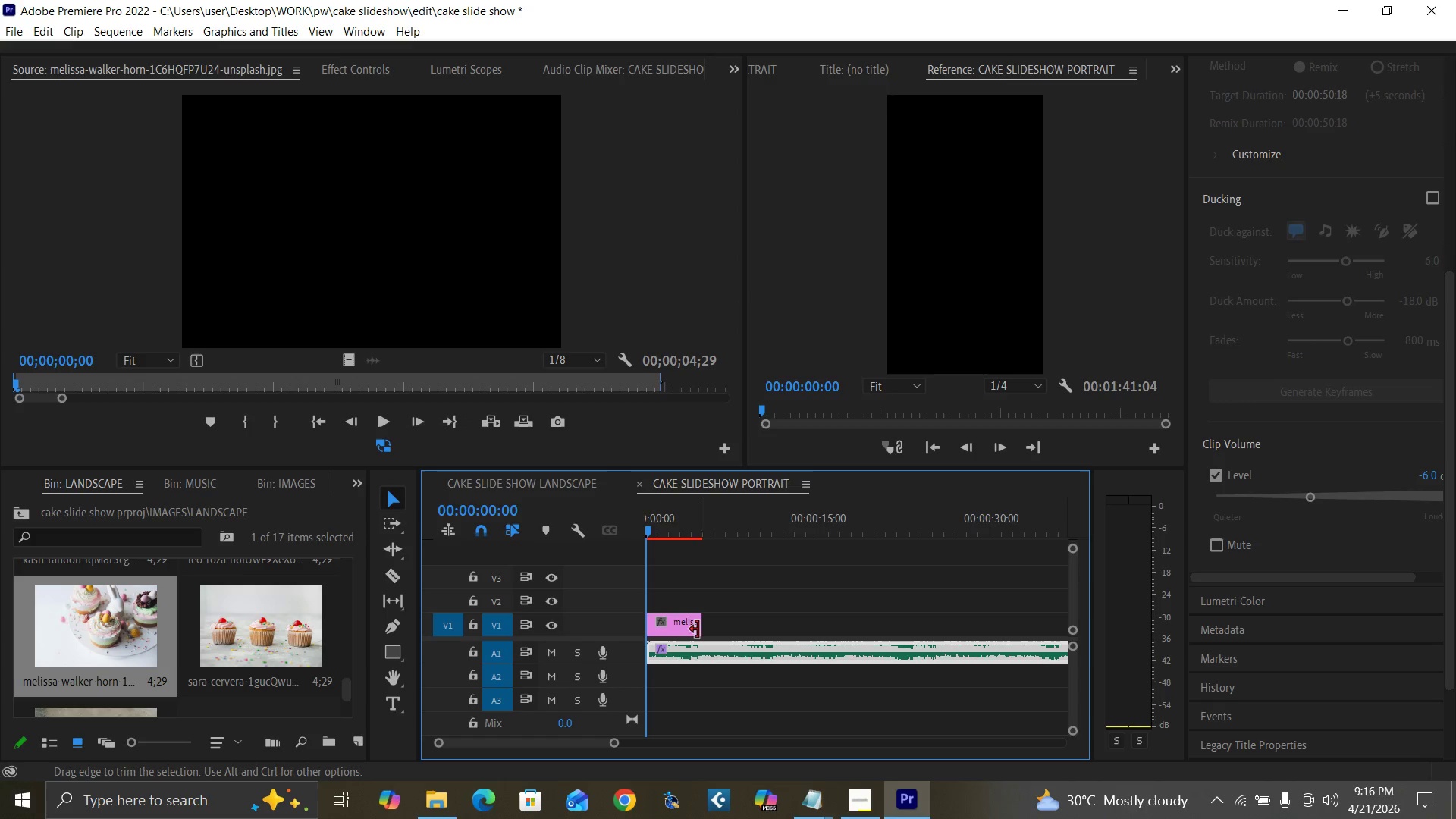 
left_click([685, 628])
 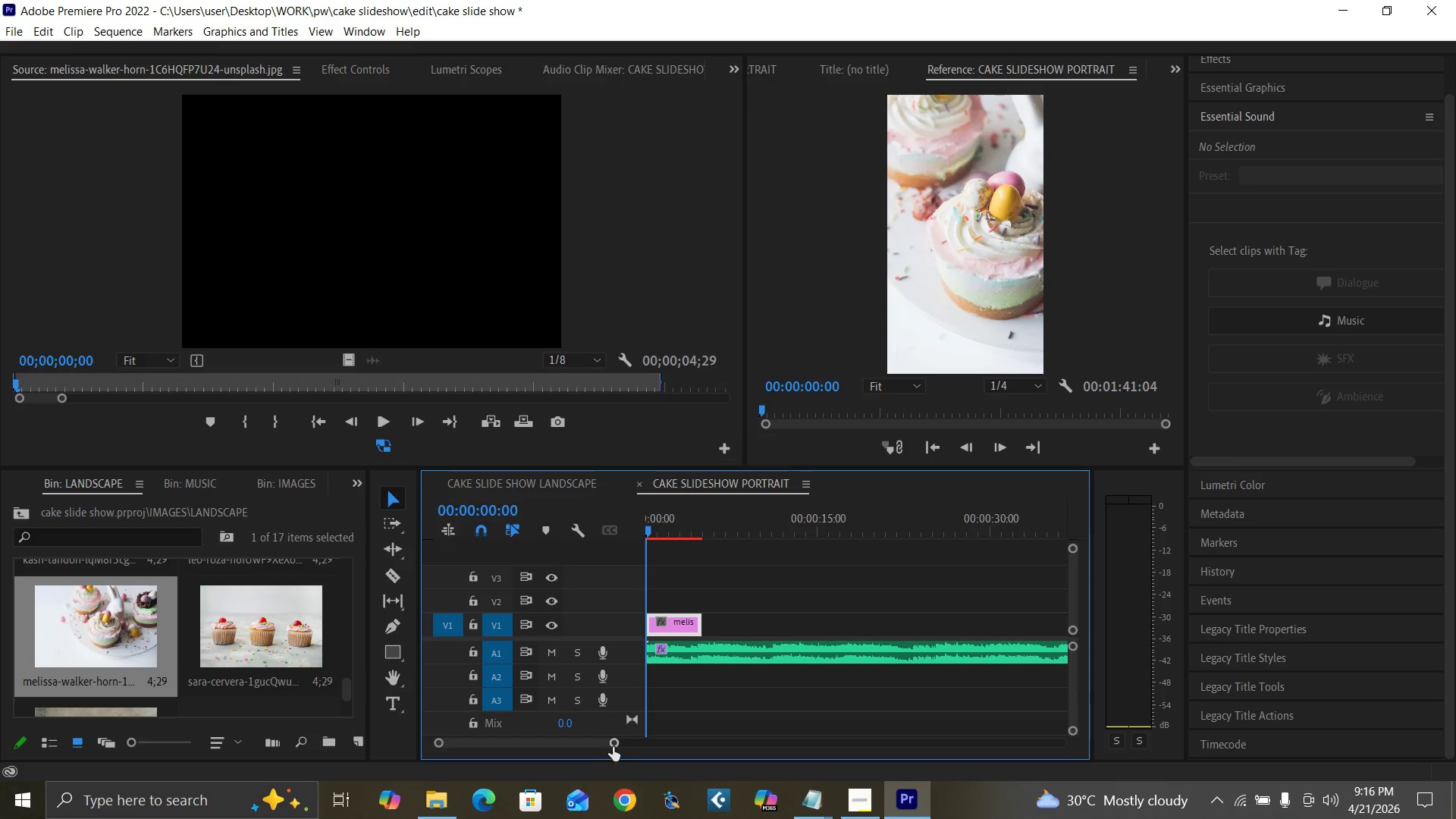 
wait(6.42)
 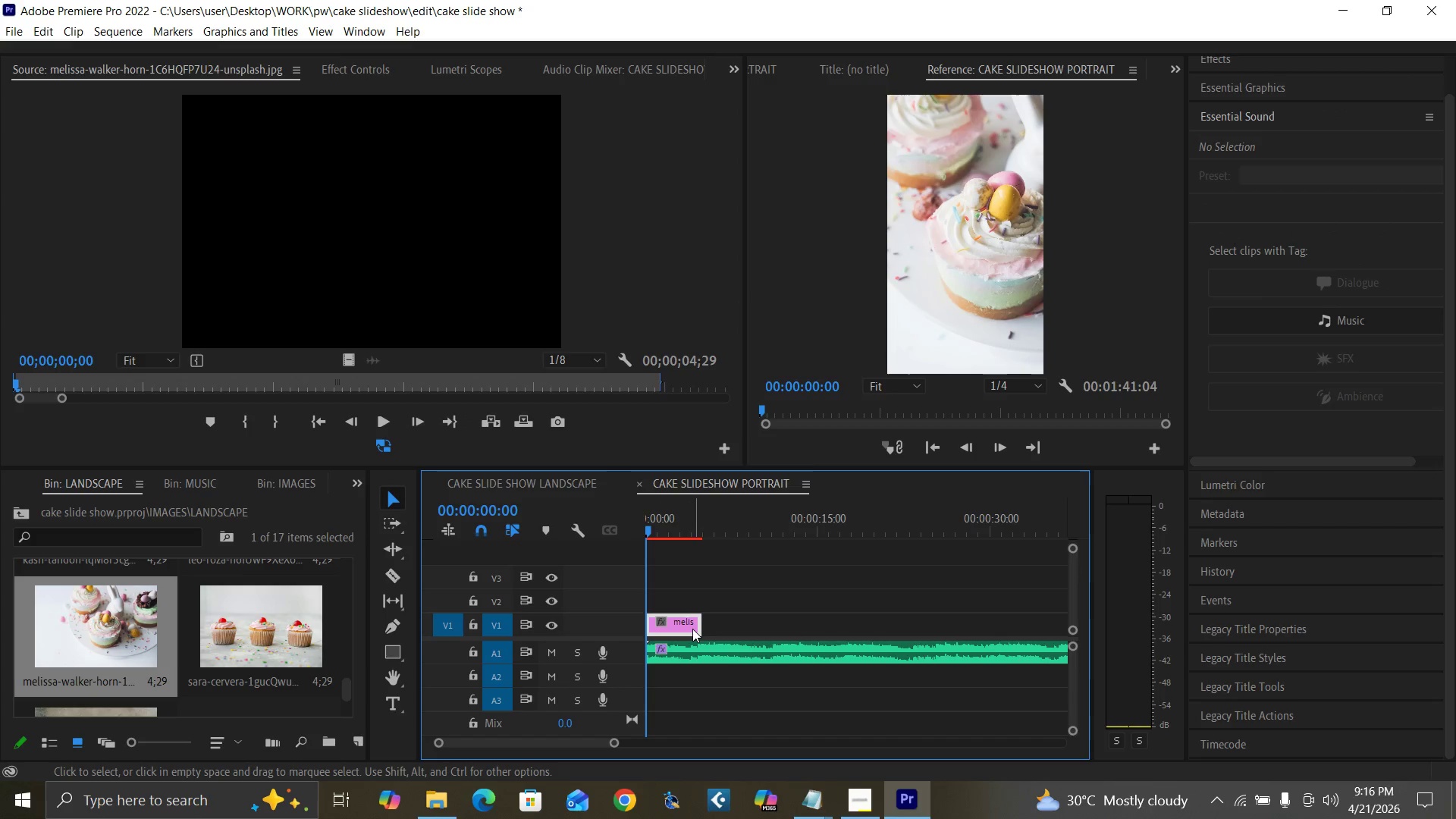 
key(Delete)
 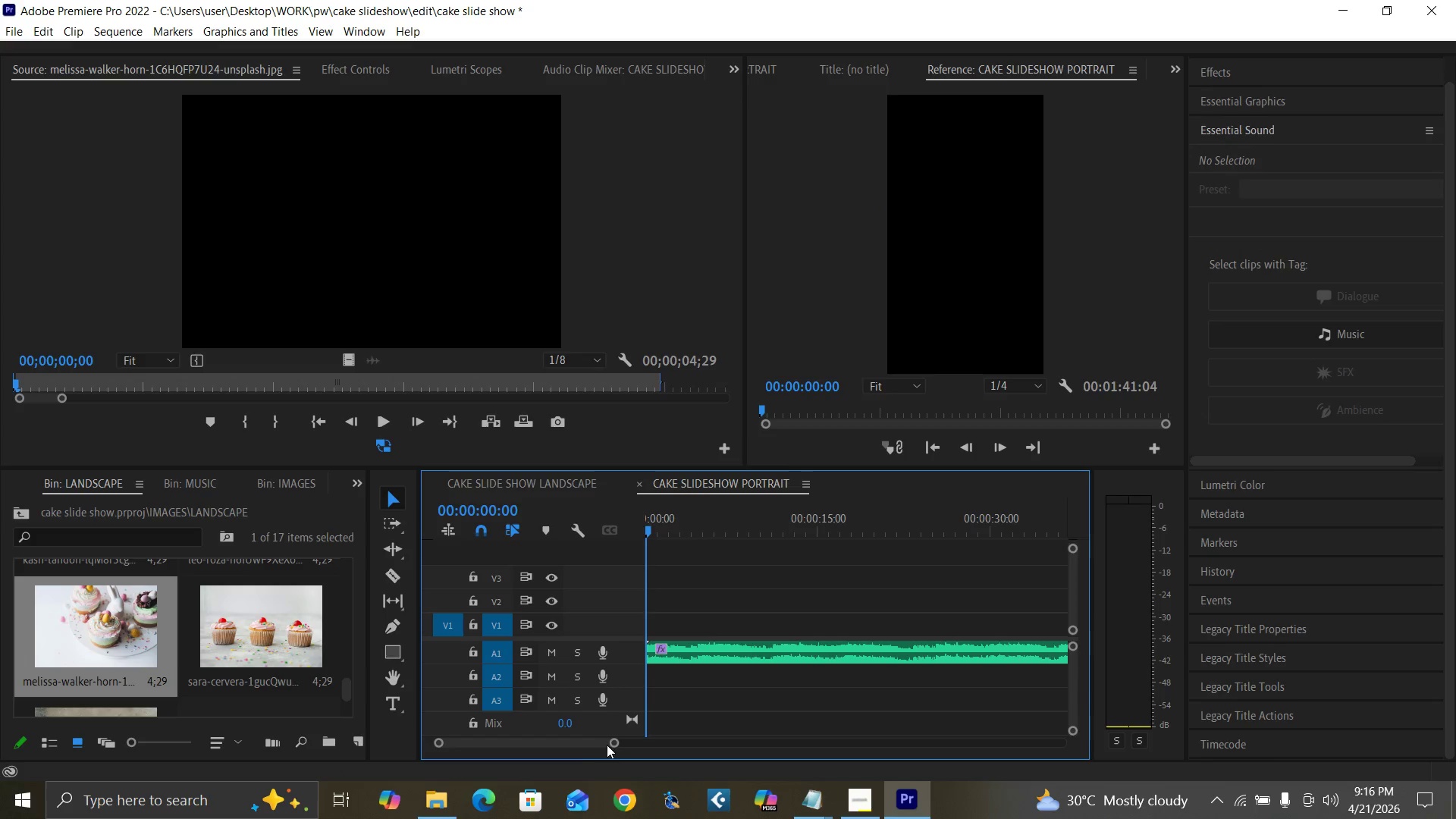 
left_click_drag(start_coordinate=[612, 744], to_coordinate=[774, 756])
 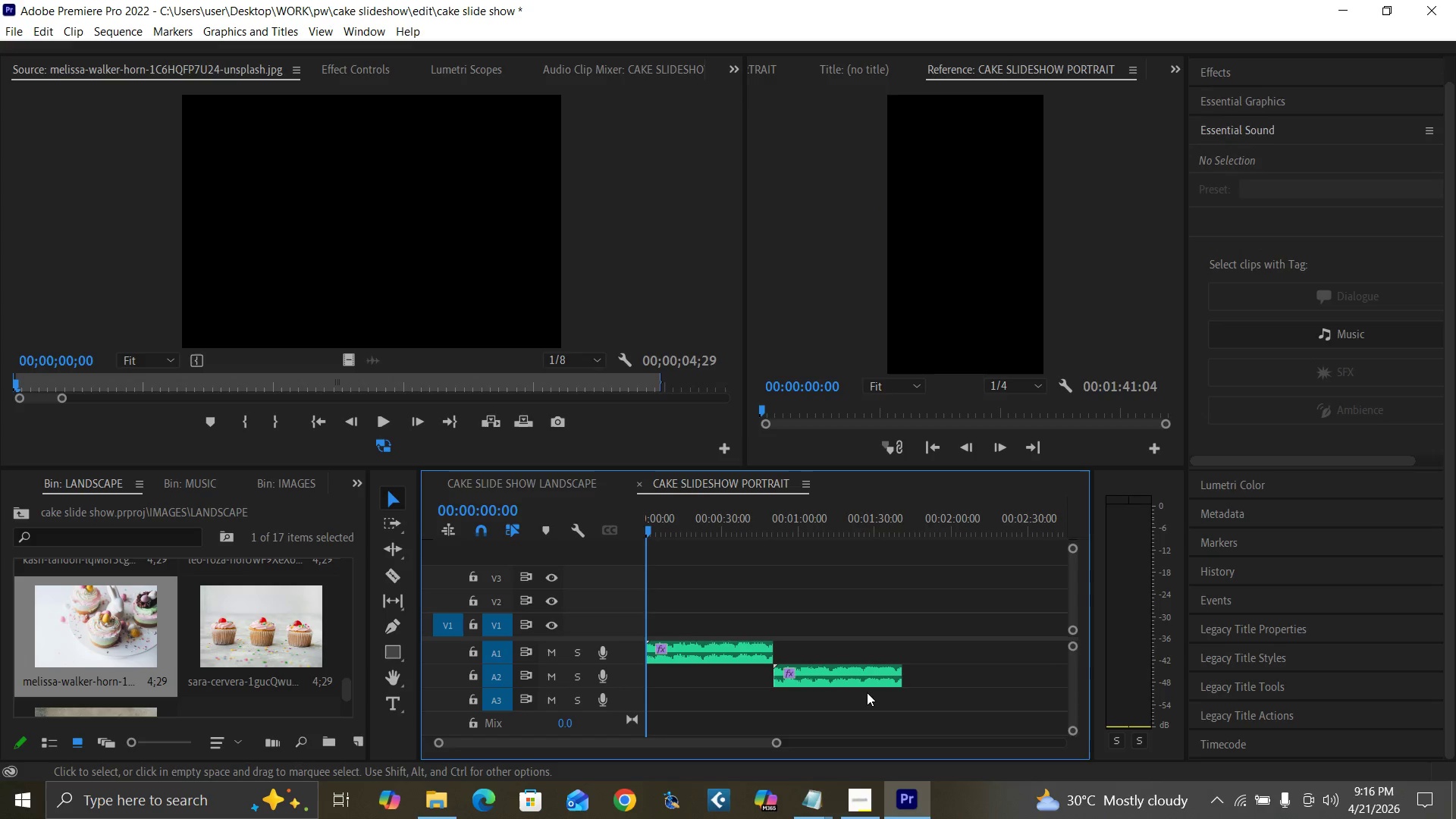 
left_click_drag(start_coordinate=[852, 714], to_coordinate=[707, 653])
 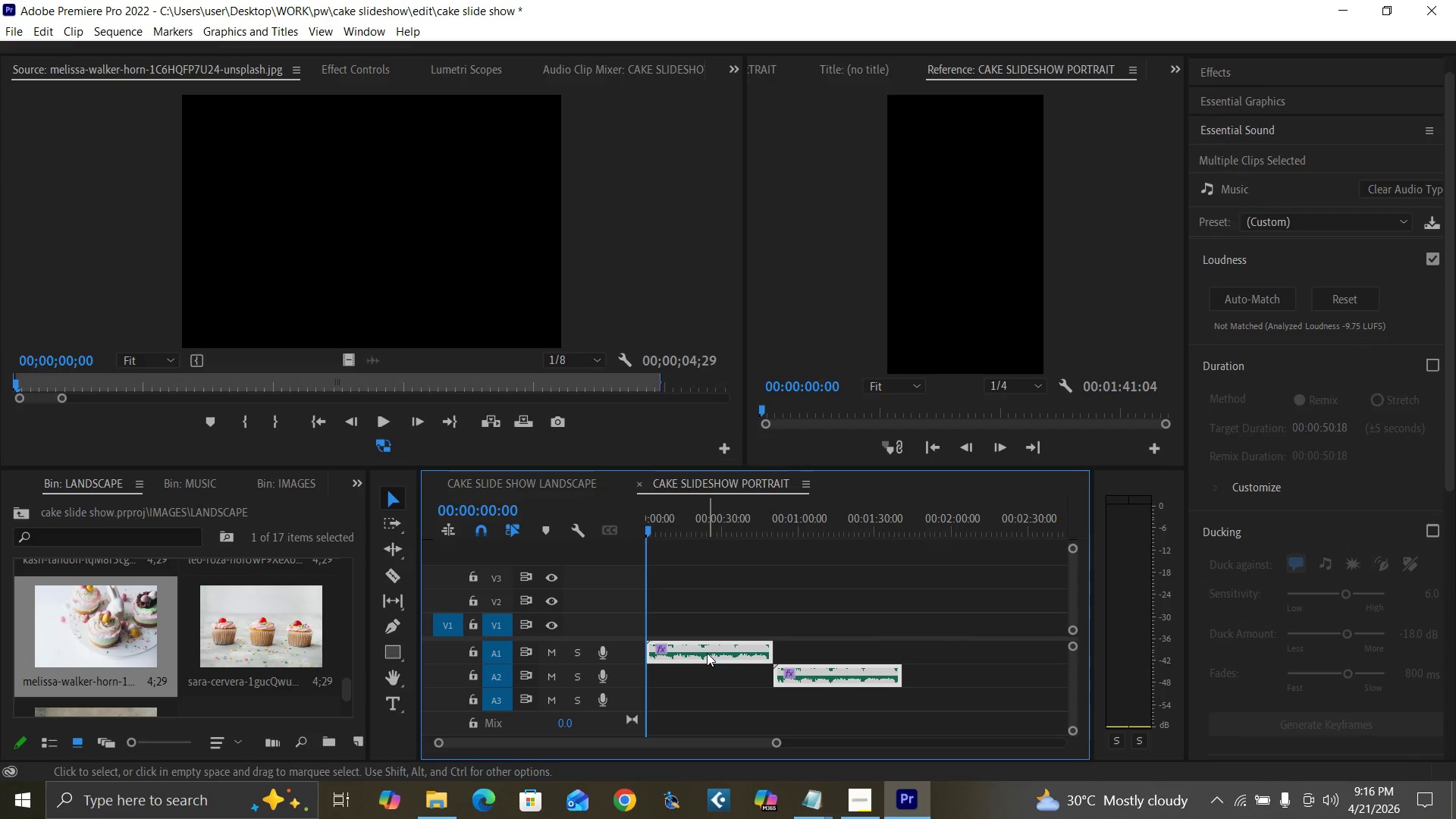 
key(Control+C)
 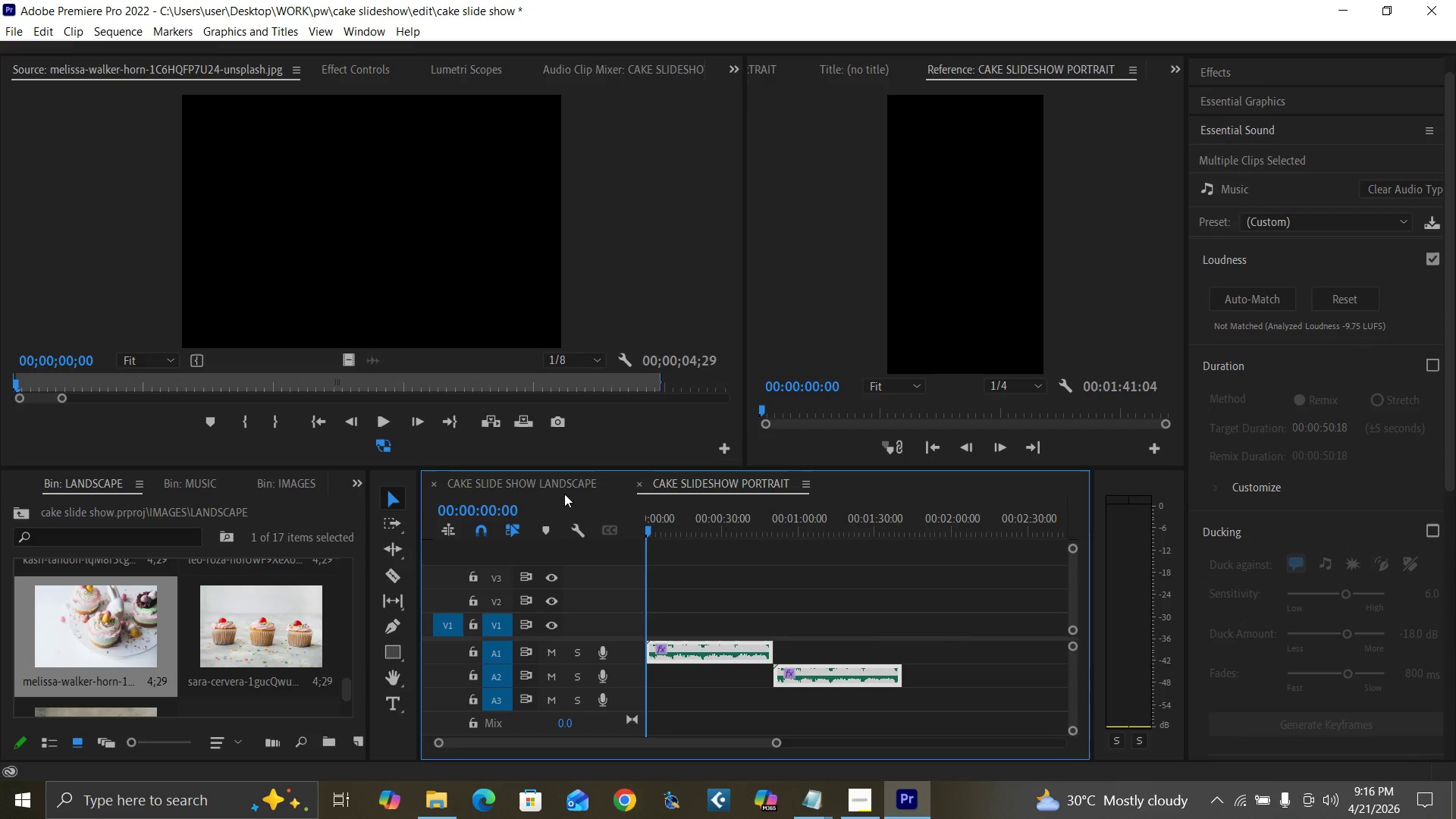 
left_click([560, 484])
 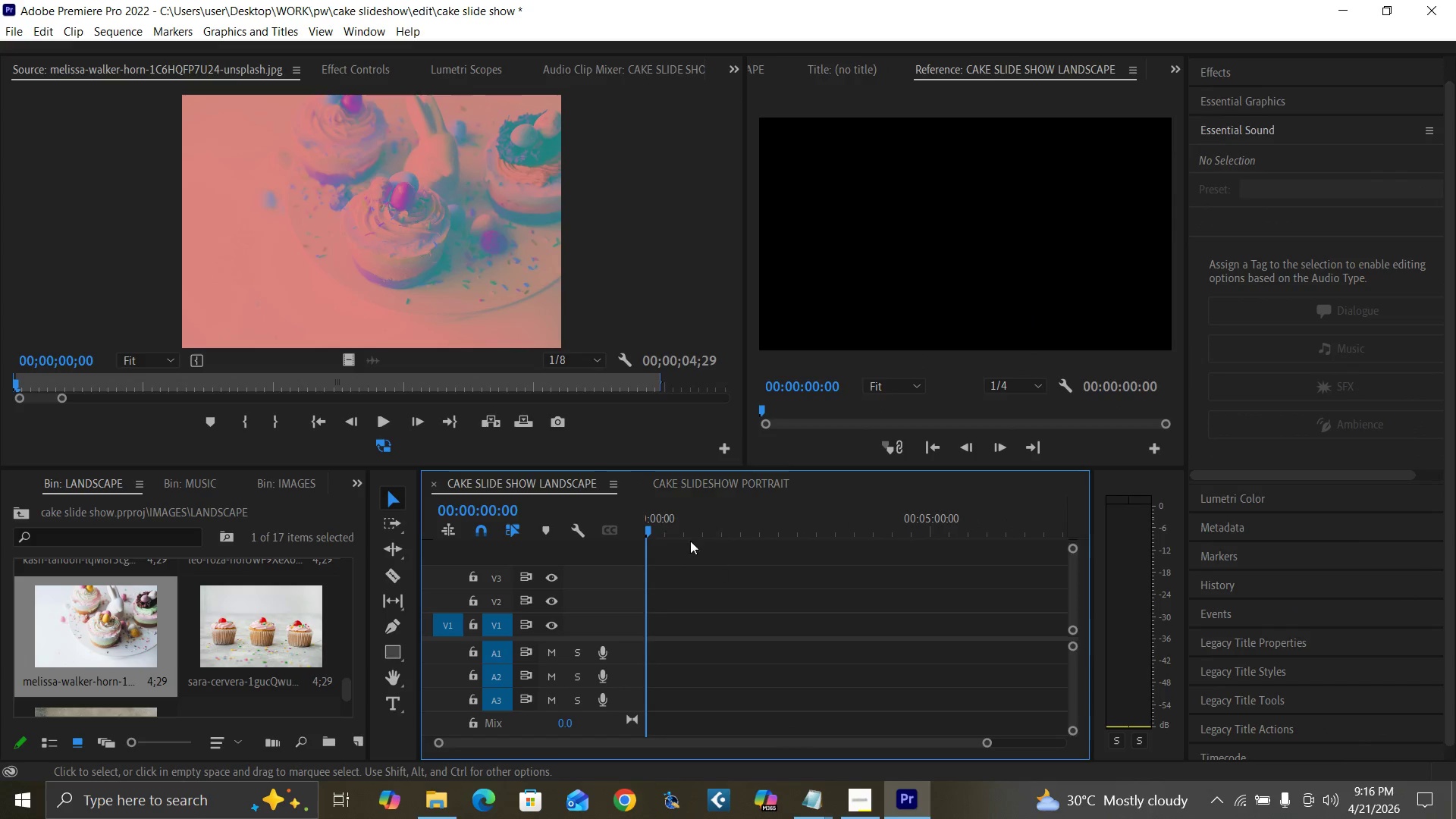 
left_click_drag(start_coordinate=[661, 526], to_coordinate=[598, 563])
 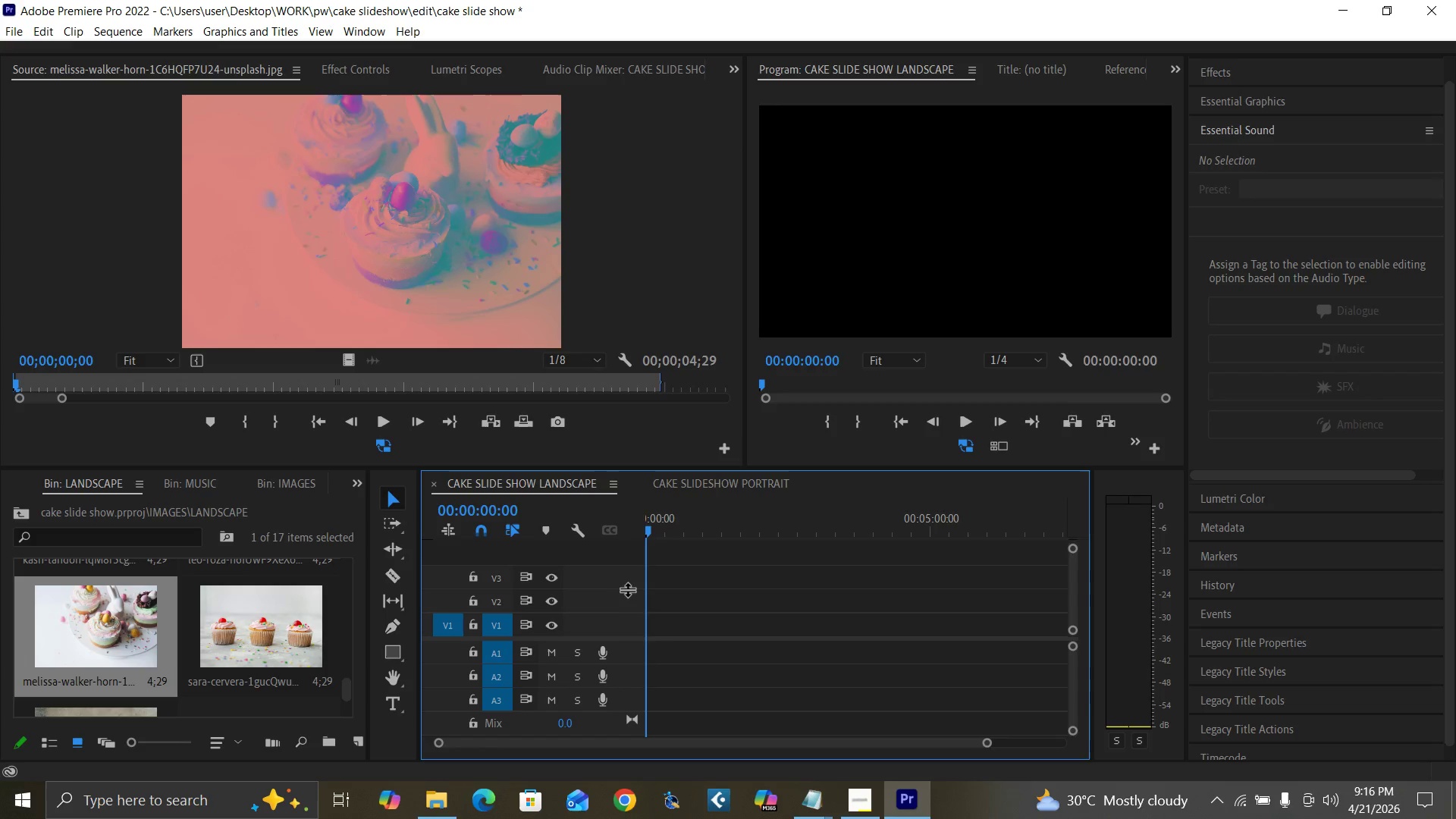 
key(Control+V)
 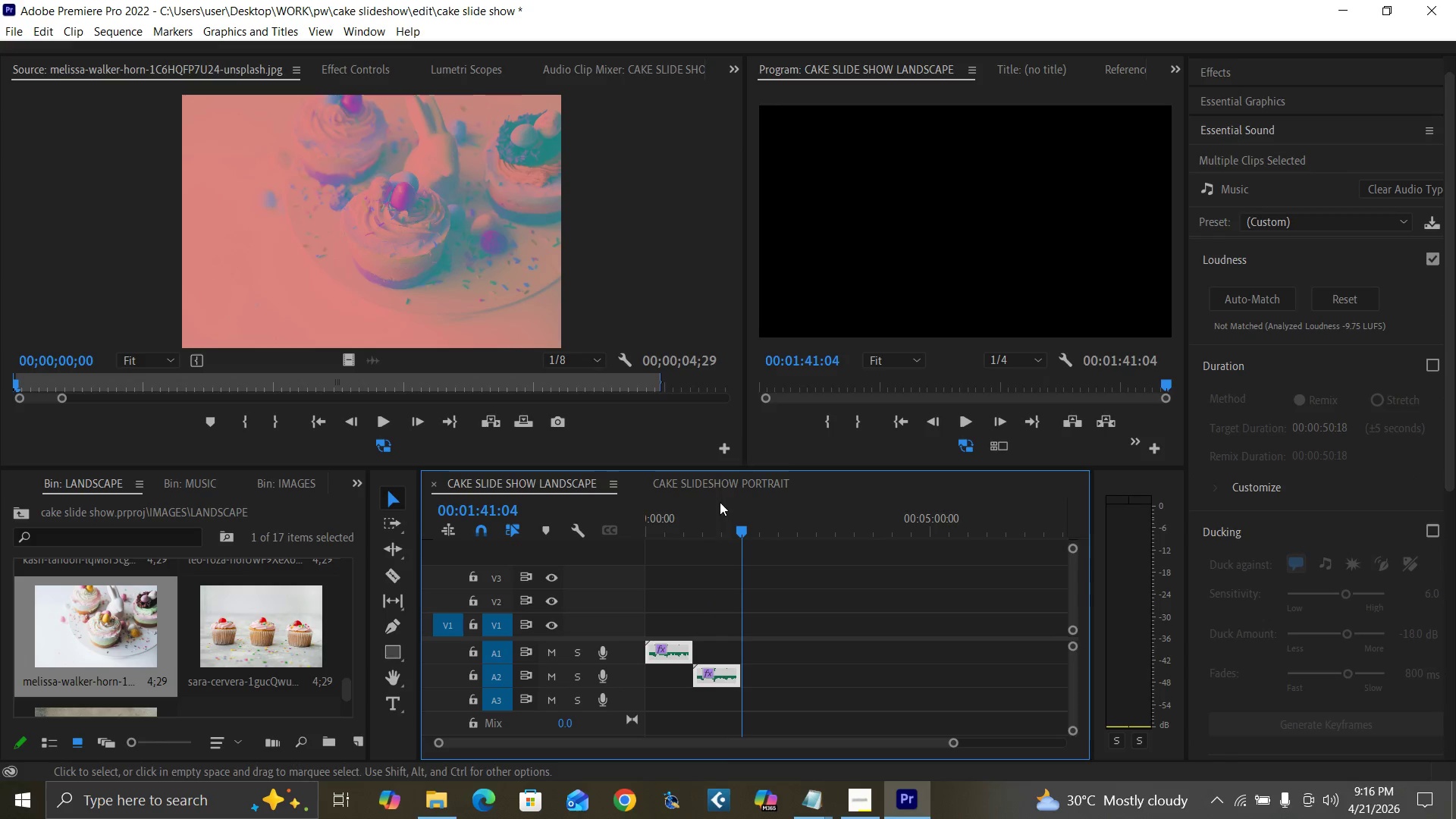 
left_click([712, 477])
 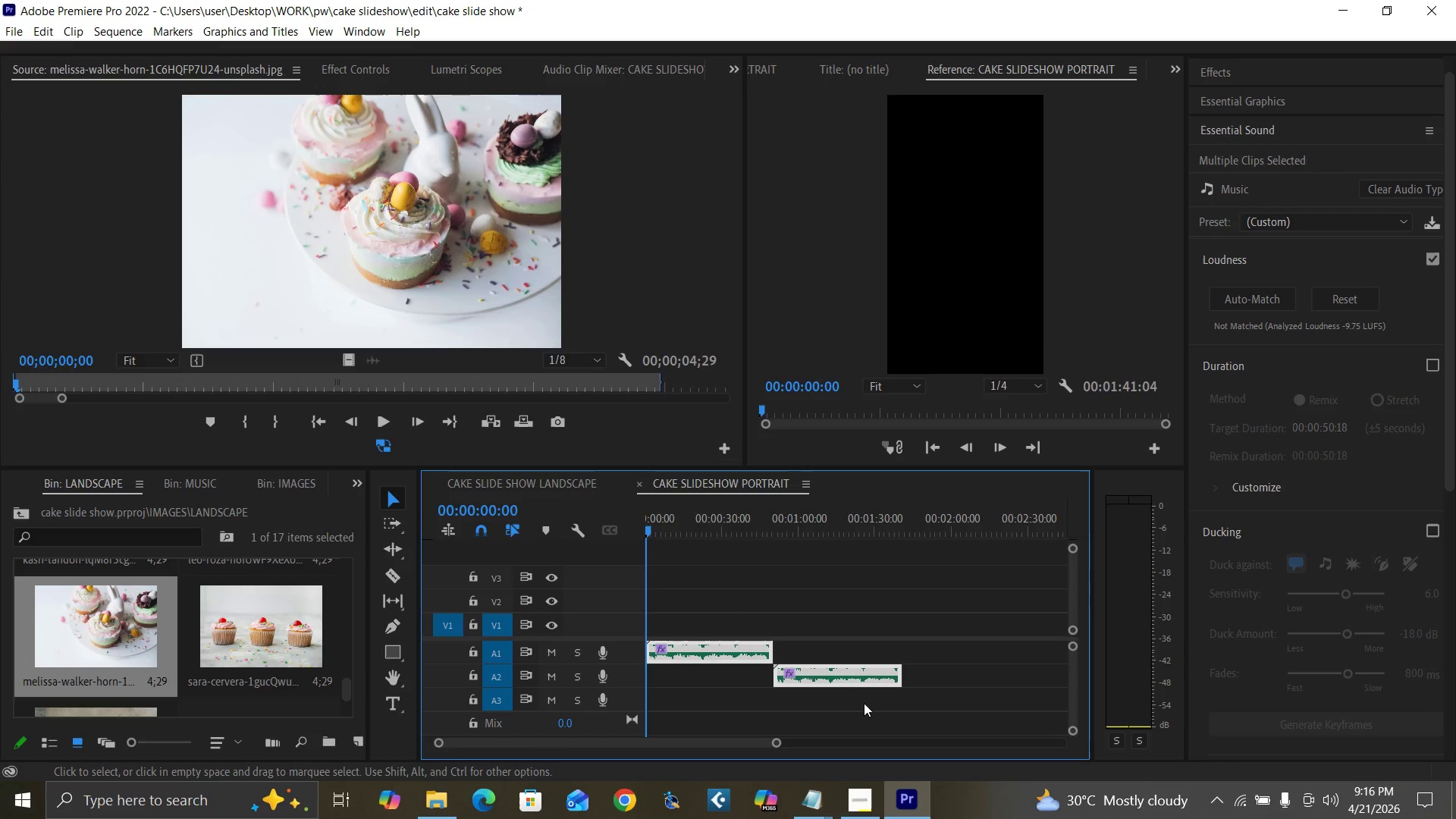 
left_click_drag(start_coordinate=[909, 711], to_coordinate=[704, 651])
 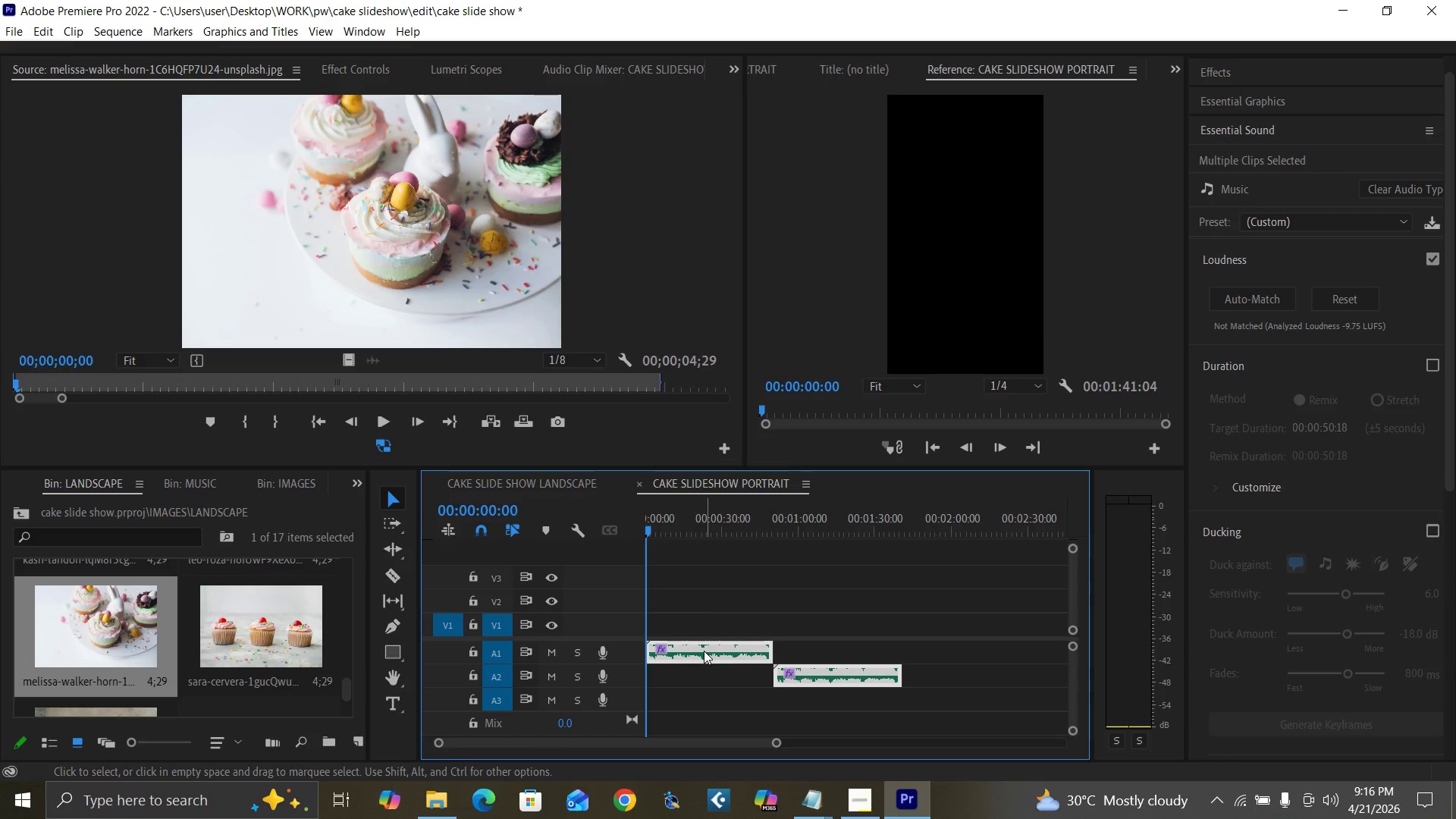 
key(Delete)
 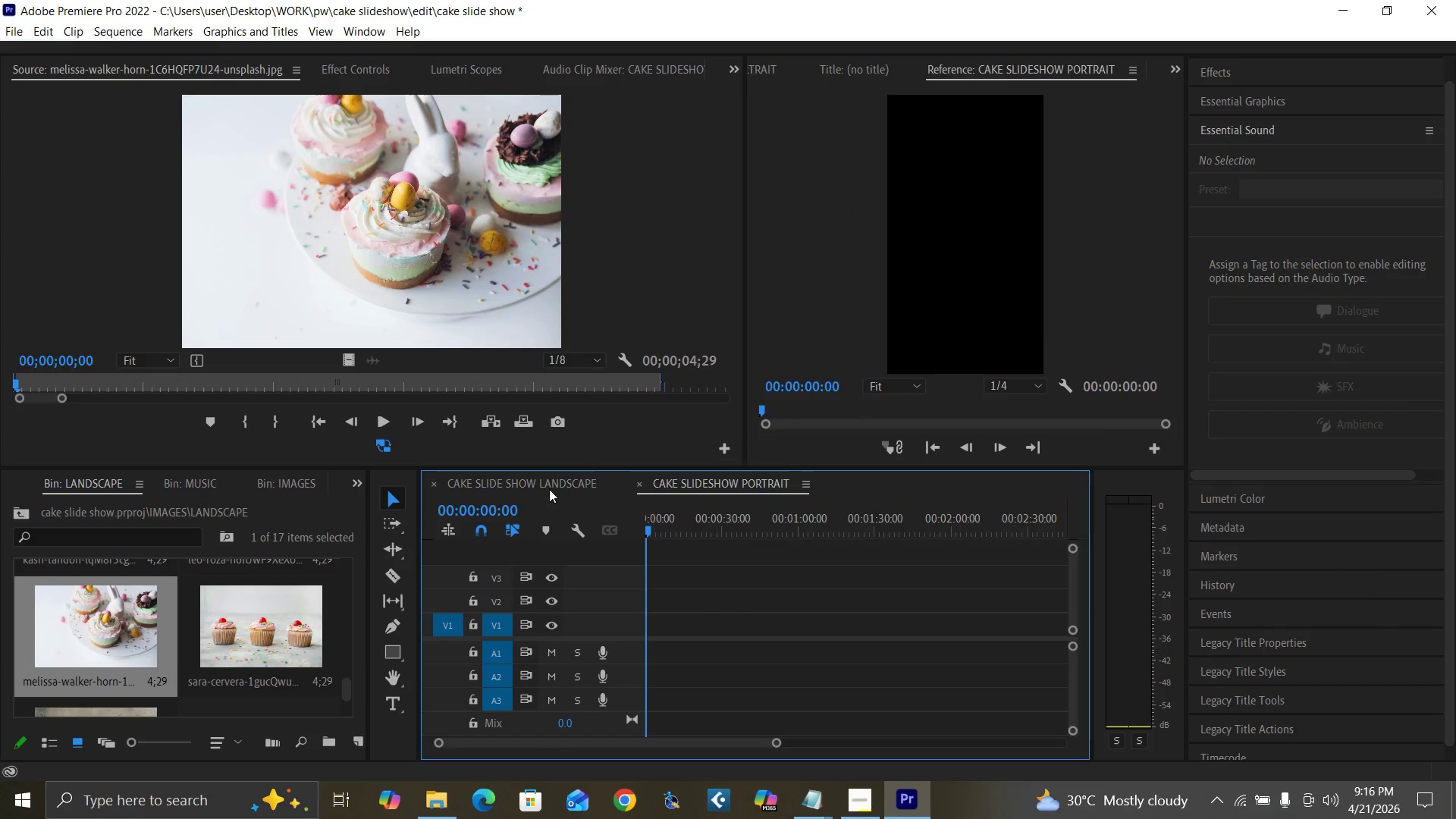 
left_click([550, 488])
 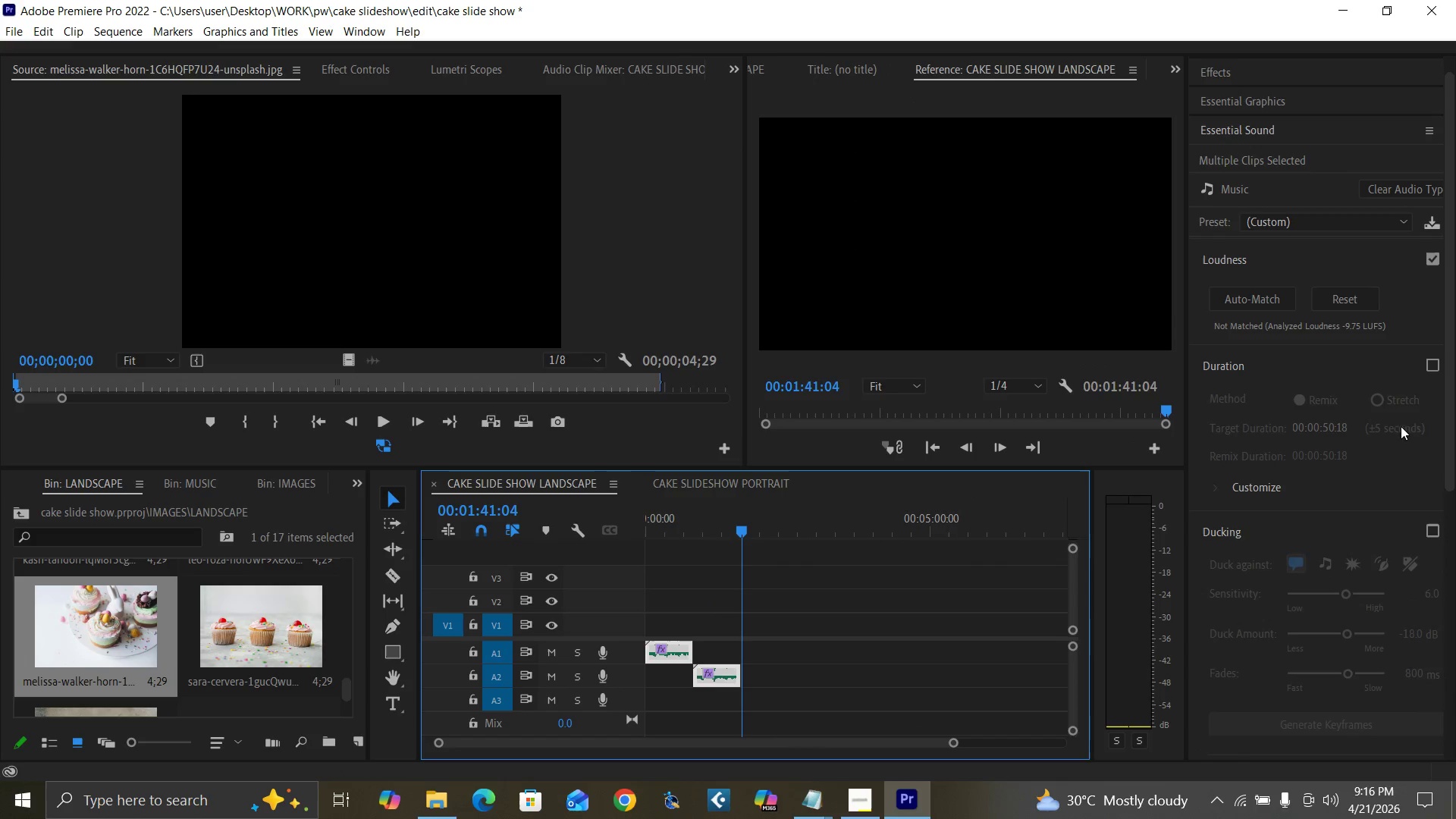 
left_click_drag(start_coordinate=[1454, 454], to_coordinate=[1427, 640])
 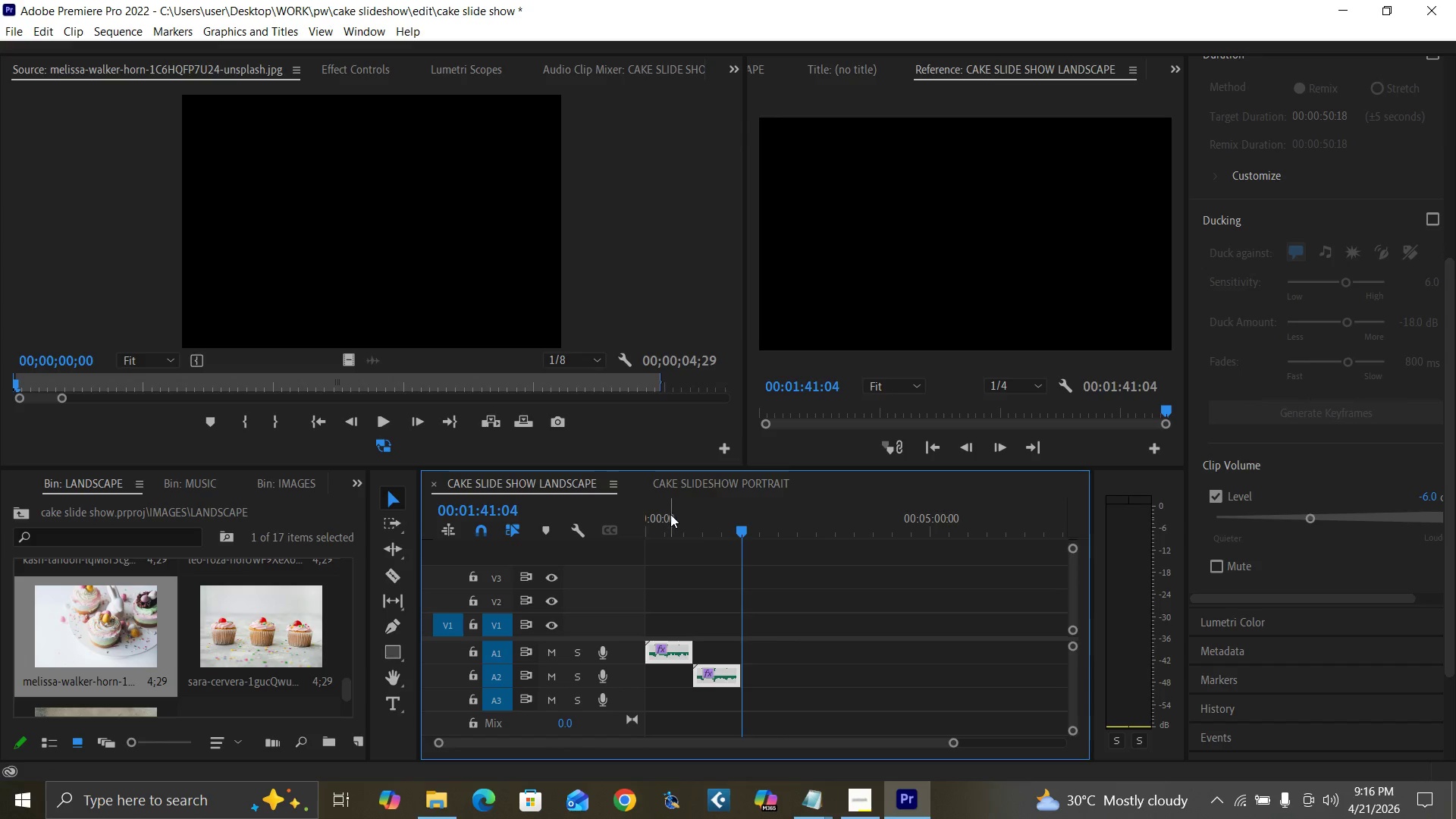 
left_click_drag(start_coordinate=[661, 526], to_coordinate=[597, 574])
 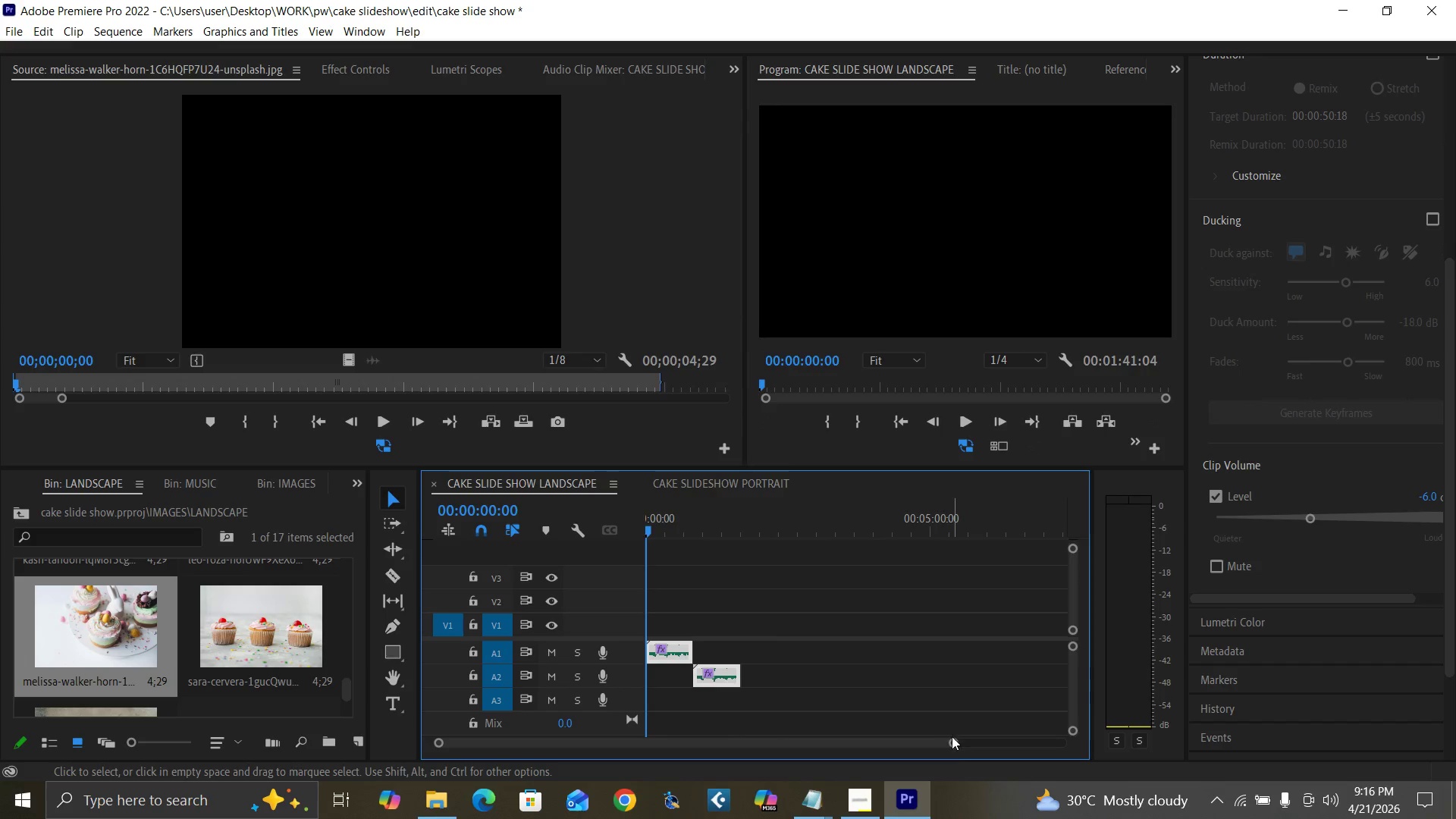 
left_click_drag(start_coordinate=[953, 739], to_coordinate=[844, 749])
 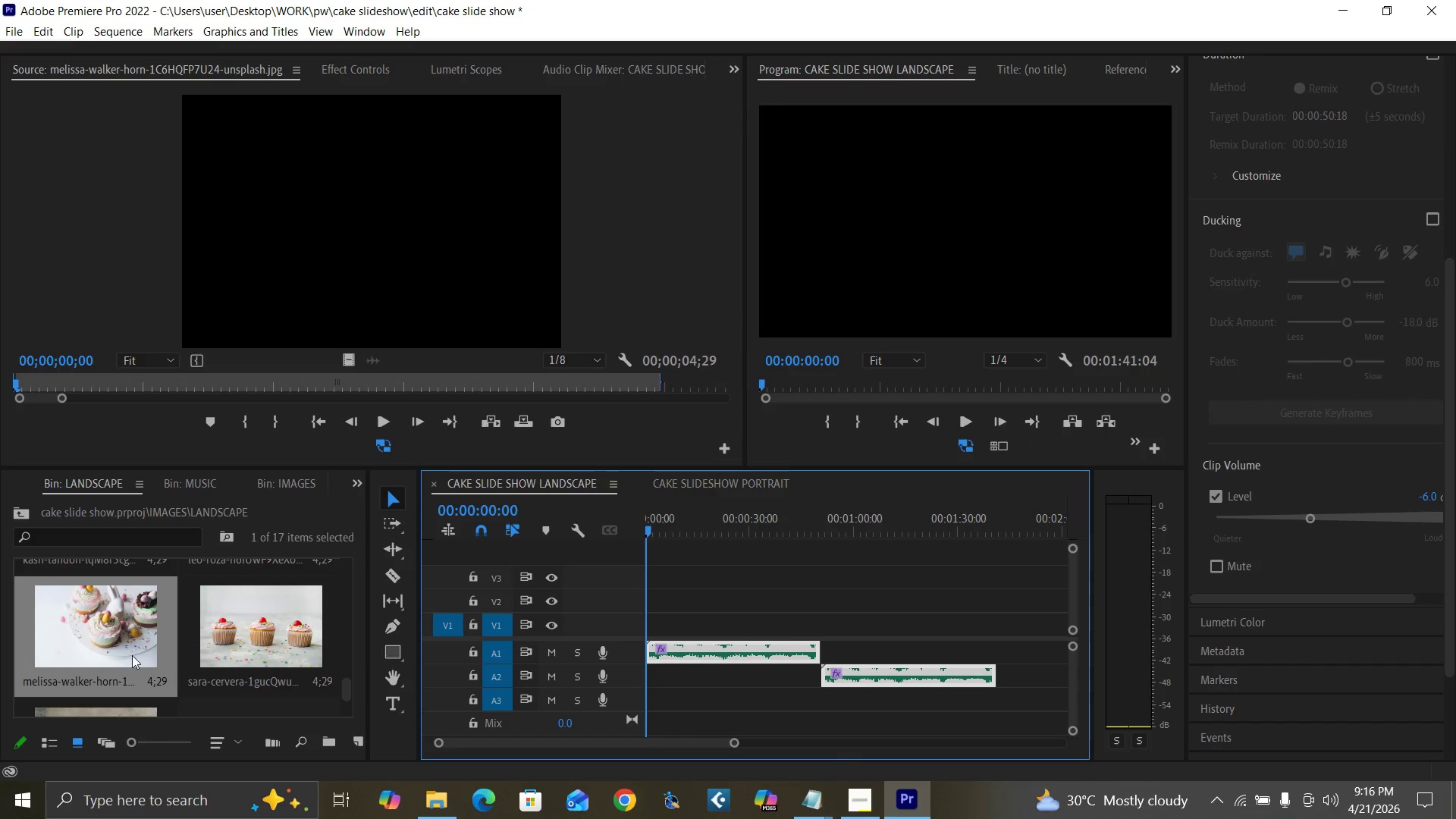 
left_click_drag(start_coordinate=[77, 635], to_coordinate=[650, 629])
 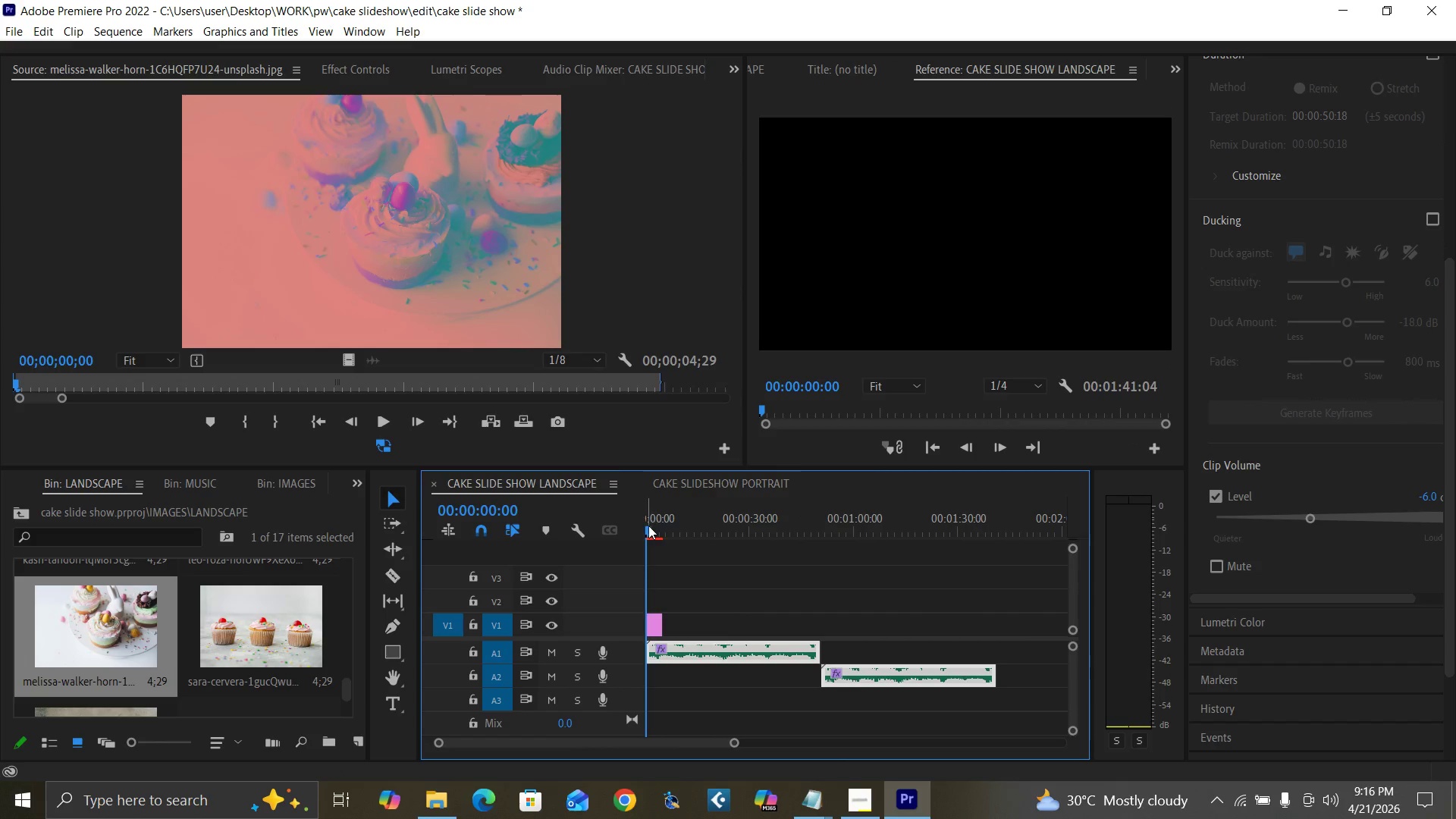 
left_click([648, 528])
 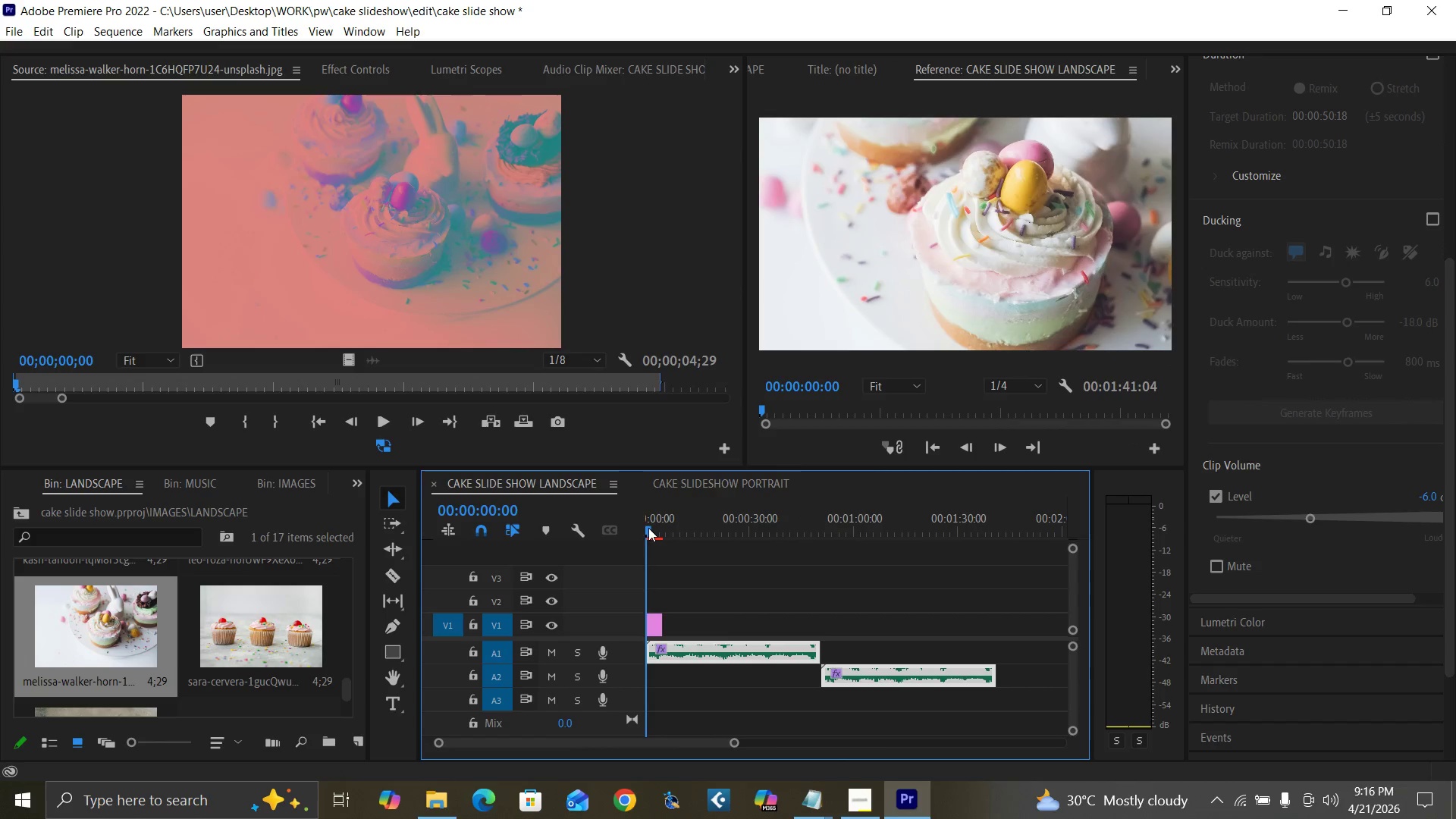 
key(Equal)
 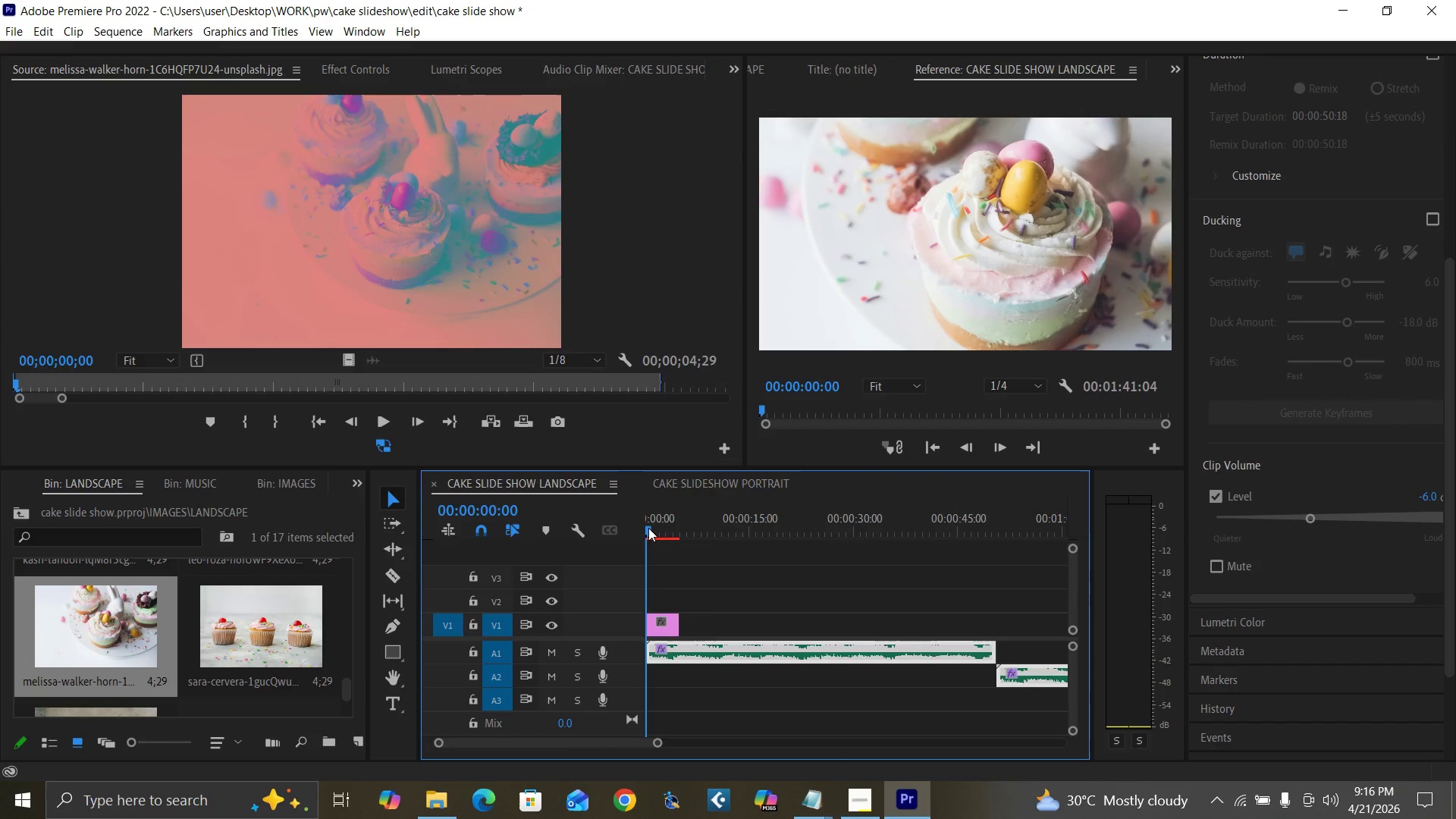 
key(Equal)
 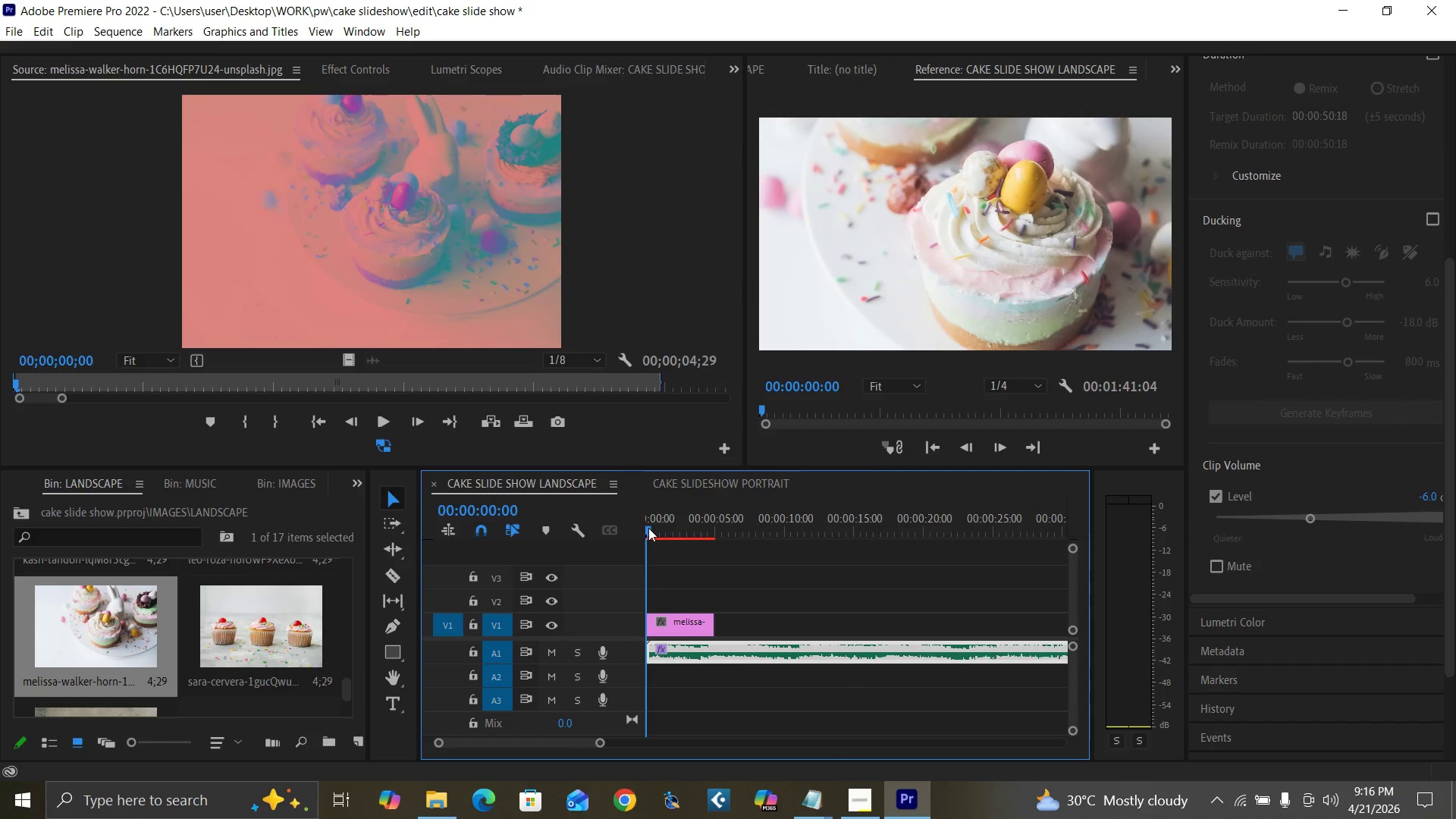 
key(Equal)
 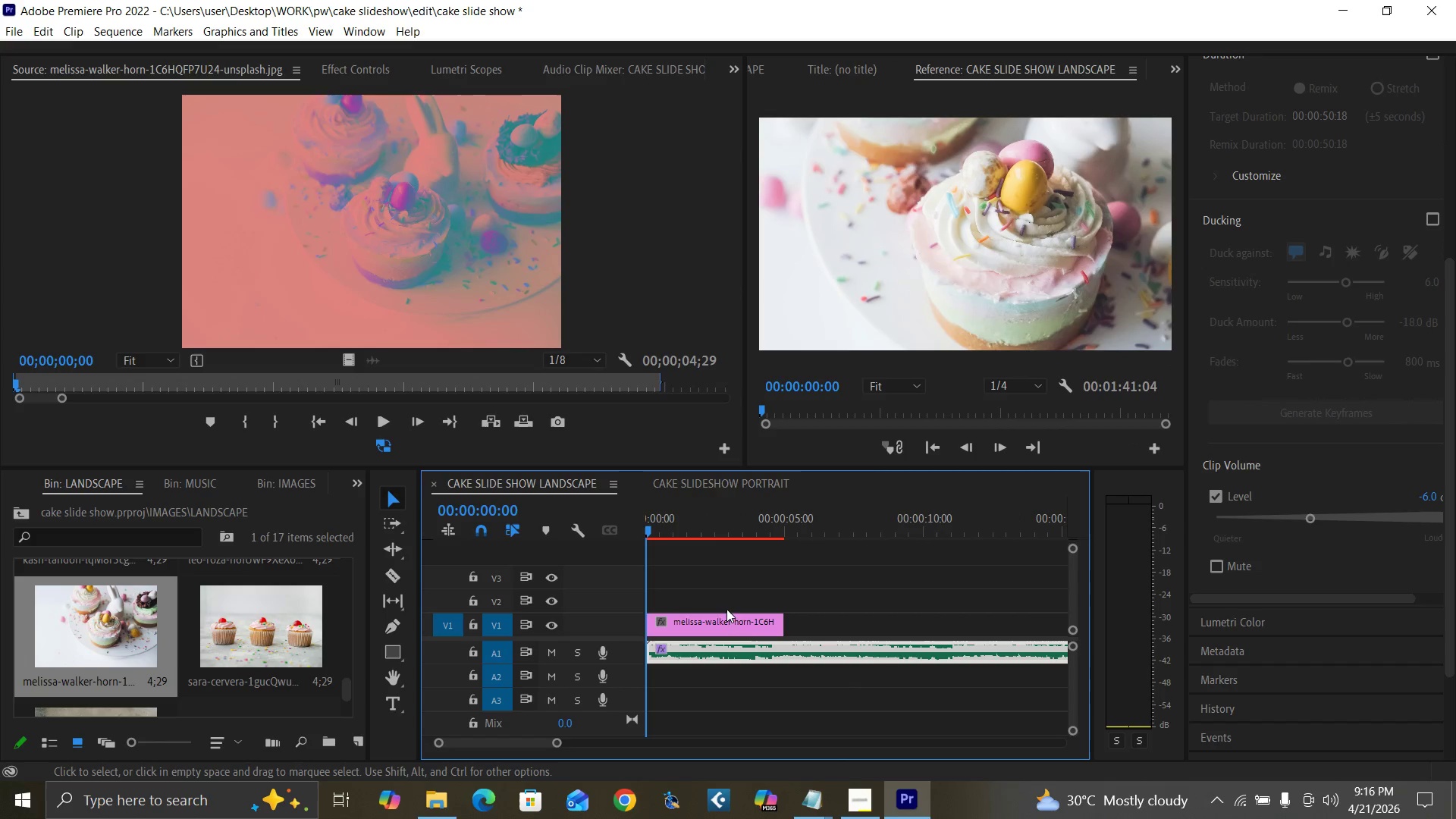 
left_click([745, 625])
 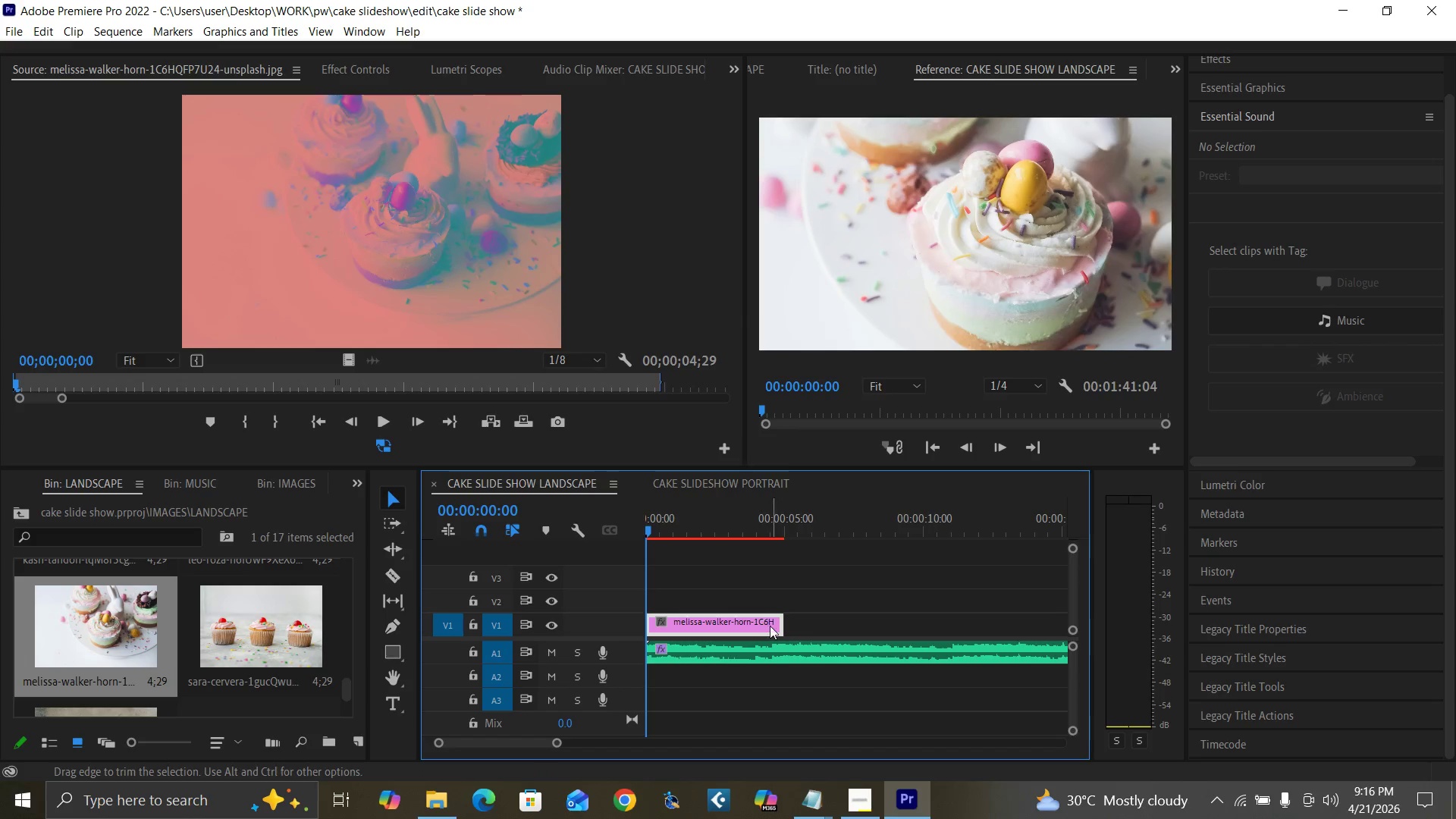 
wait(7.75)
 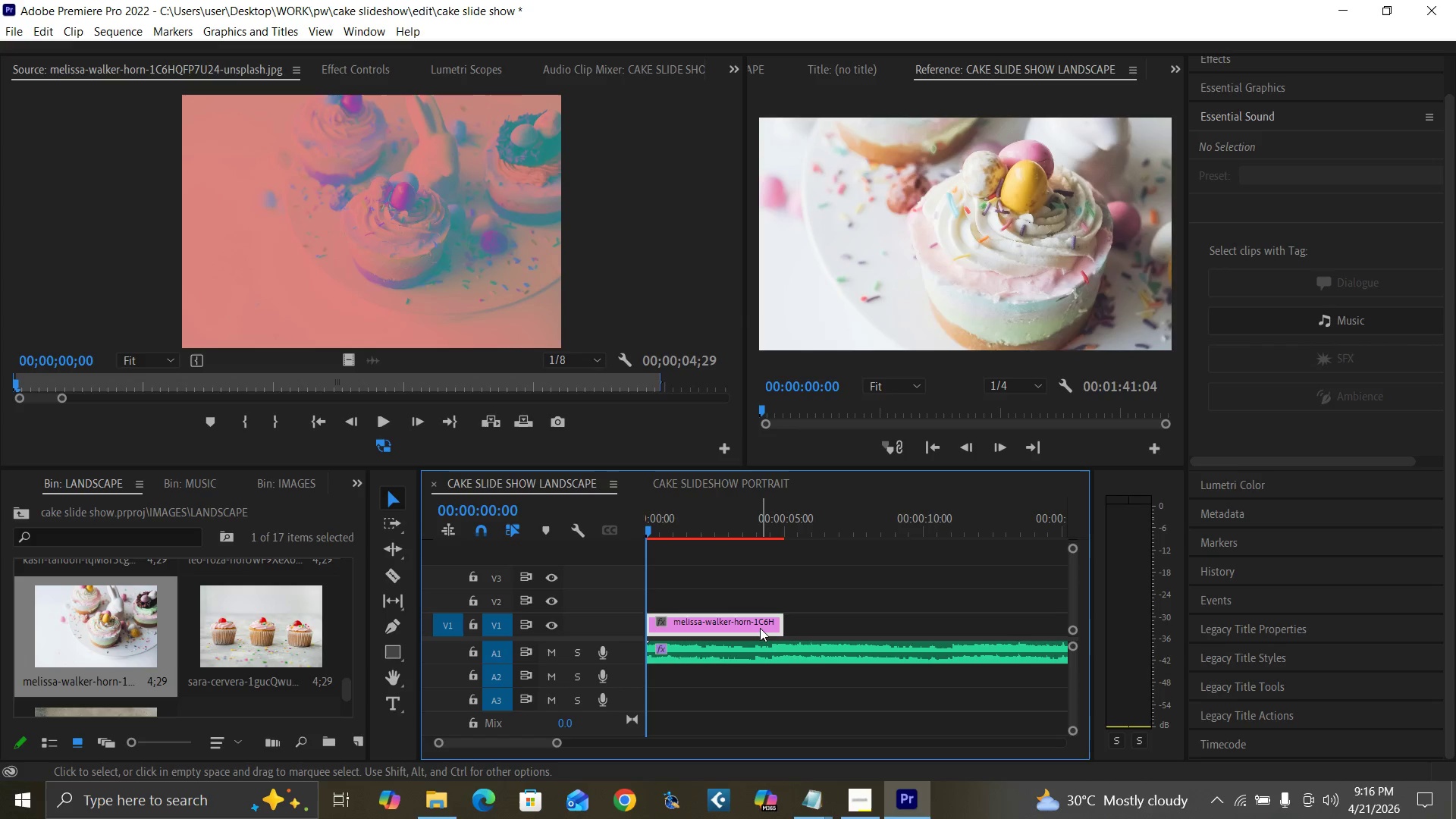 
left_click_drag(start_coordinate=[667, 524], to_coordinate=[642, 529])
 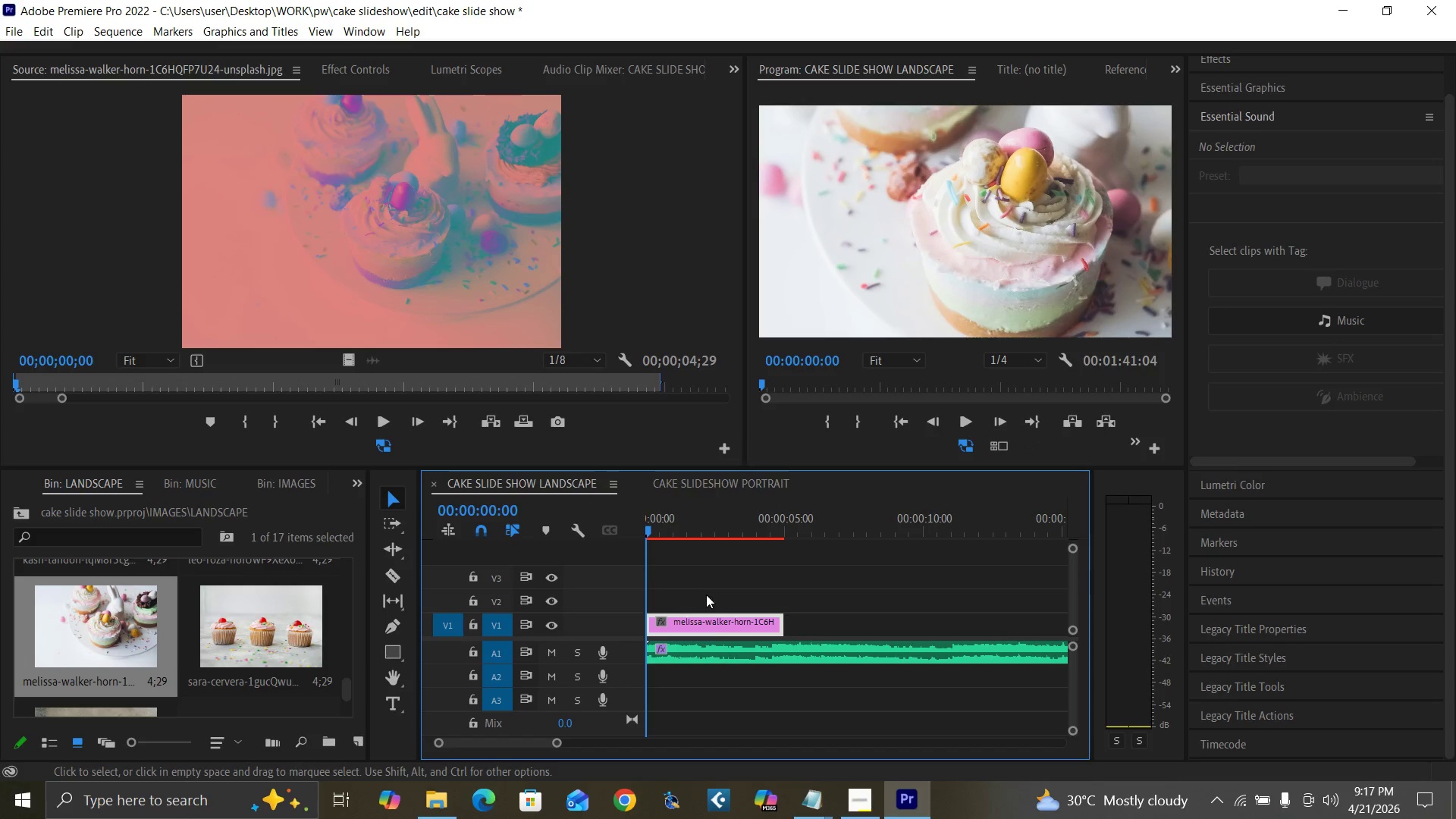 
left_click_drag(start_coordinate=[707, 622], to_coordinate=[705, 604])
 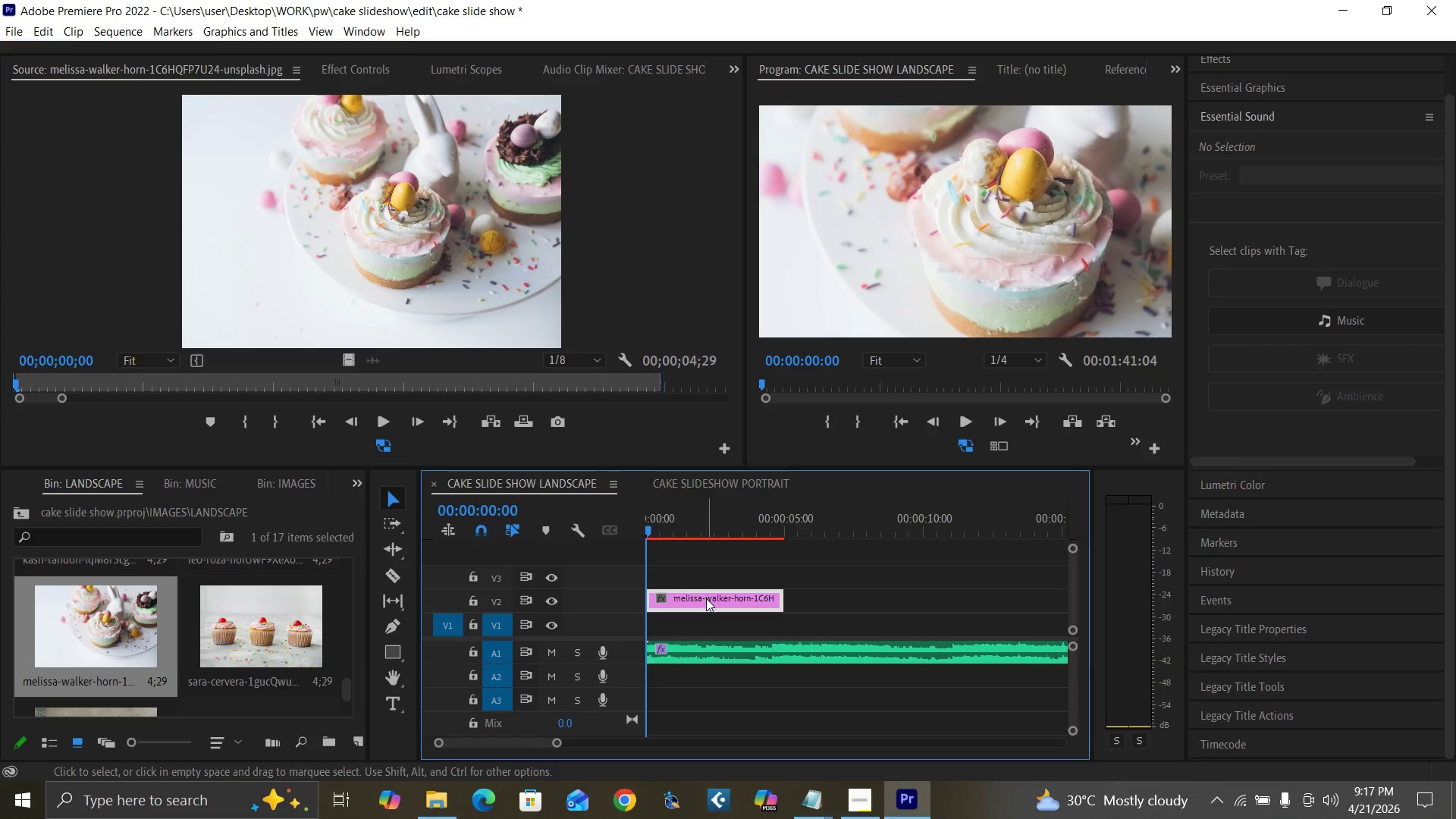 
left_click_drag(start_coordinate=[704, 598], to_coordinate=[708, 607])
 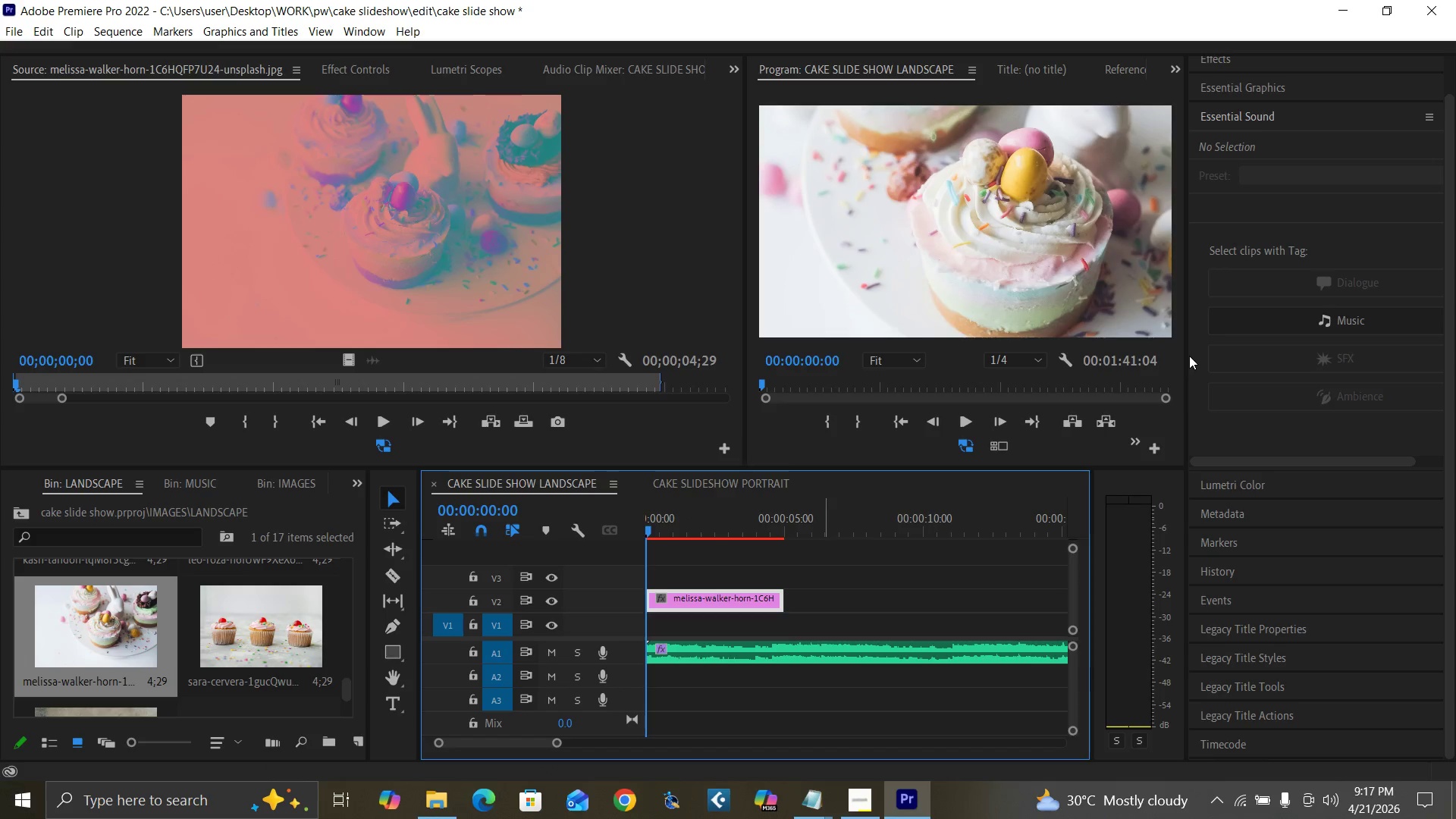 
wait(6.27)
 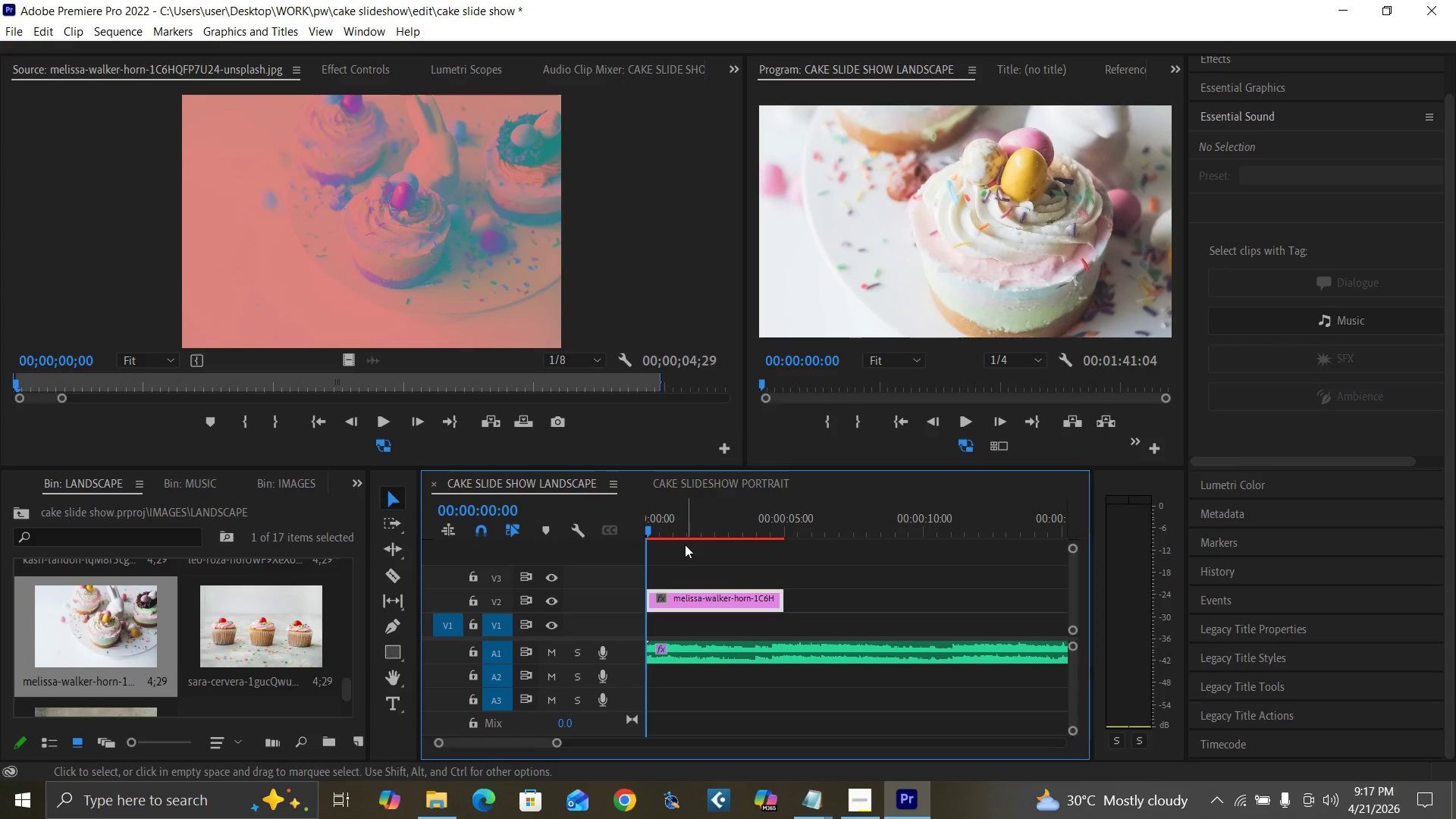 
left_click([1283, 89])
 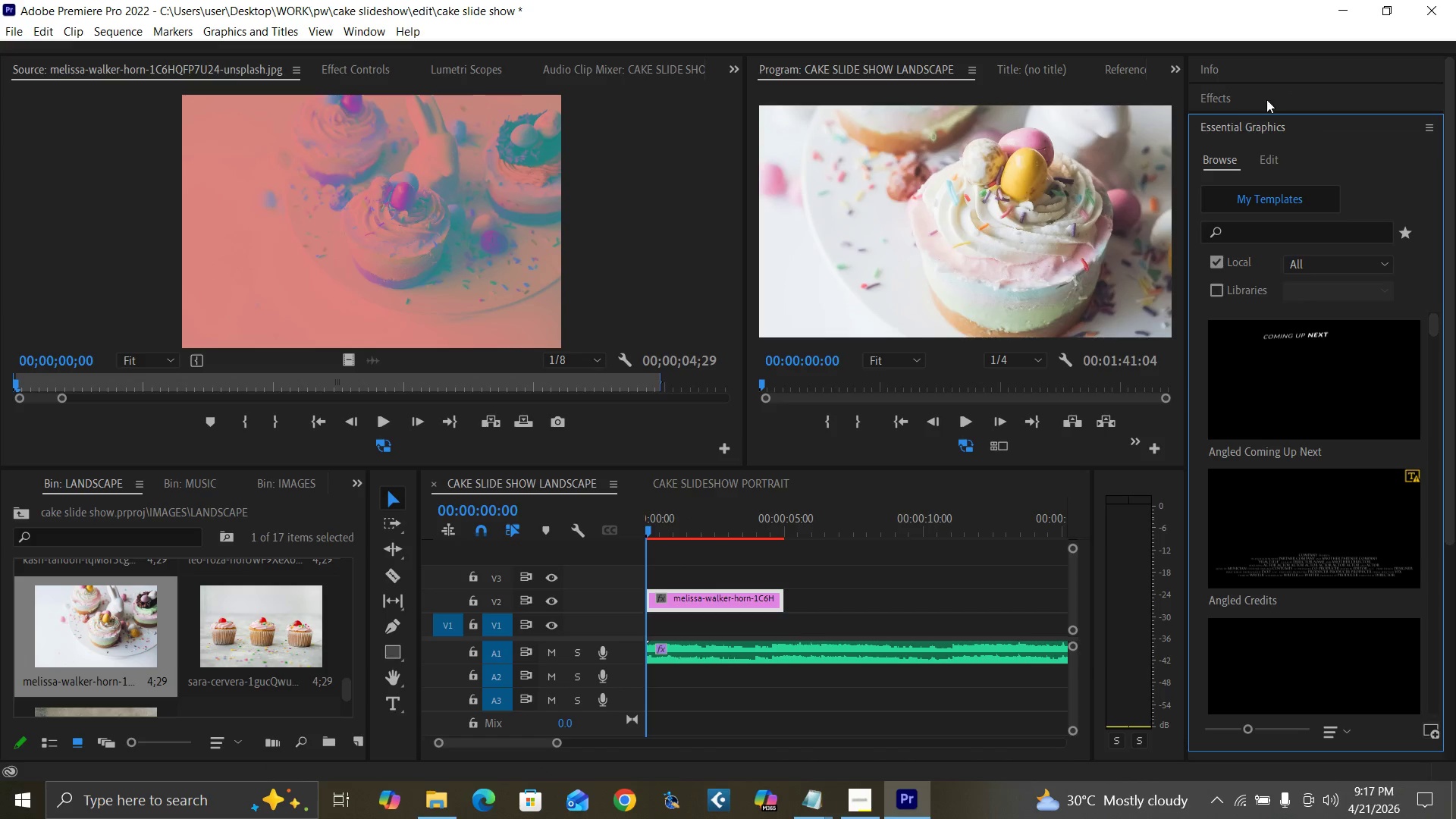 
left_click([1256, 92])
 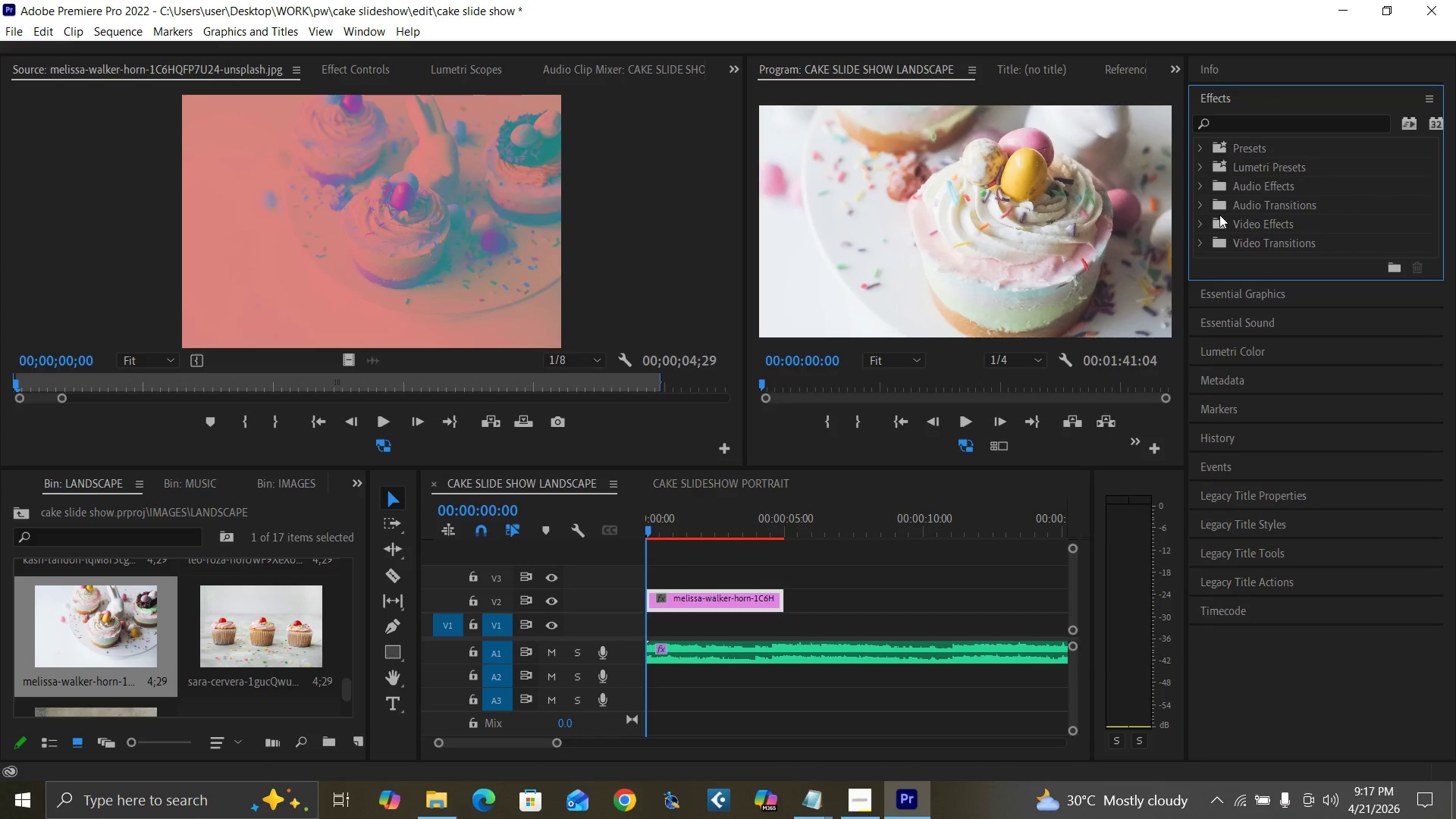 
left_click([1200, 244])
 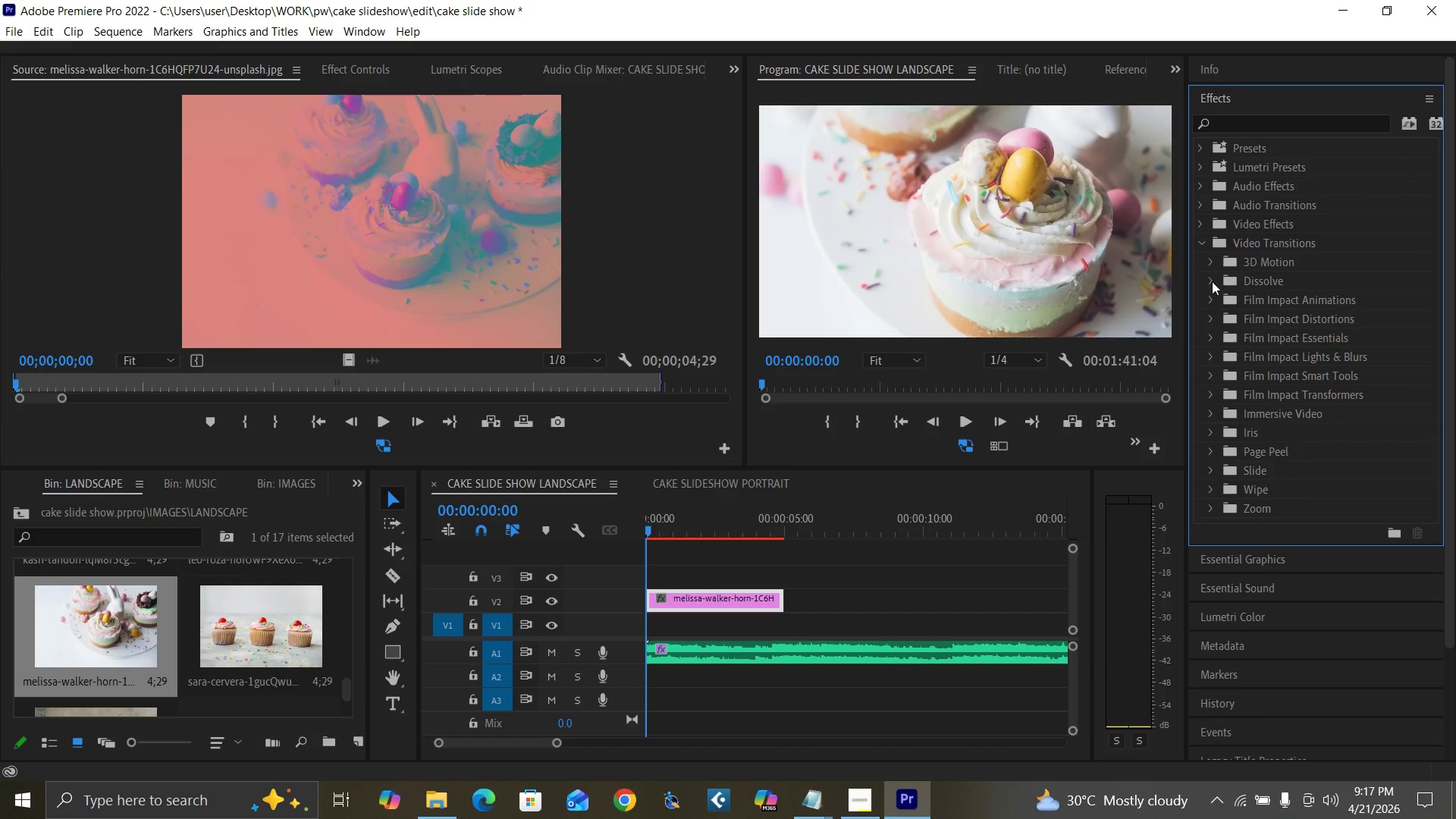 
left_click([1212, 281])
 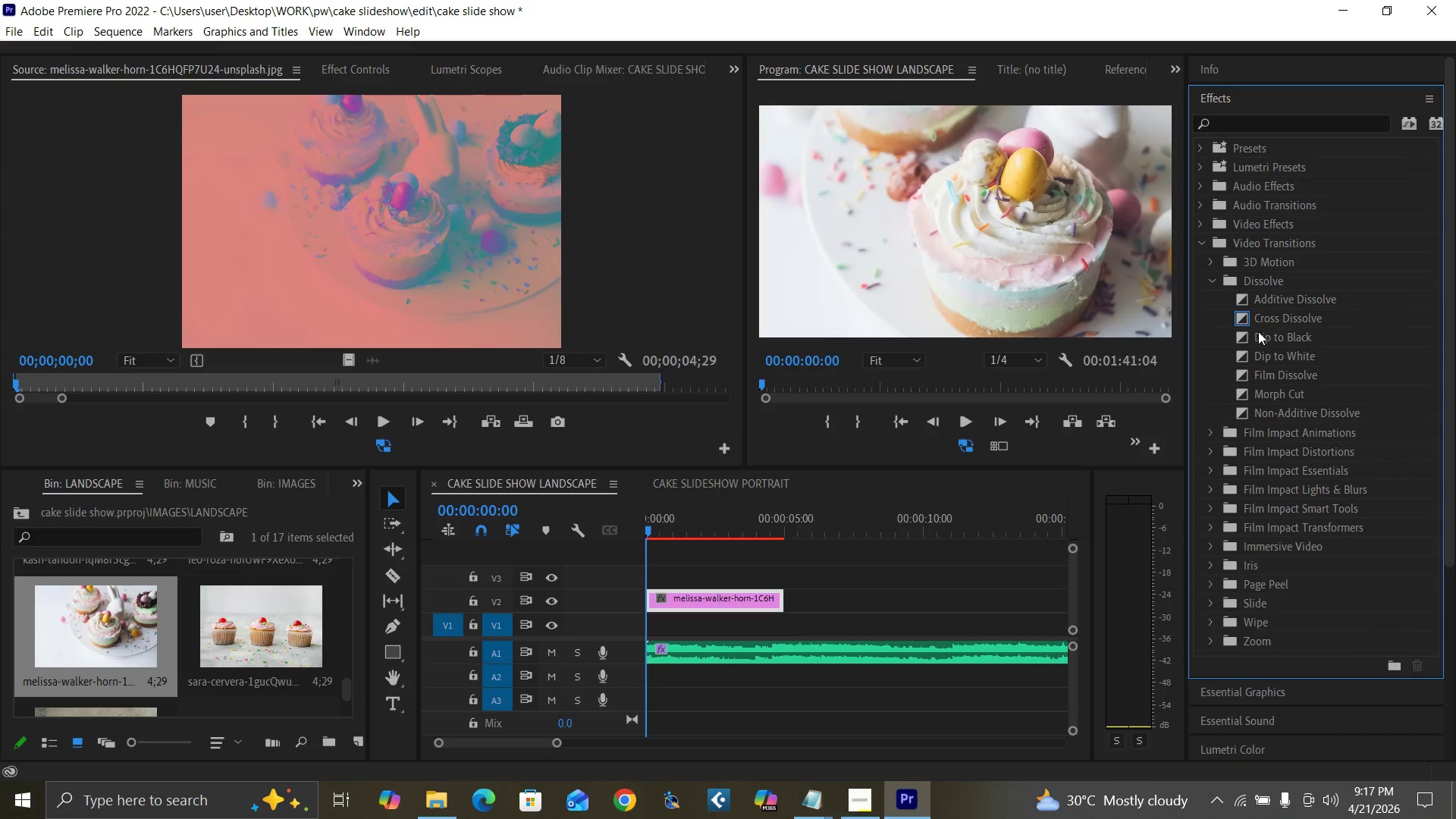 
wait(5.22)
 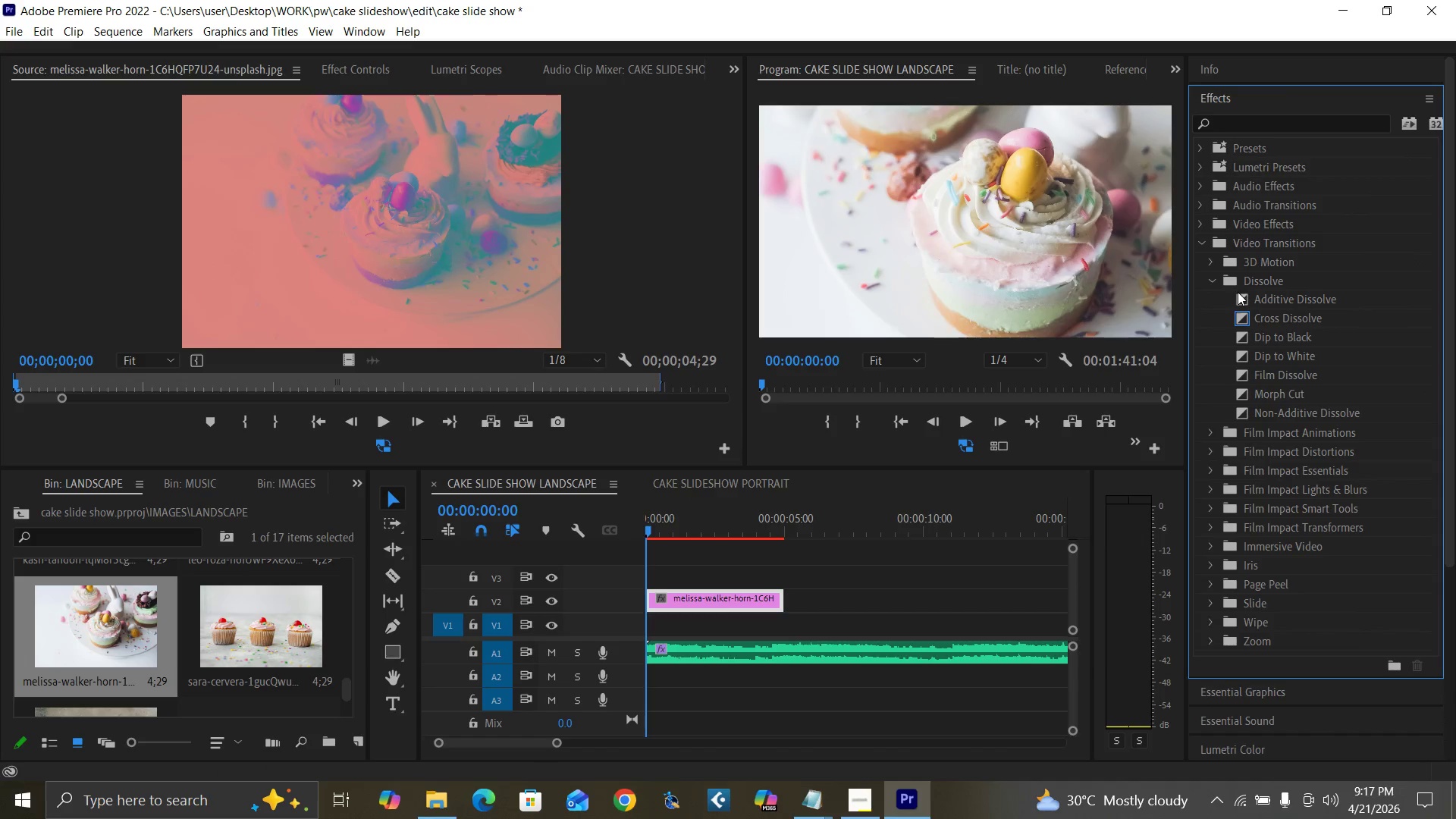 
left_click_drag(start_coordinate=[1240, 336], to_coordinate=[657, 599])
 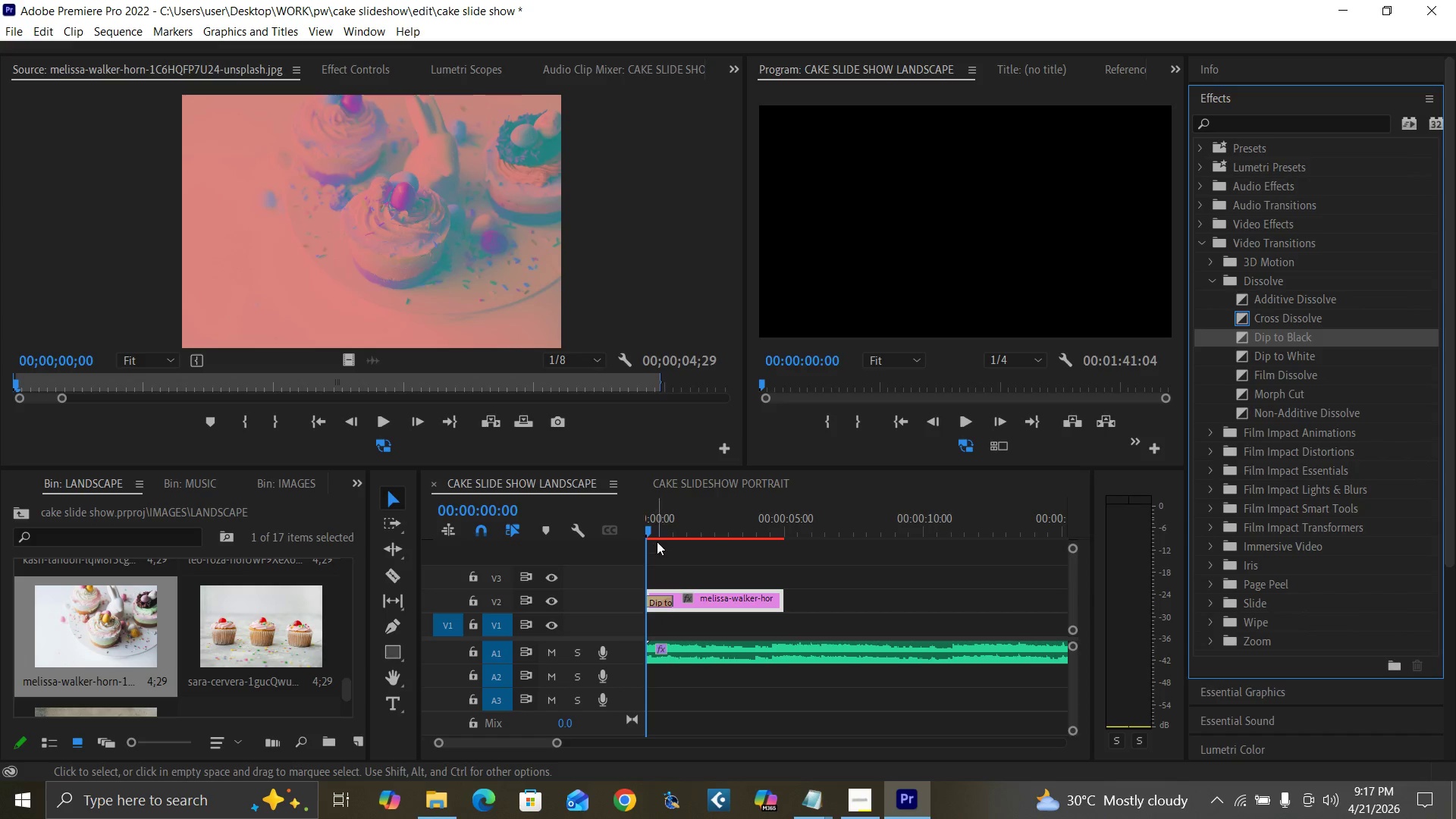 
left_click_drag(start_coordinate=[671, 526], to_coordinate=[626, 557])
 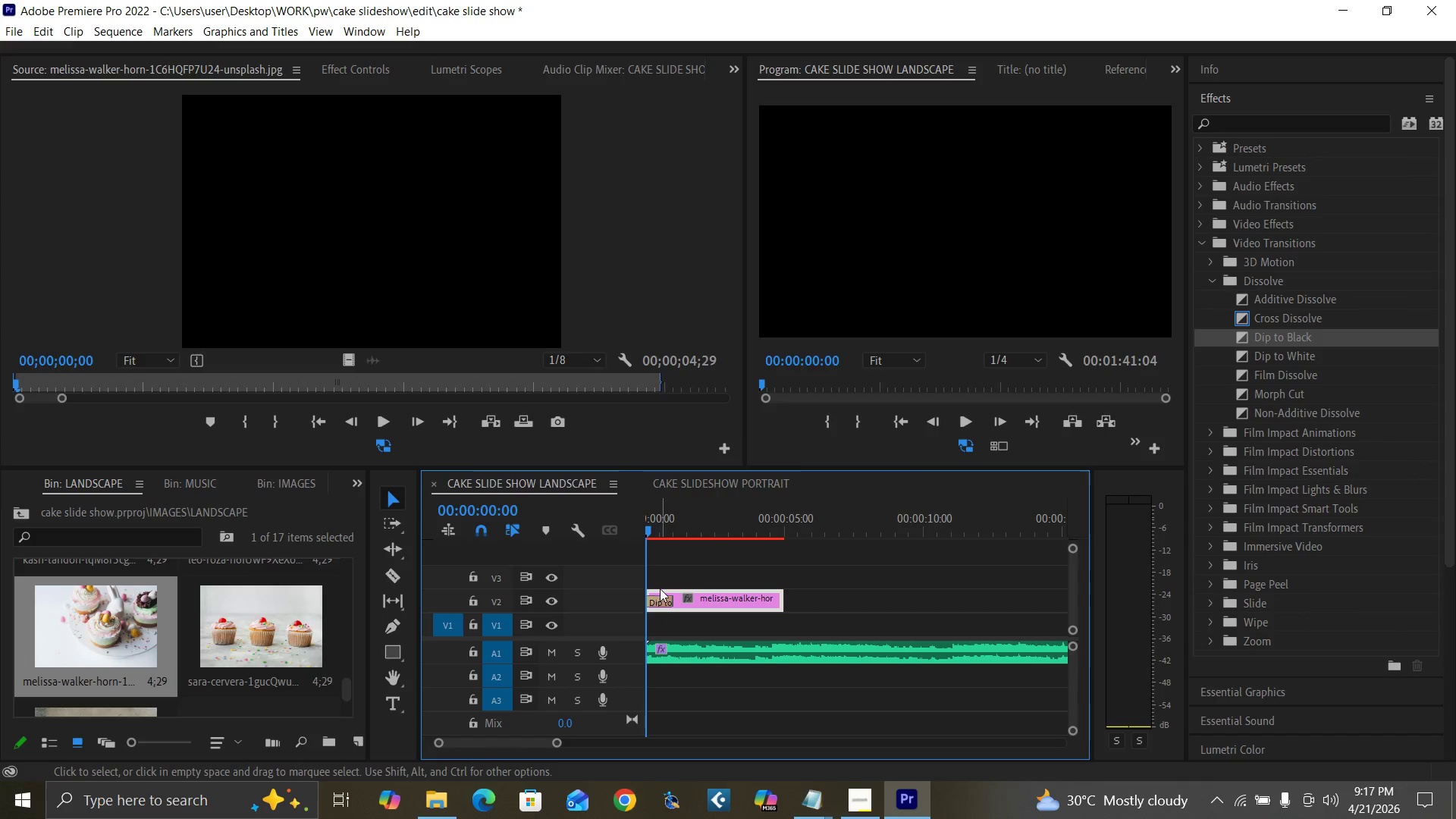 
key(Space)
 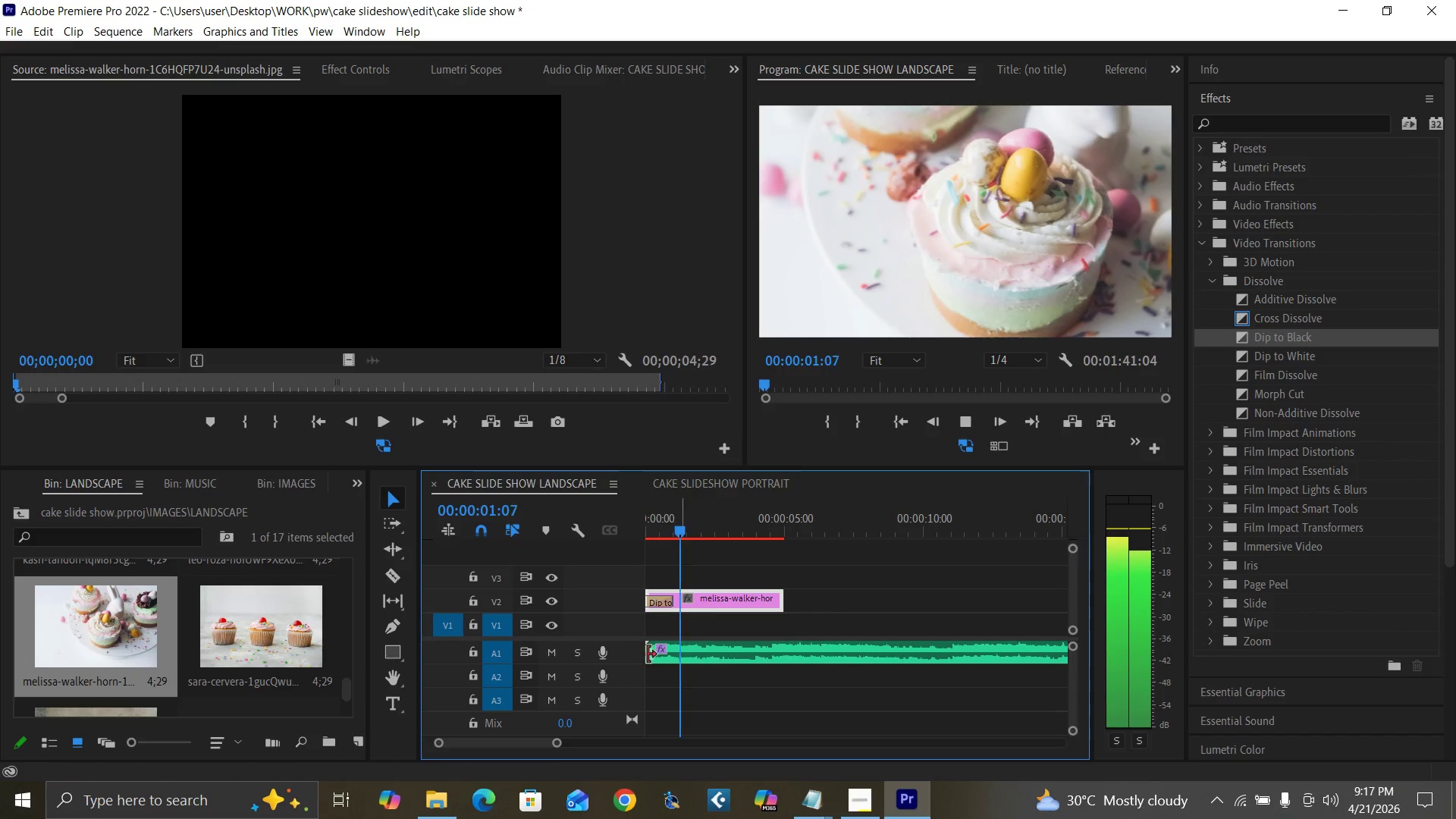 
key(Space)
 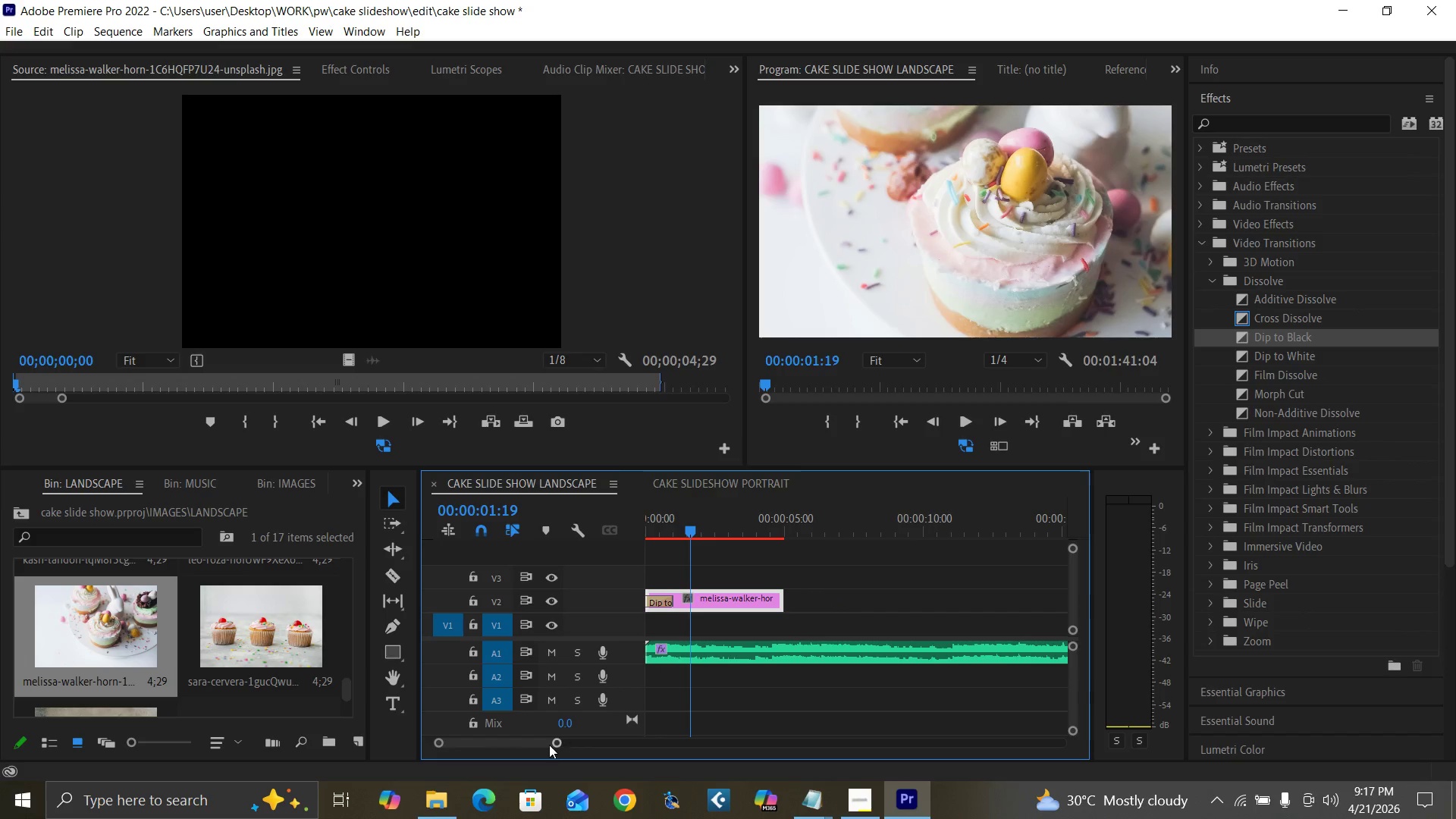 
left_click([549, 745])
 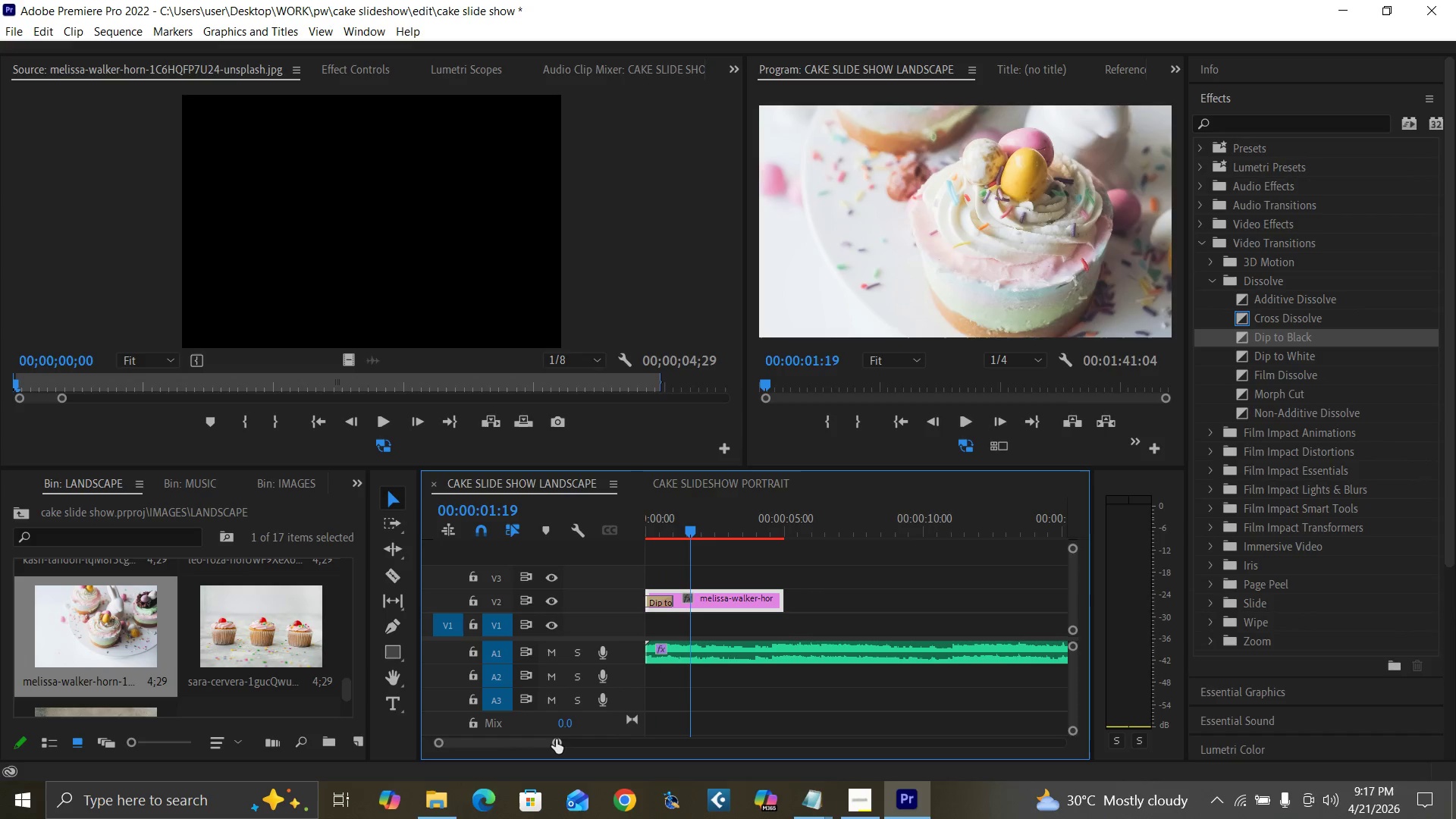 
left_click_drag(start_coordinate=[556, 739], to_coordinate=[535, 742])
 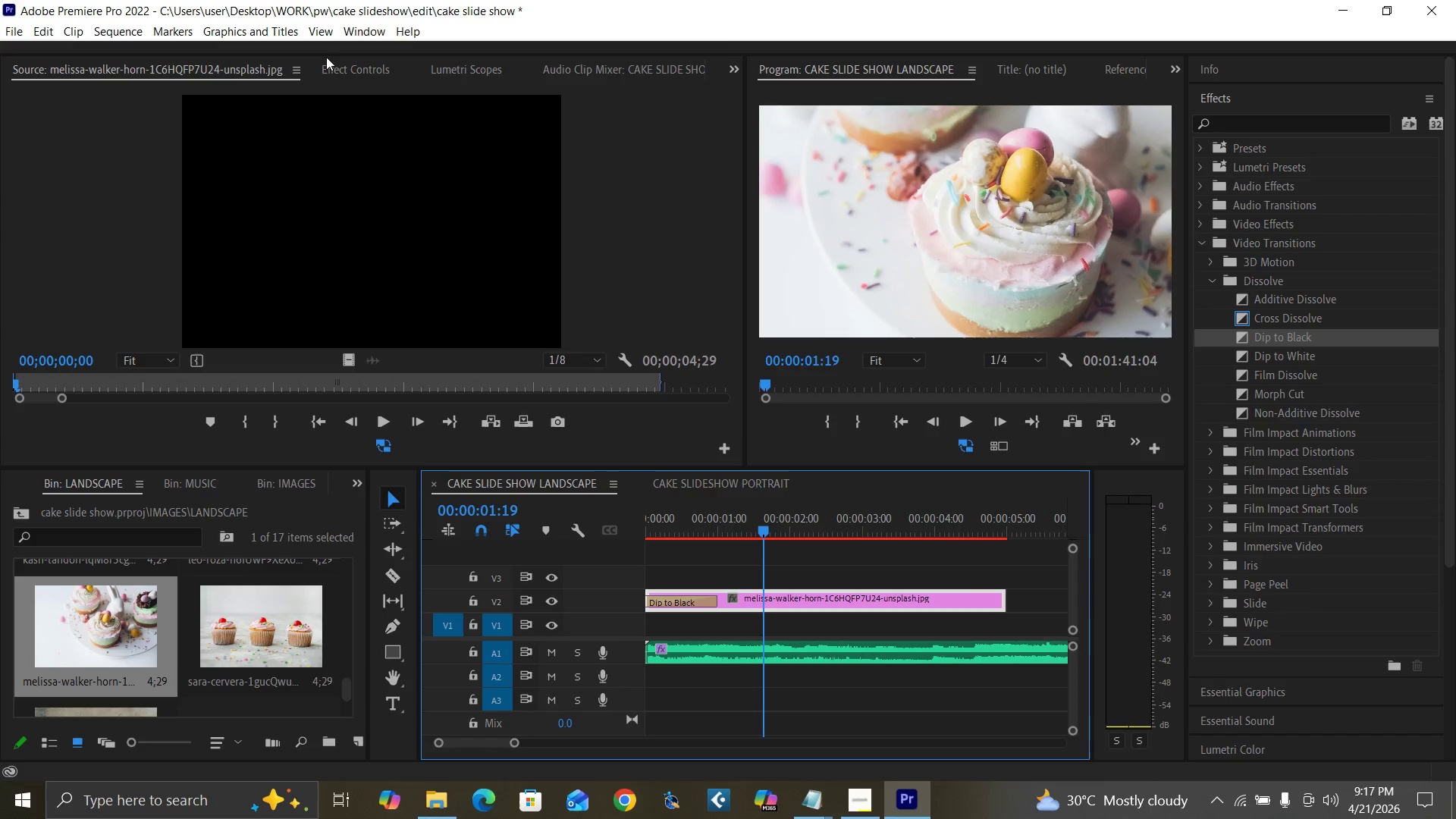 
left_click([367, 69])
 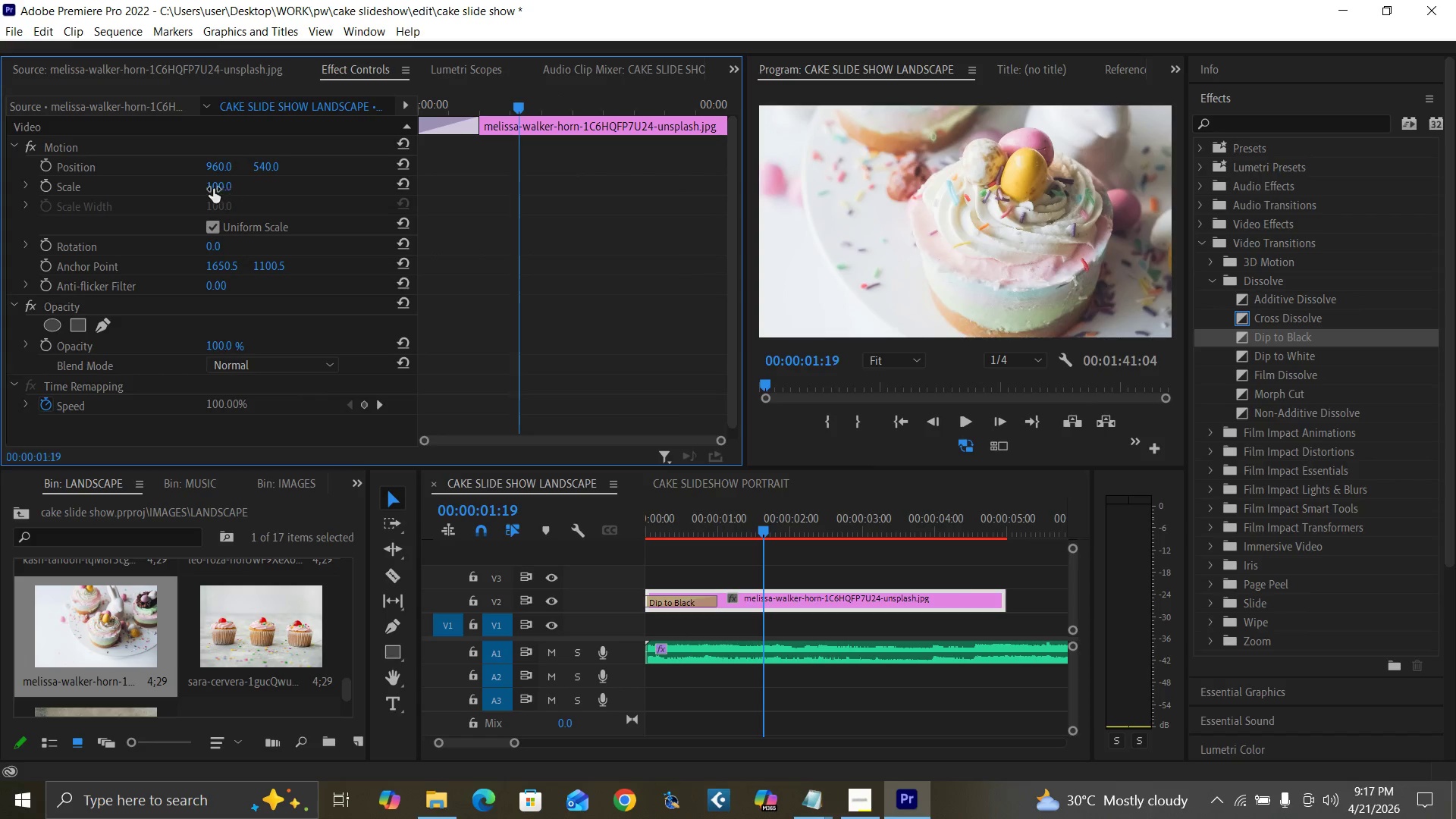 
left_click([212, 188])
 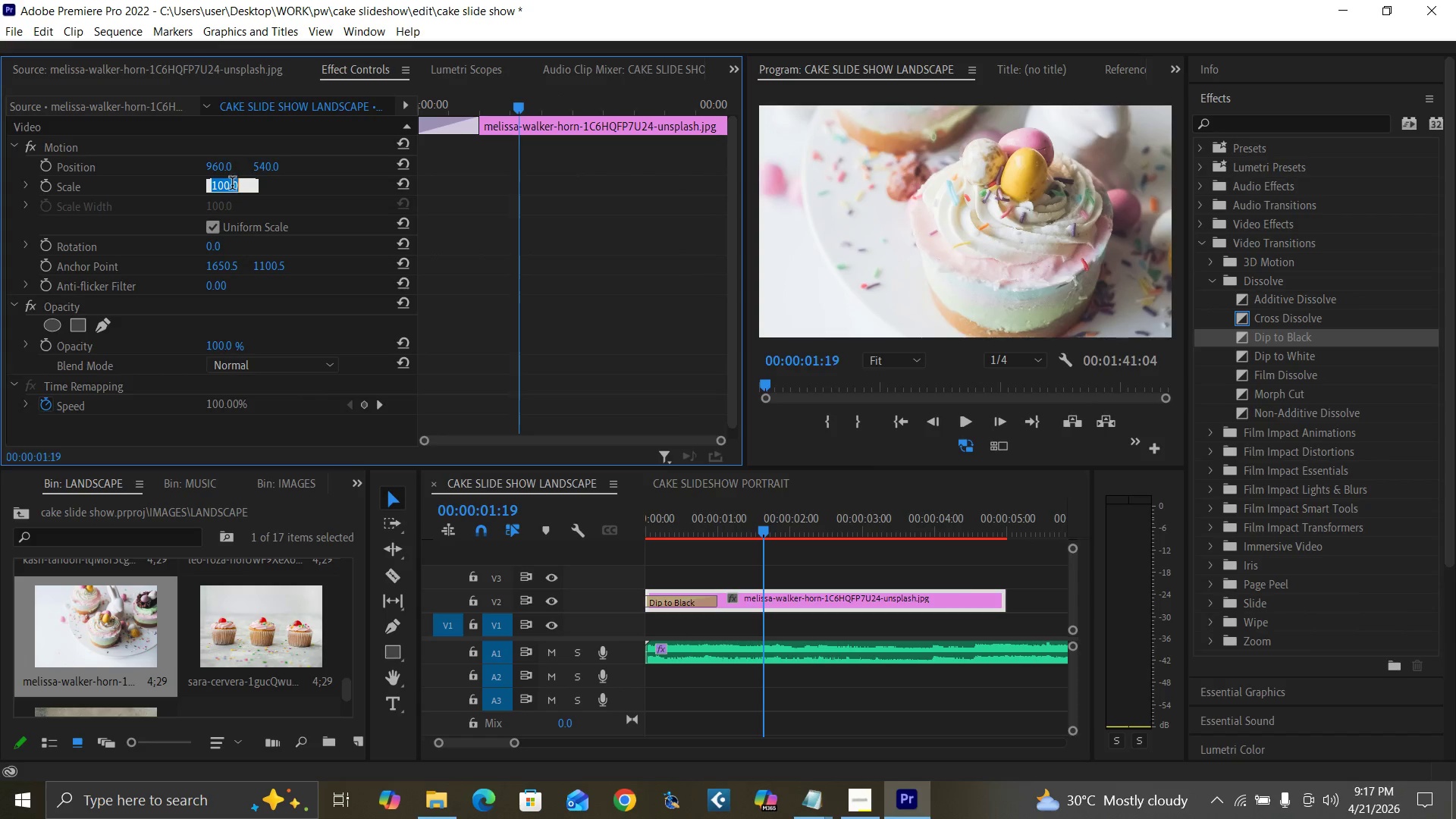 
type(50)
 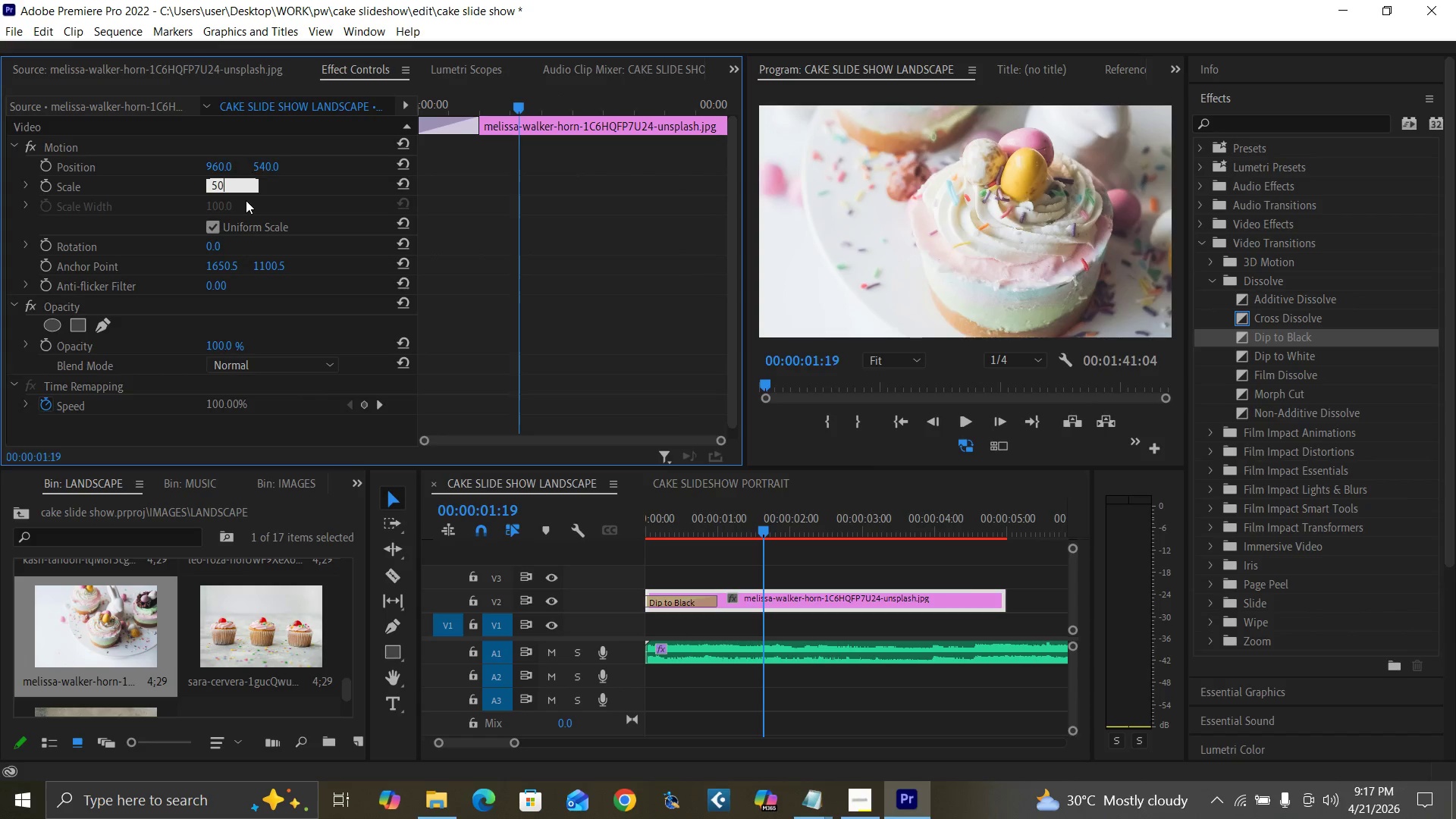 
key(Enter)
 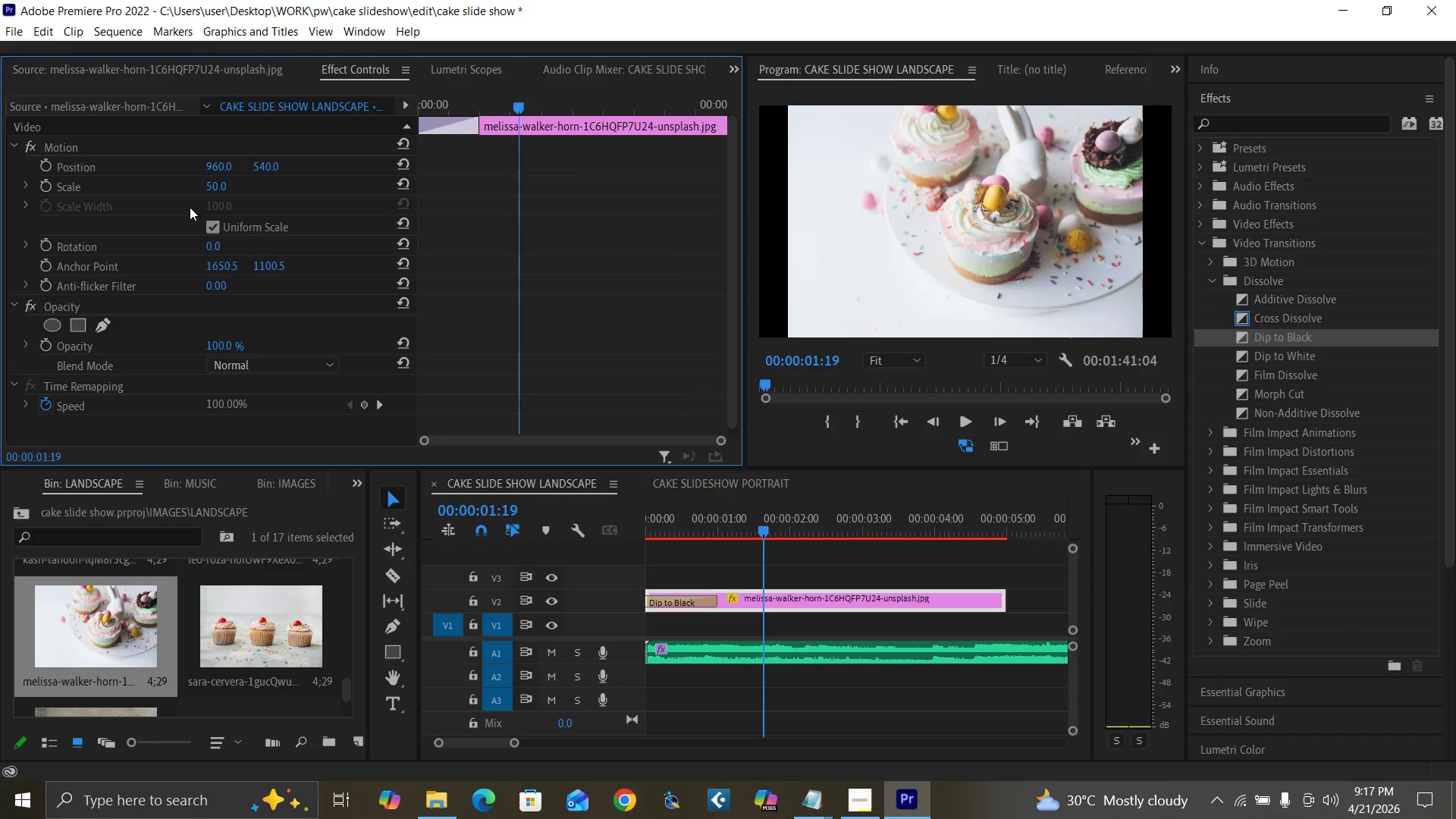 
left_click([215, 188])
 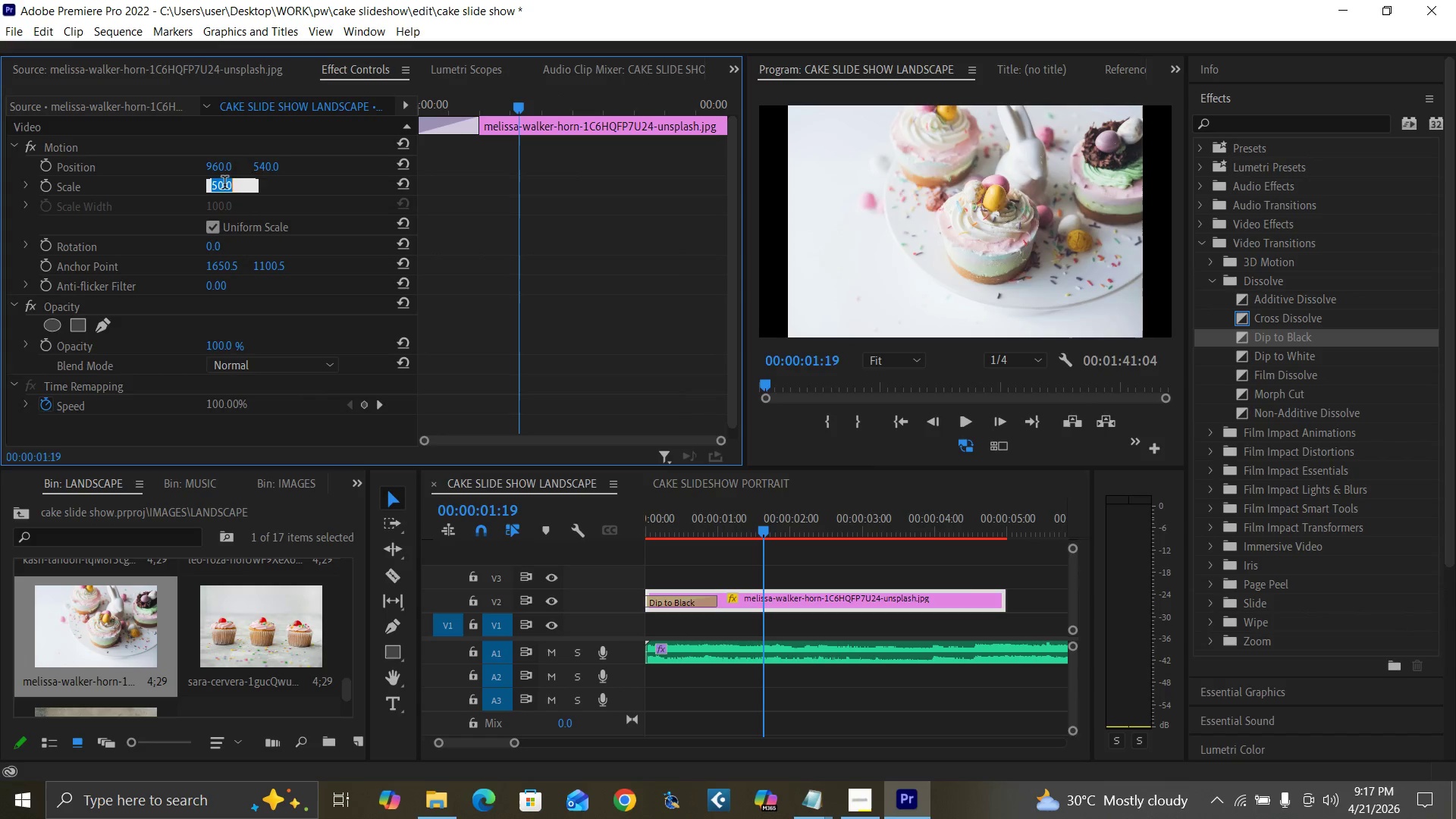 
type(55)
 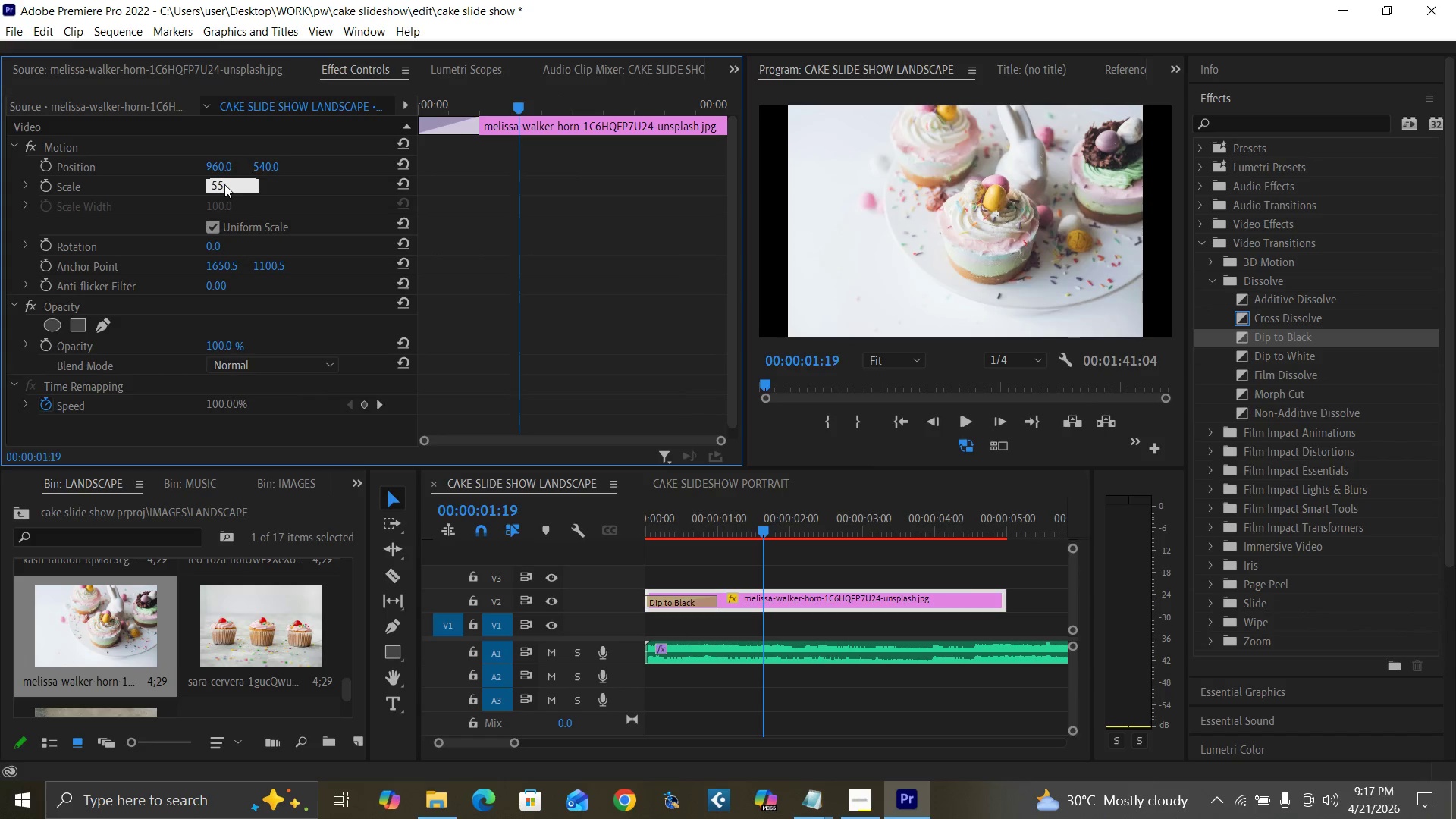 
key(Enter)
 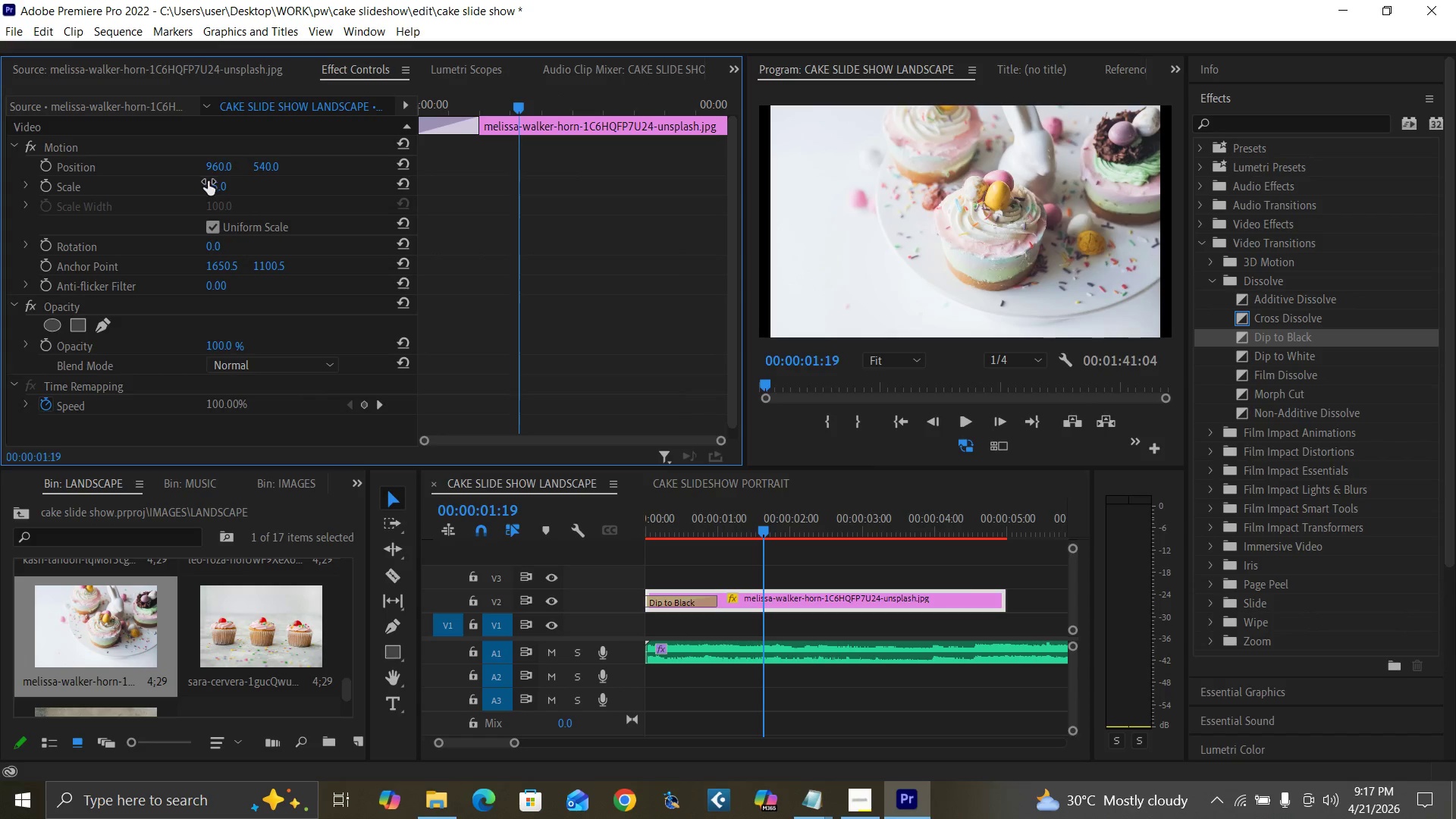 
left_click([208, 187])
 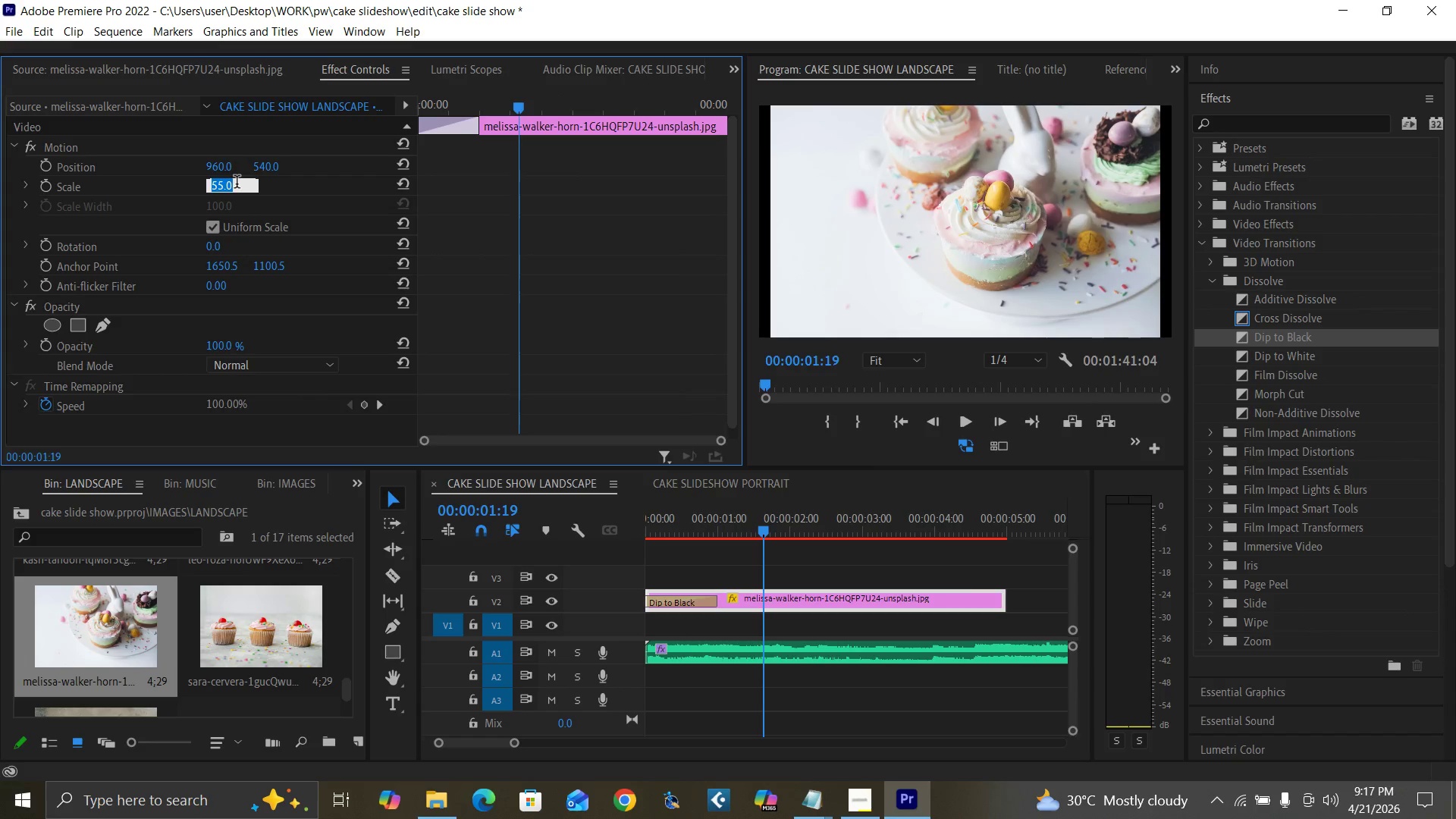 
type(60)
 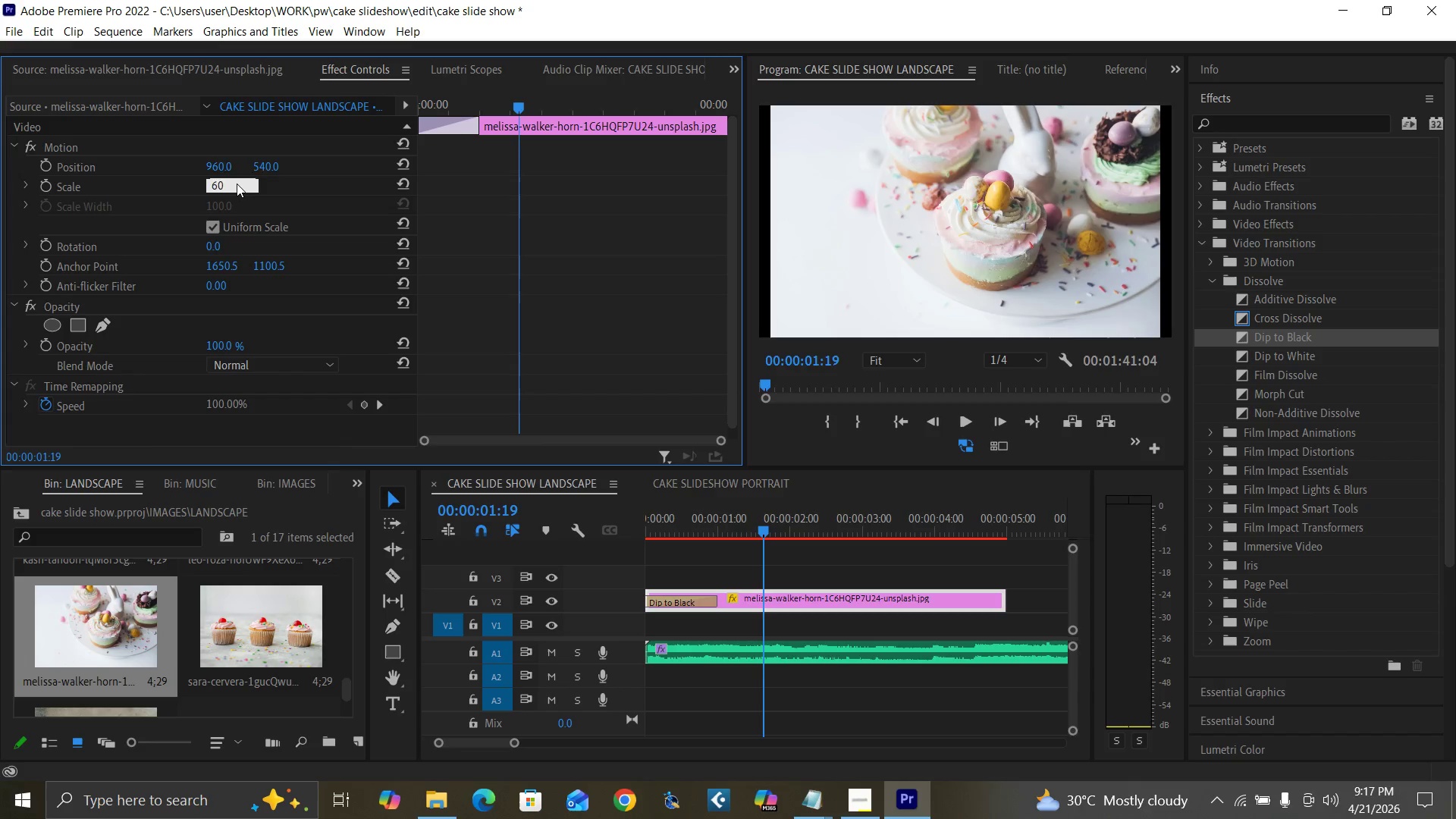 
key(Enter)
 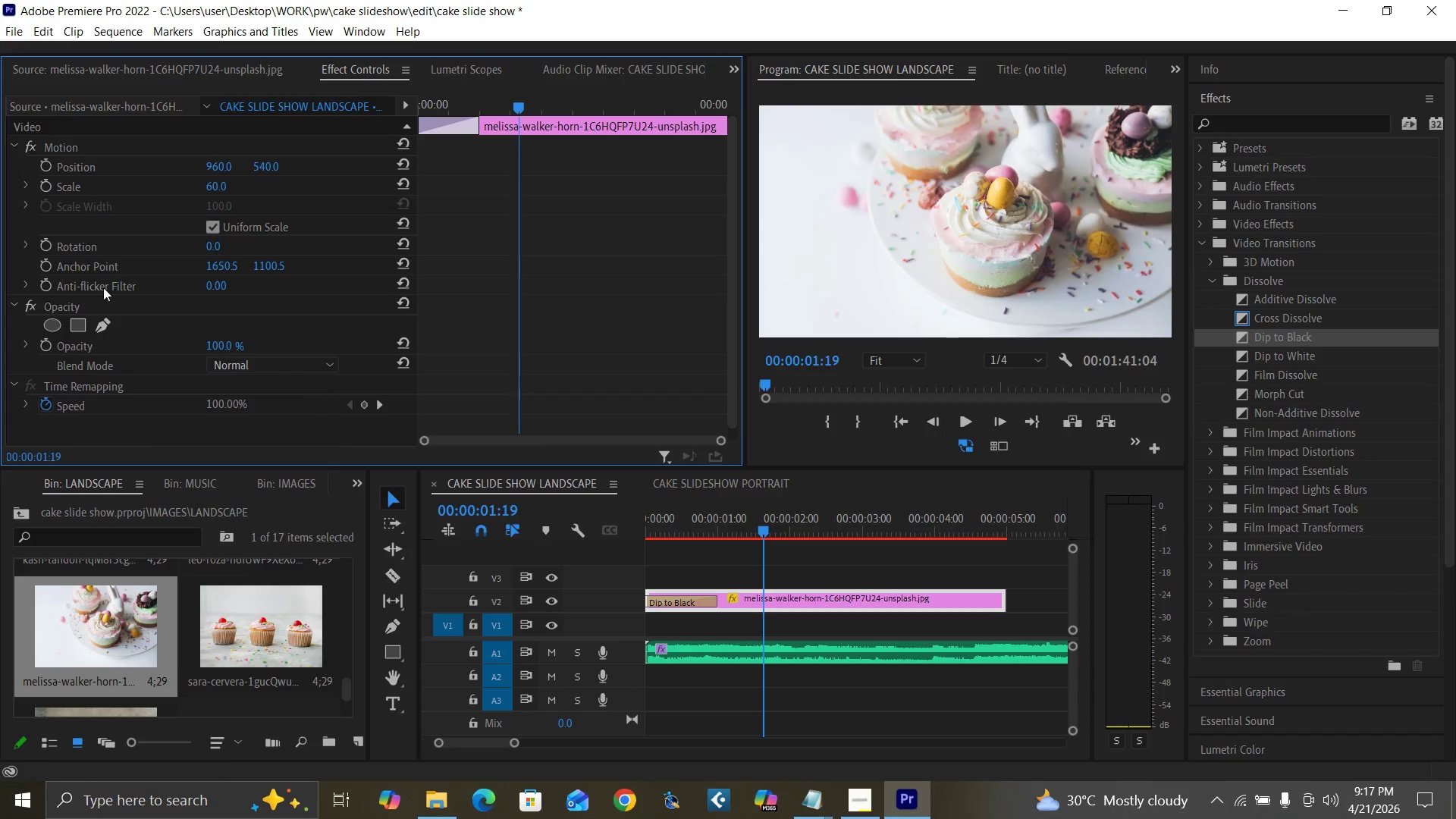 
wait(5.91)
 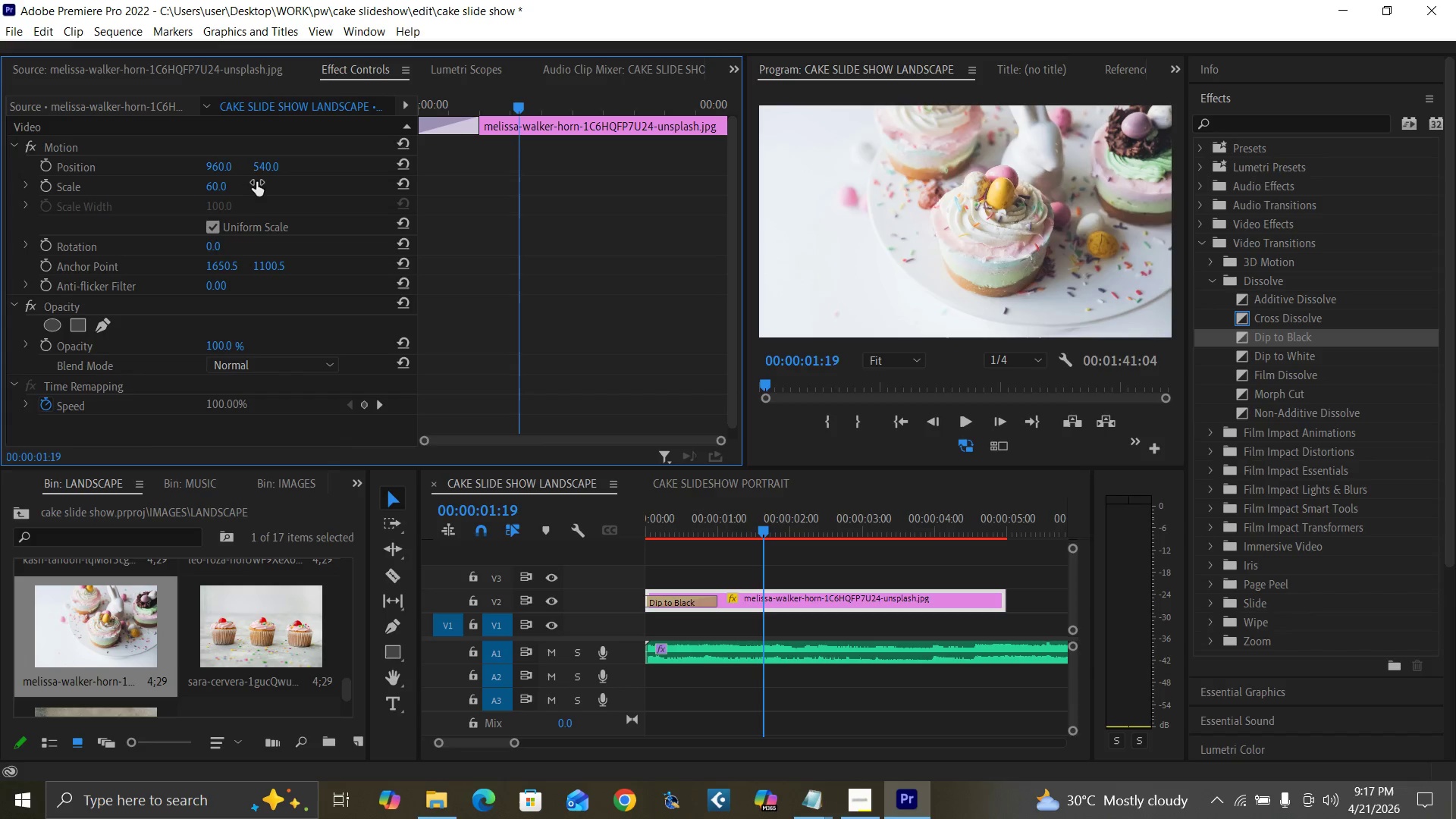 
left_click_drag(start_coordinate=[263, 168], to_coordinate=[348, 156])
 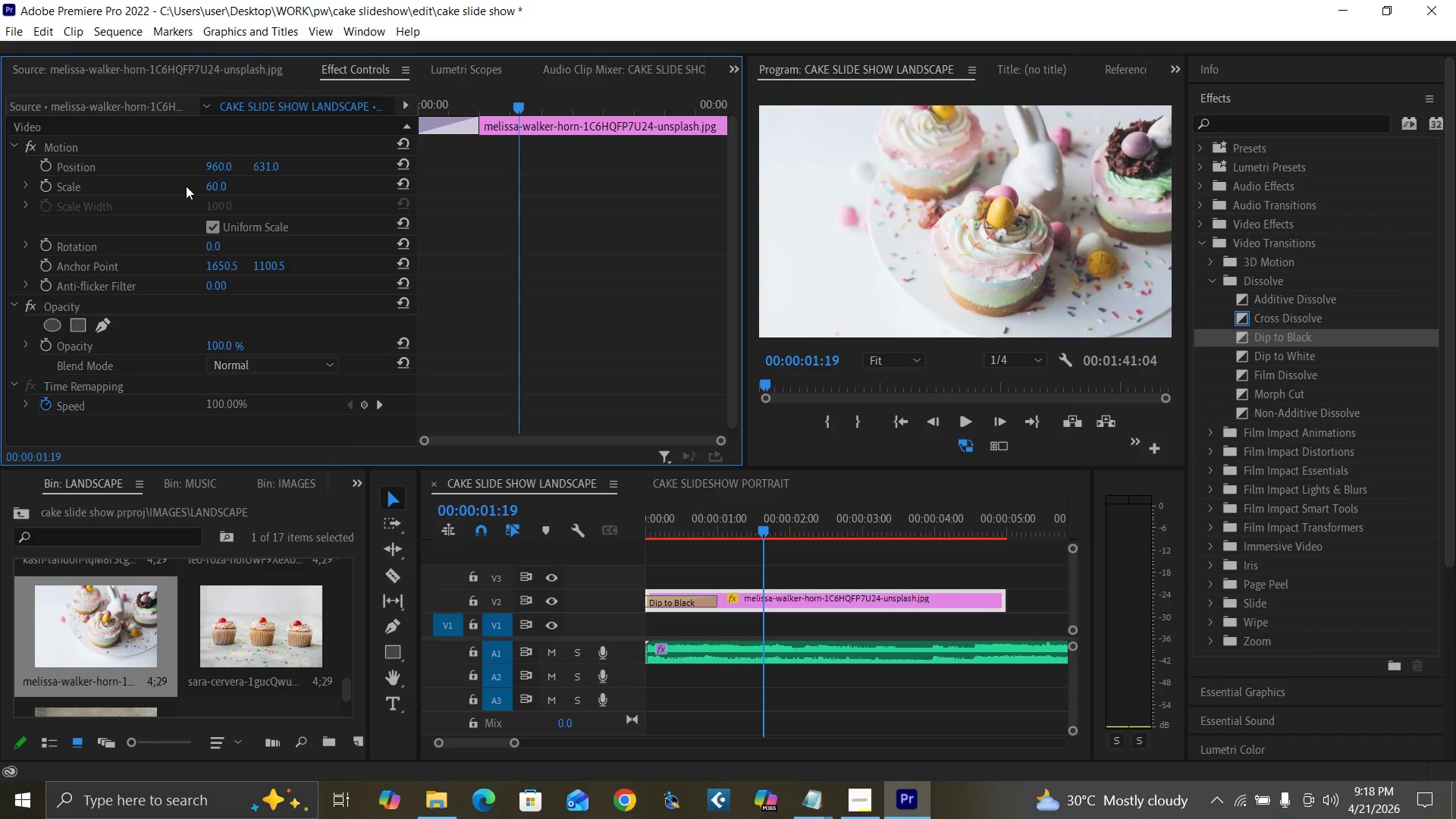 
left_click([263, 168])
 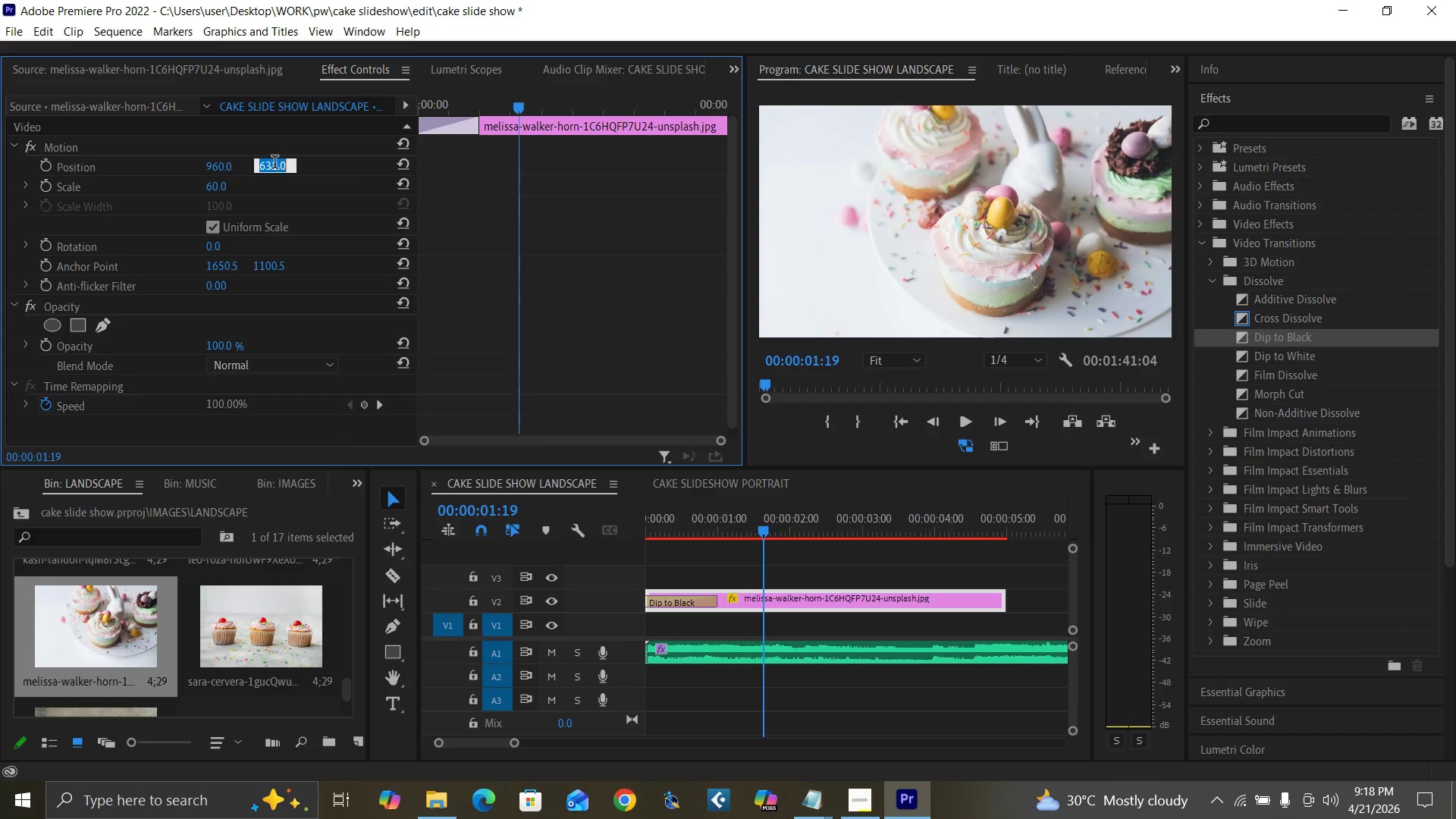 
type(63)
 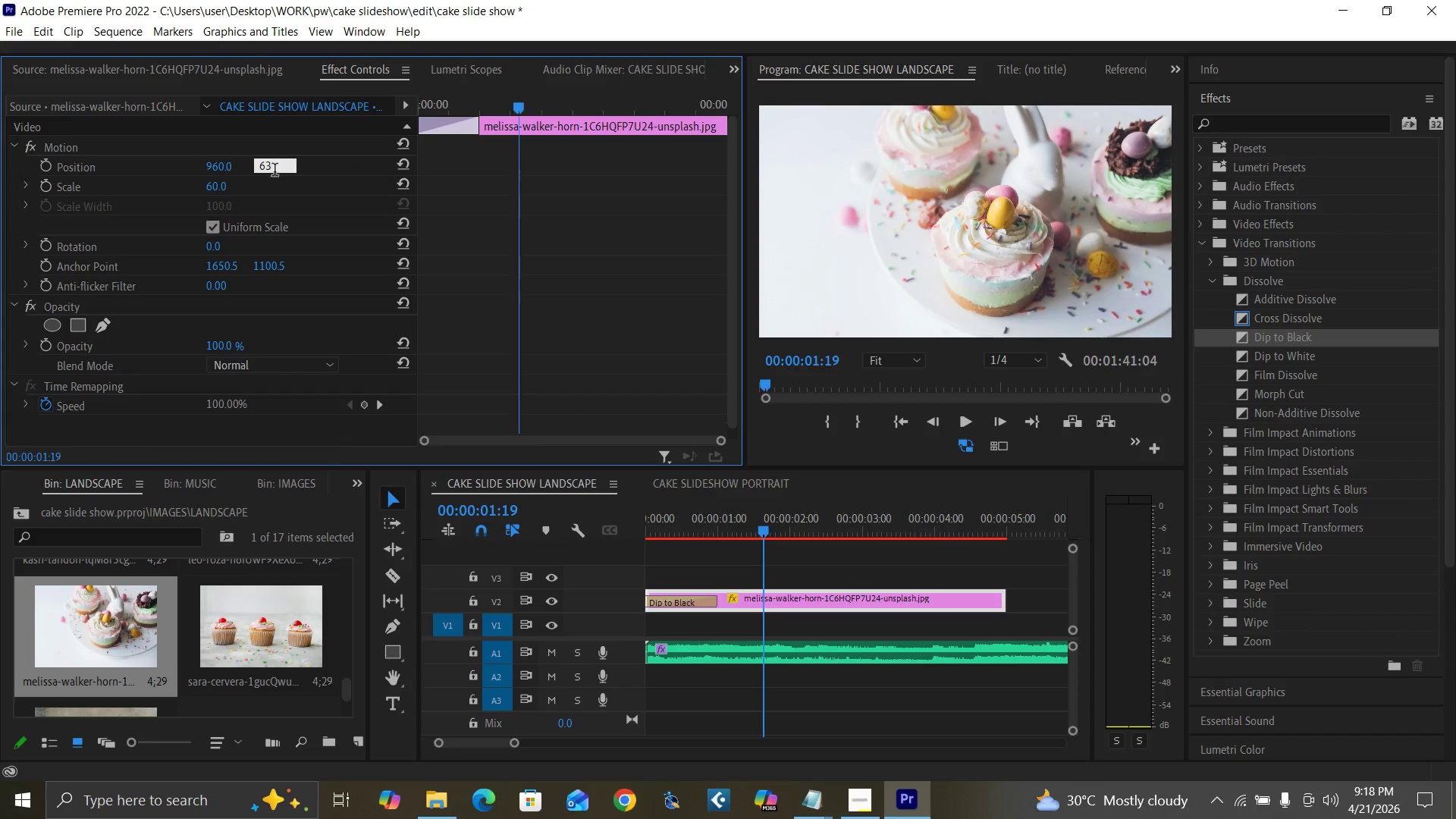 
key(Enter)
 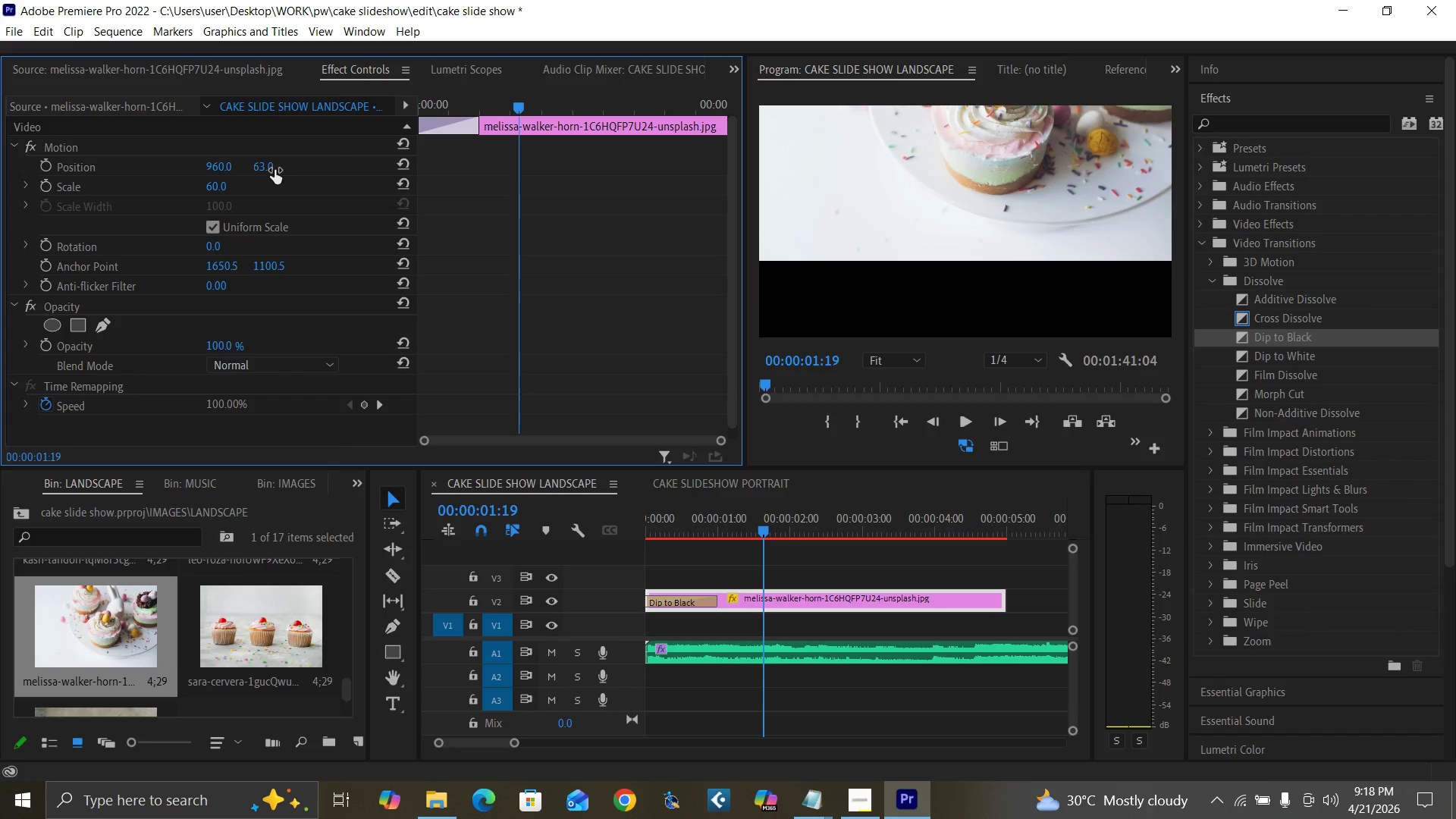 
left_click([262, 169])
 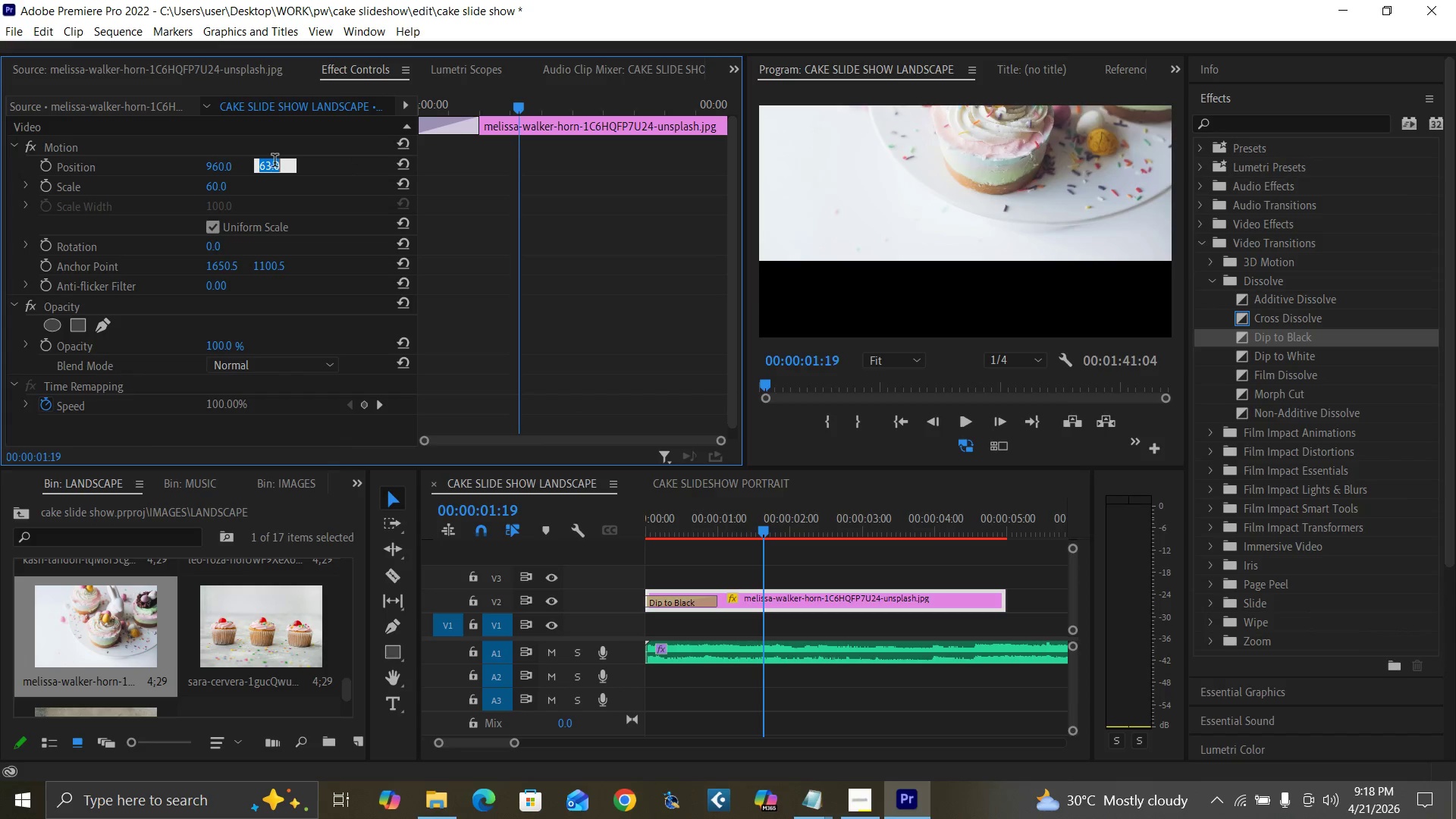 
type(630)
 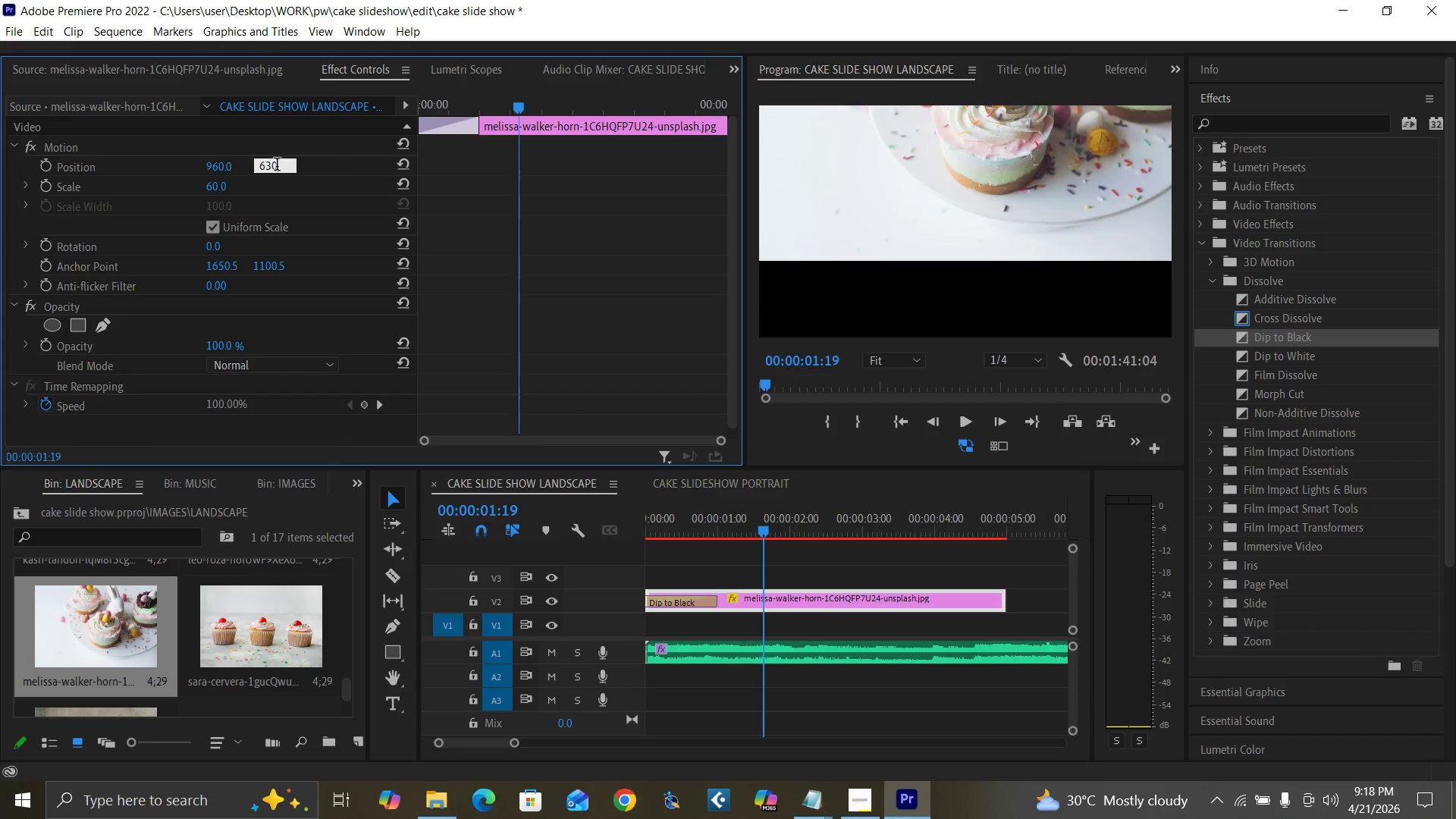 
key(Enter)
 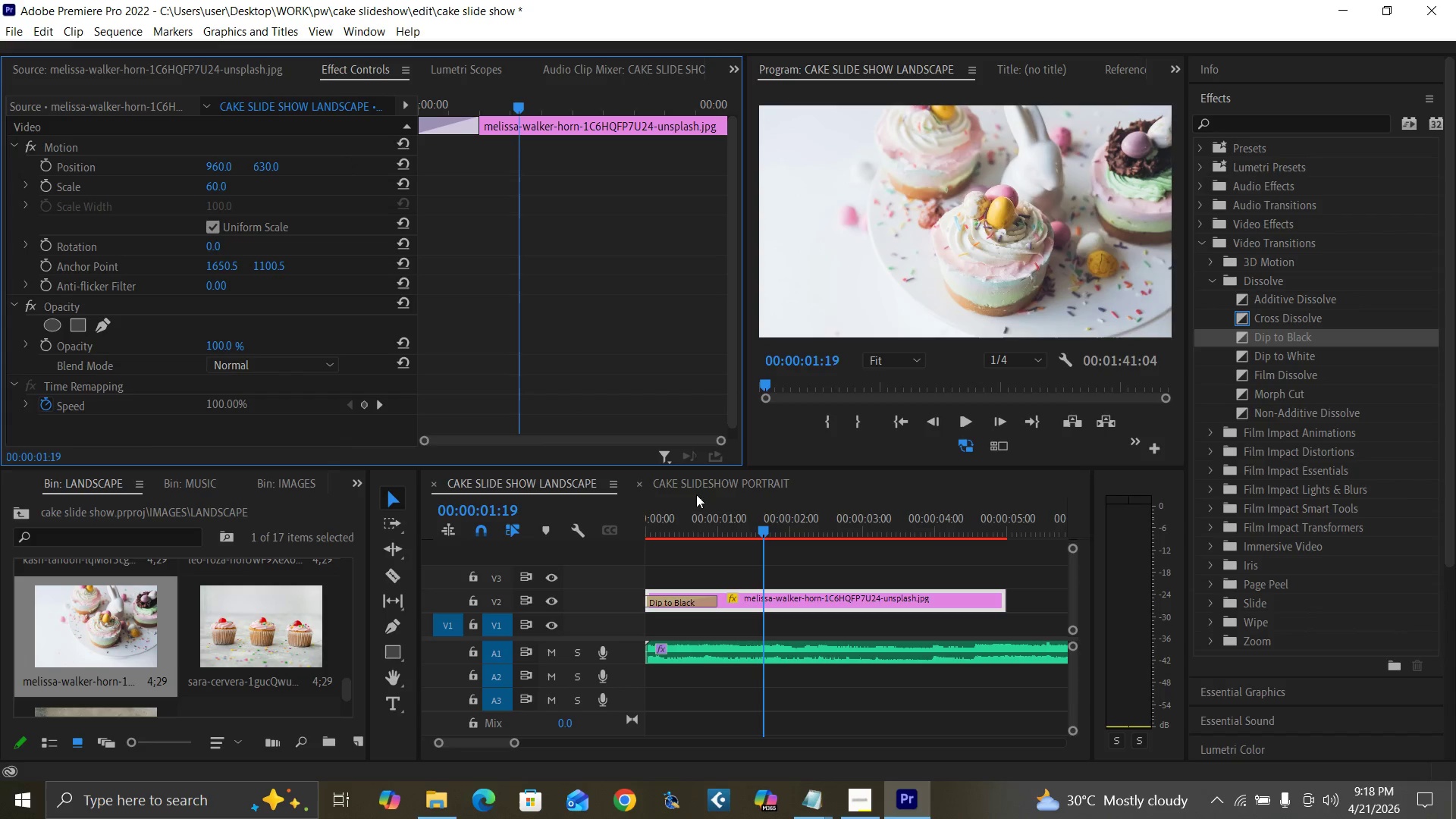 
left_click_drag(start_coordinate=[650, 526], to_coordinate=[626, 551])
 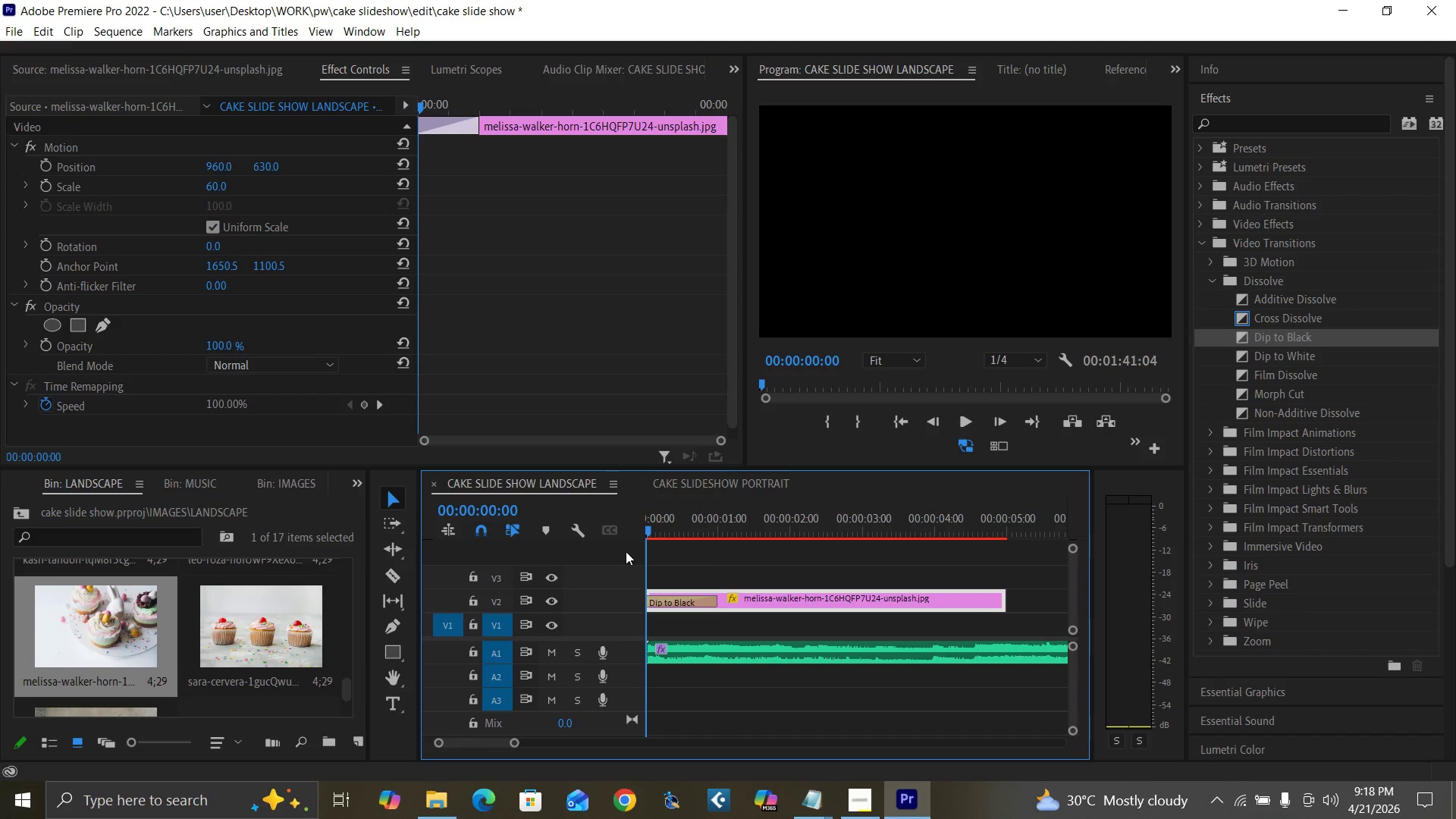 
key(Space)
 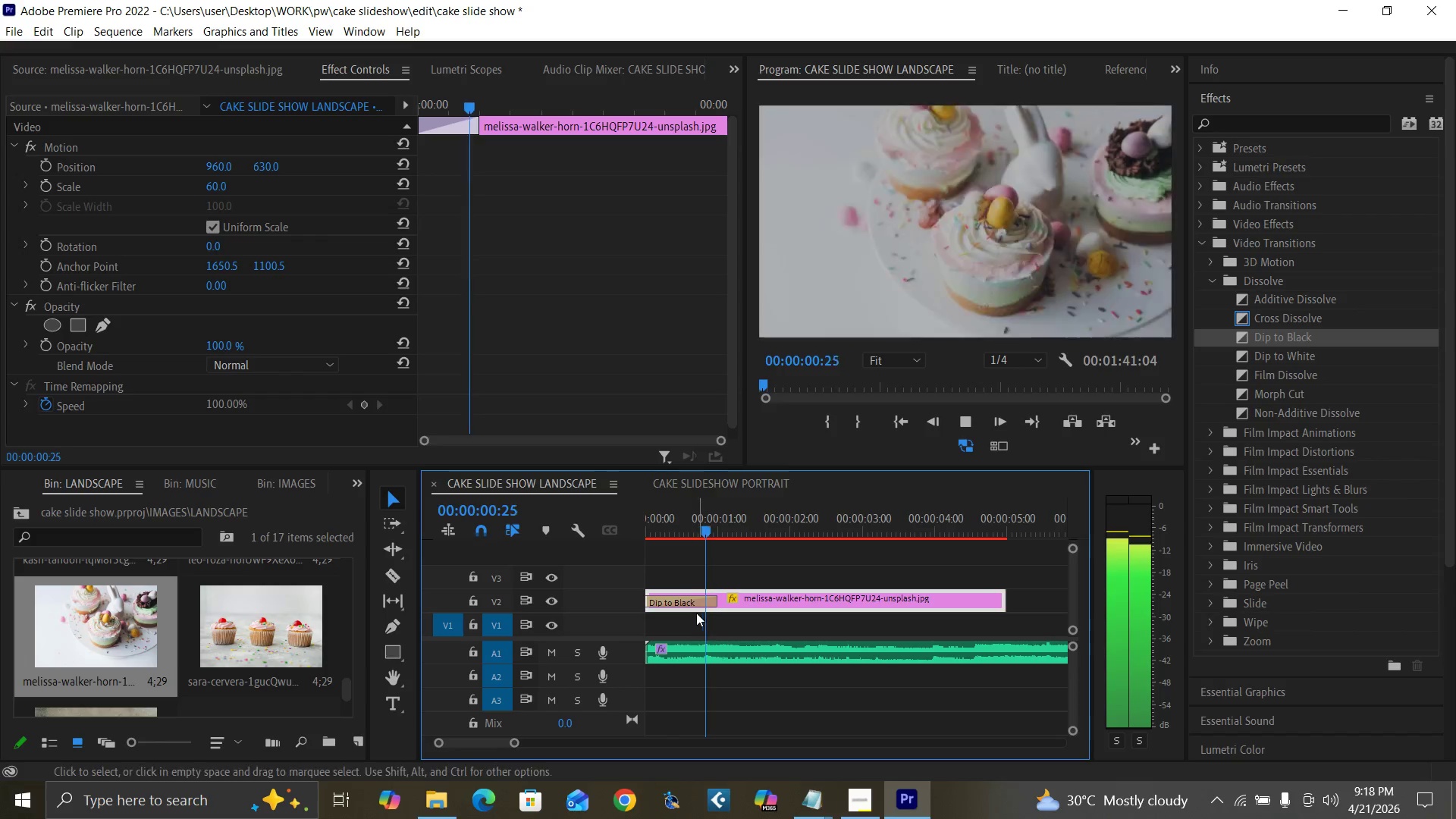 
key(Space)
 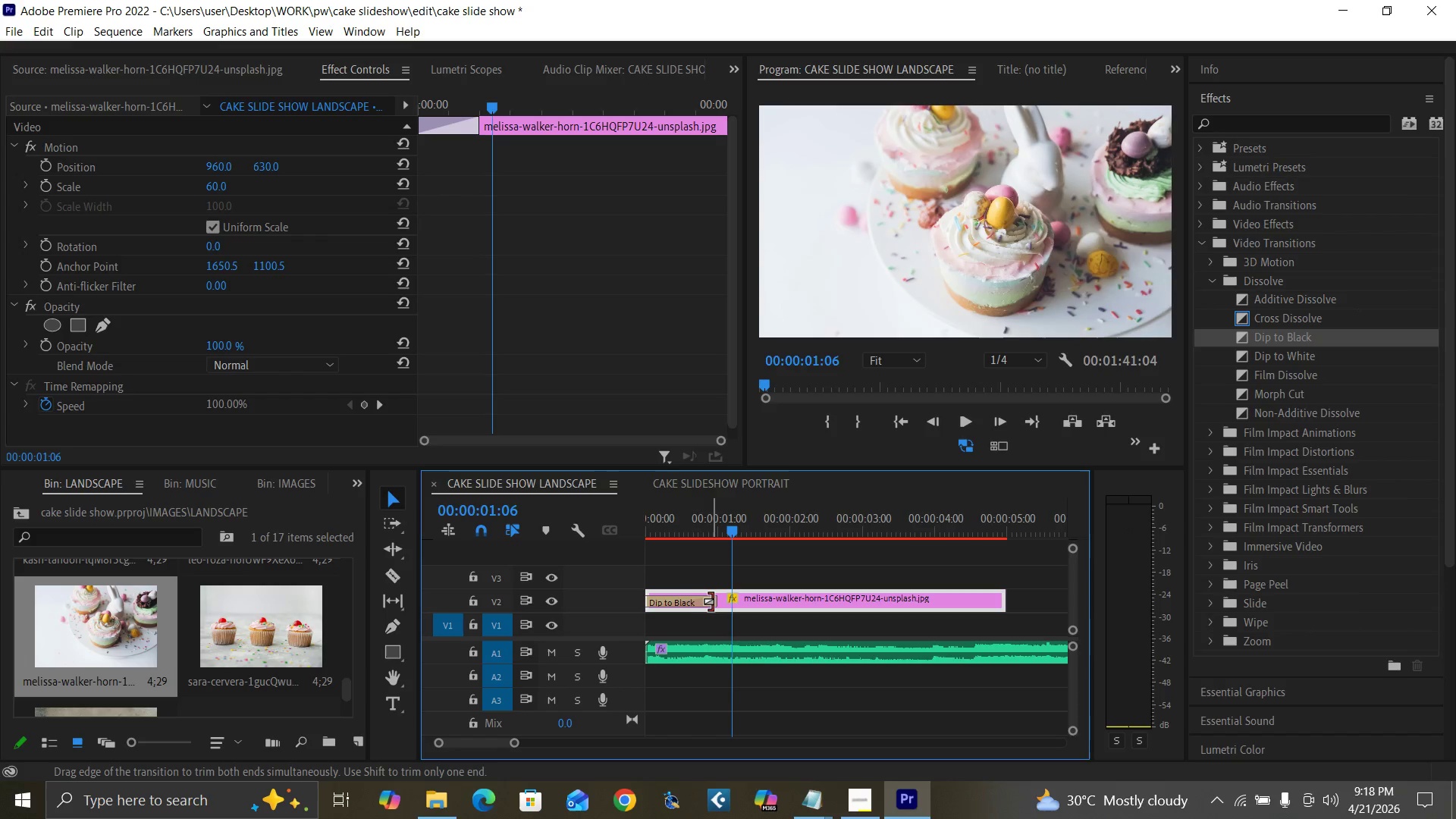 
left_click_drag(start_coordinate=[712, 601], to_coordinate=[659, 607])
 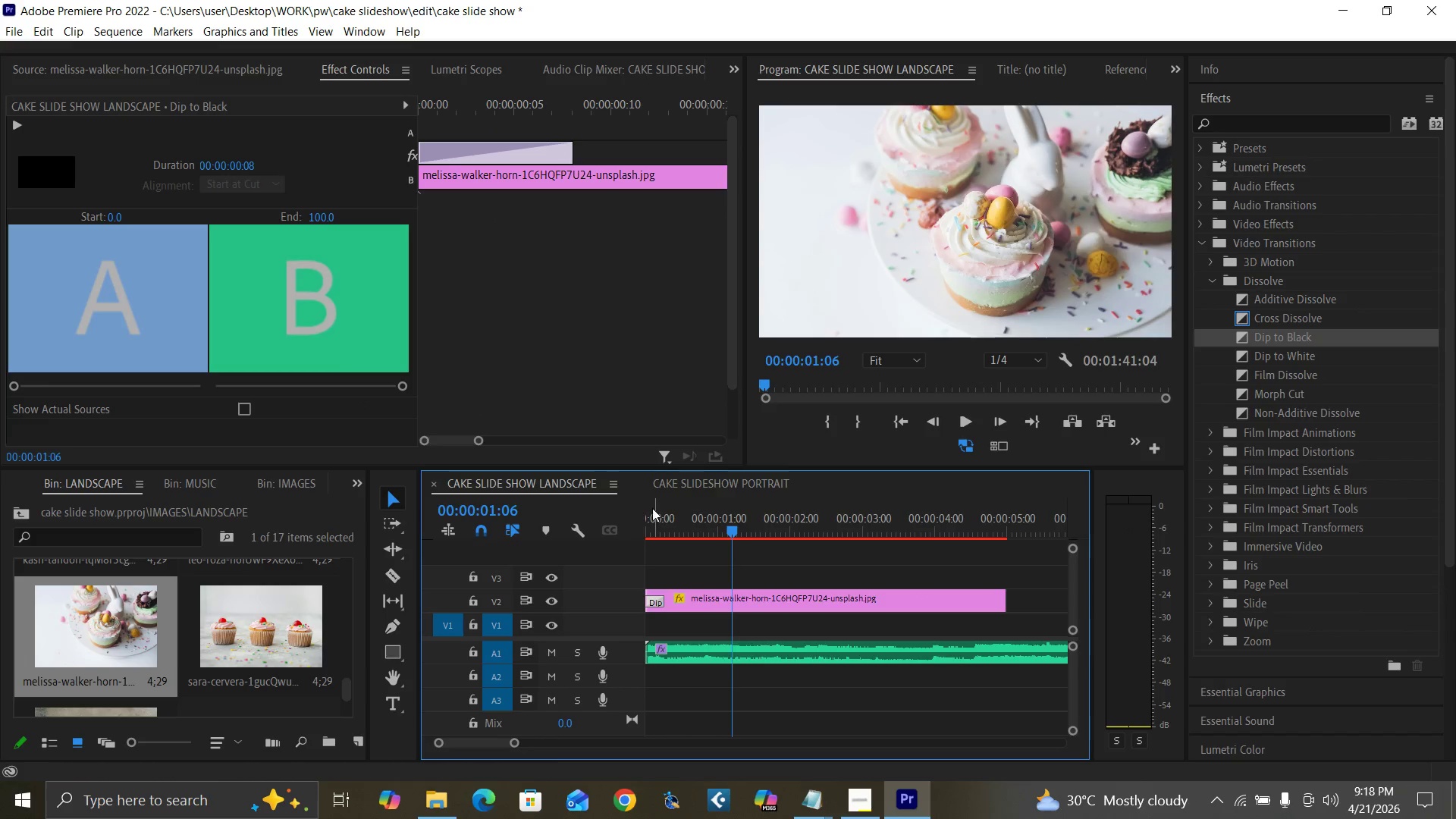 
left_click_drag(start_coordinate=[651, 507], to_coordinate=[619, 555])
 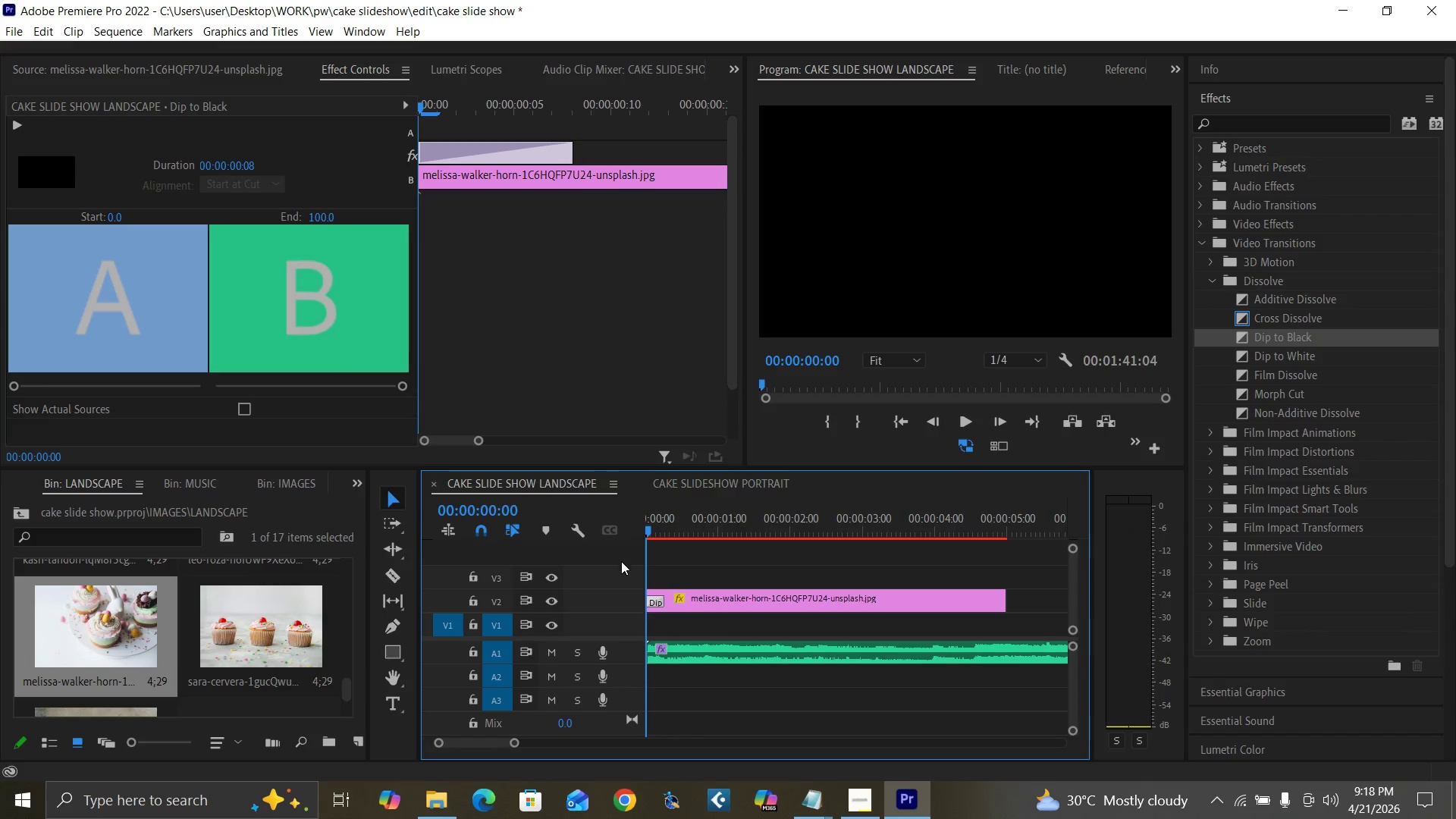 
key(Space)
 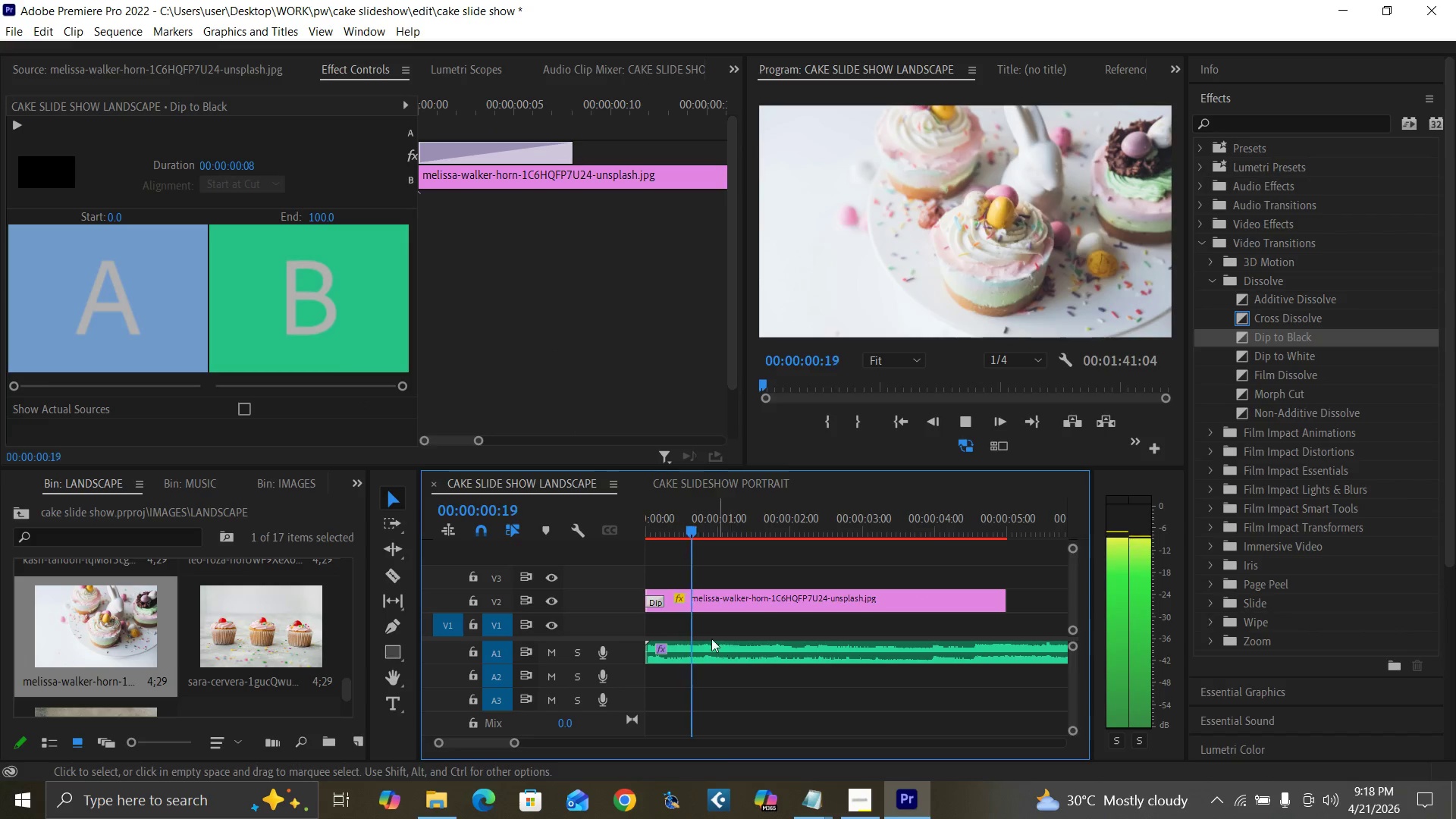 
key(Space)
 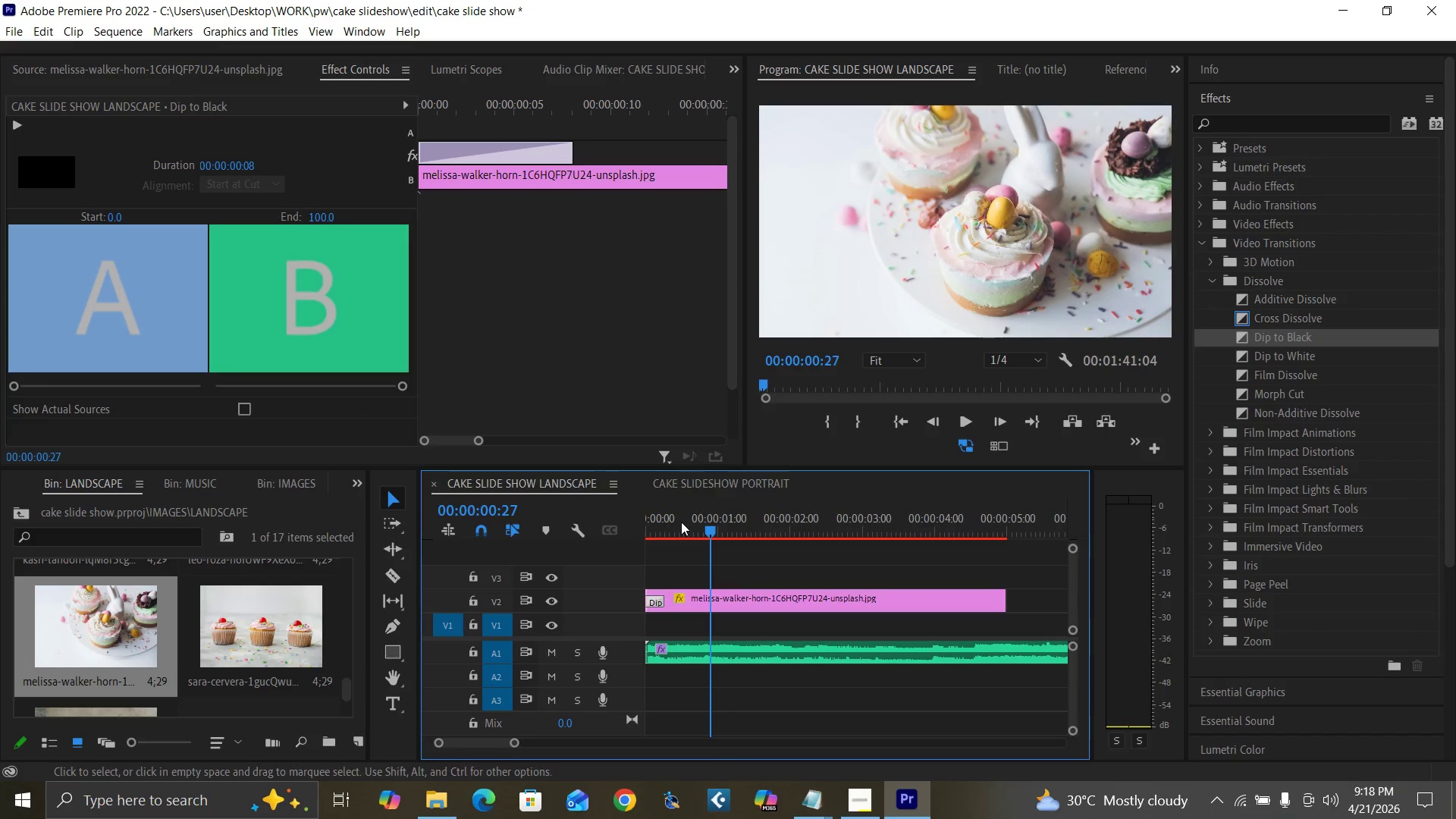 
left_click_drag(start_coordinate=[682, 522], to_coordinate=[607, 579])
 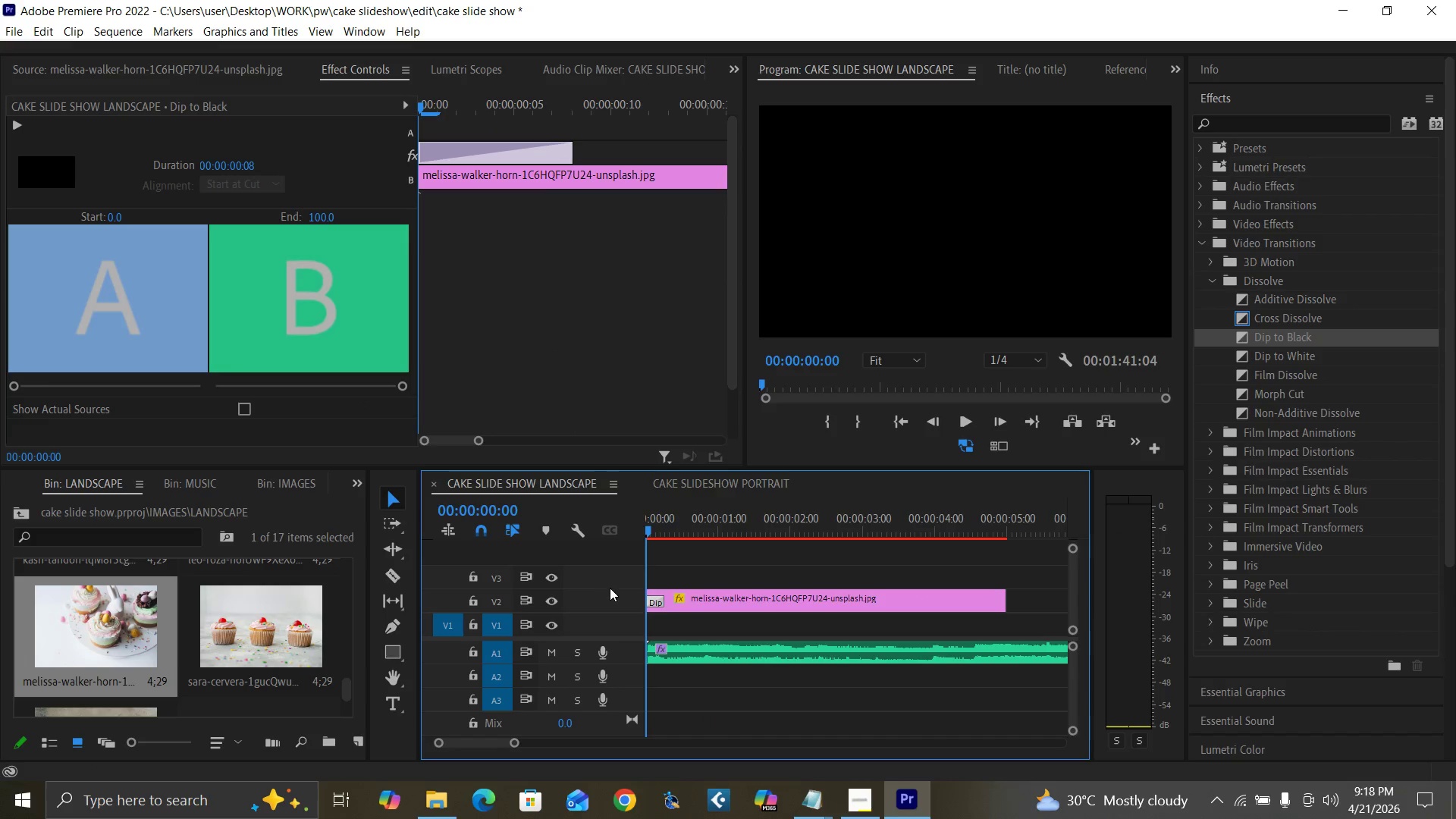 
key(Space)
 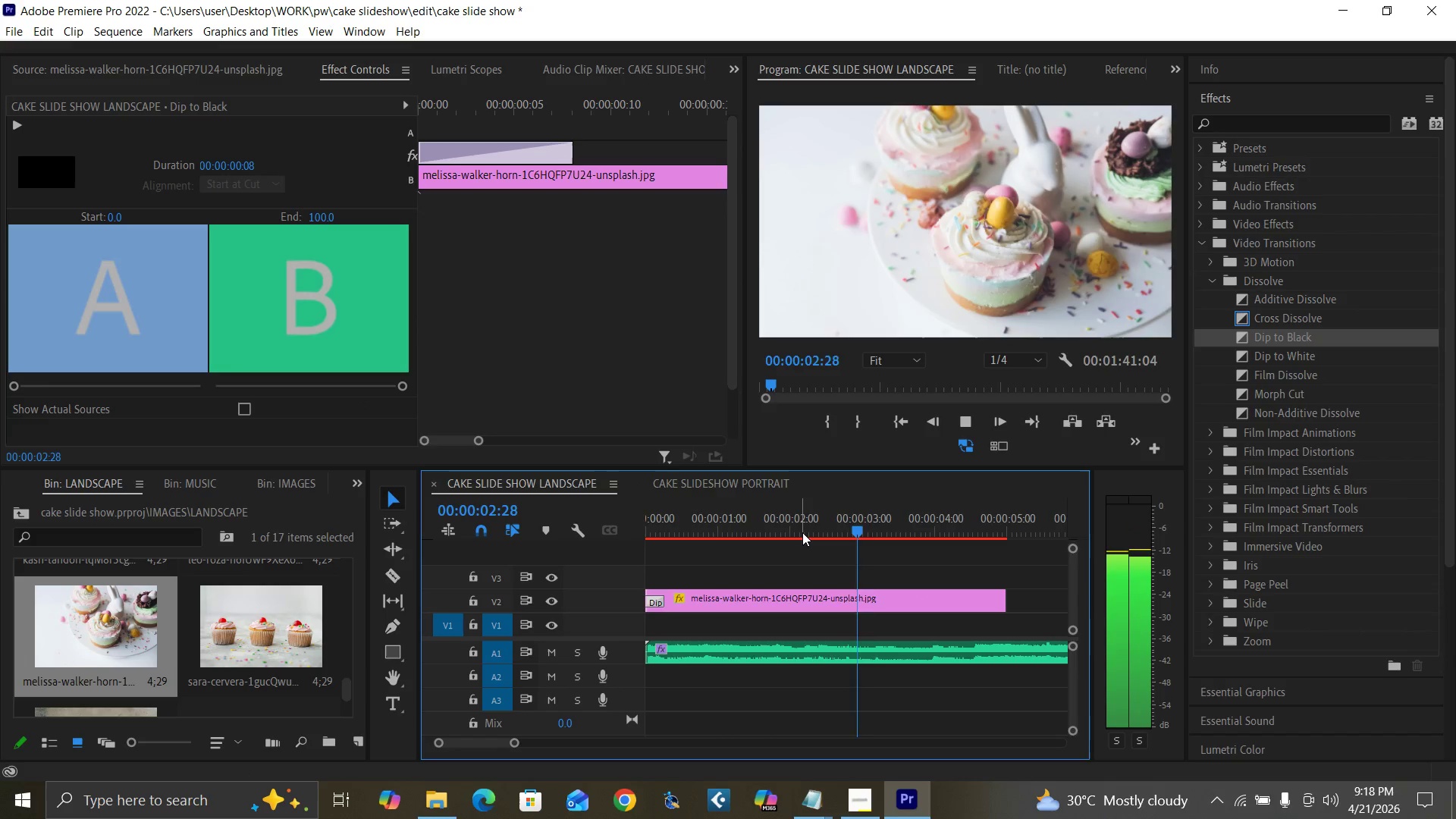 
key(Space)
 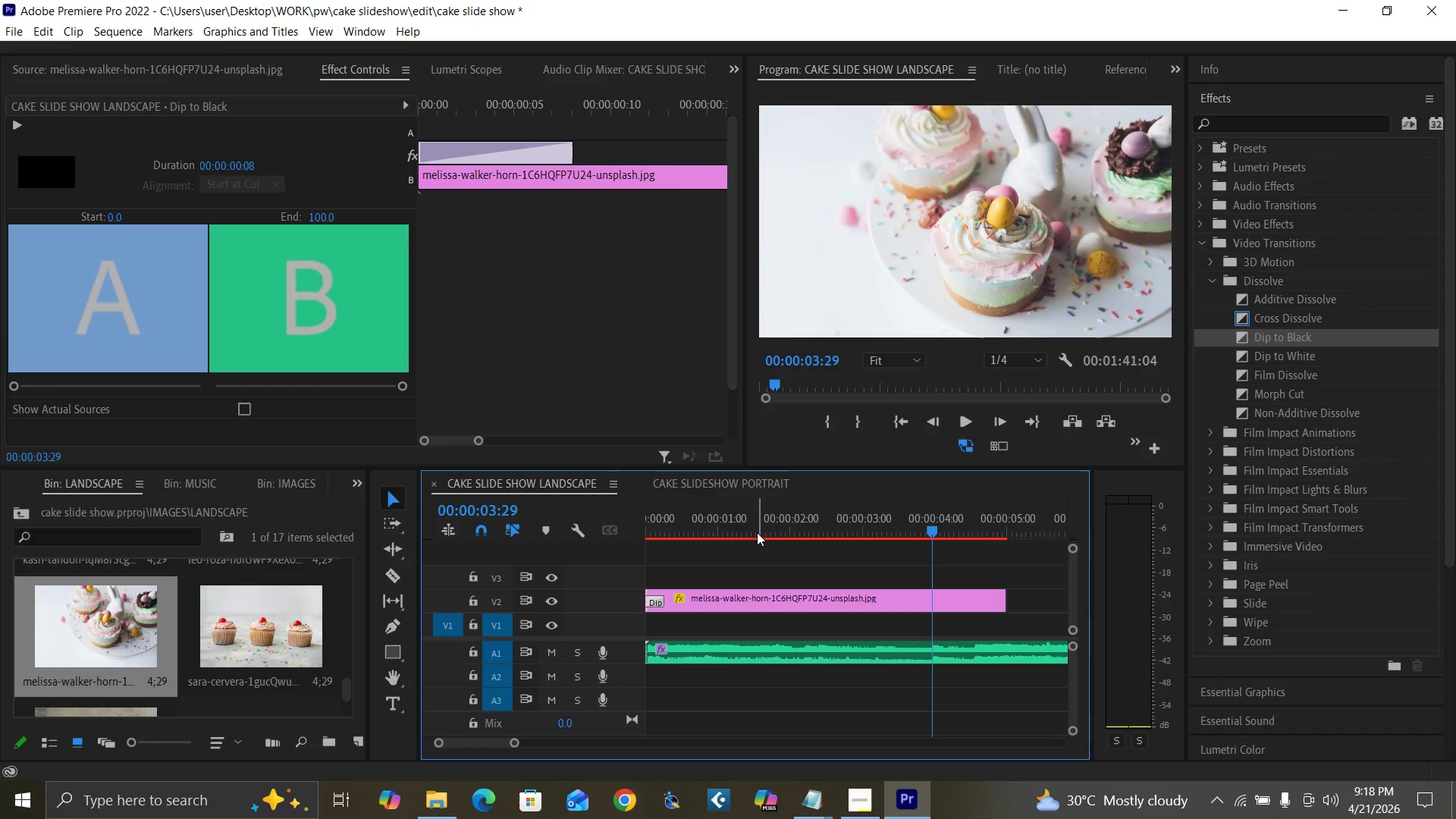 
key(Control+S)
 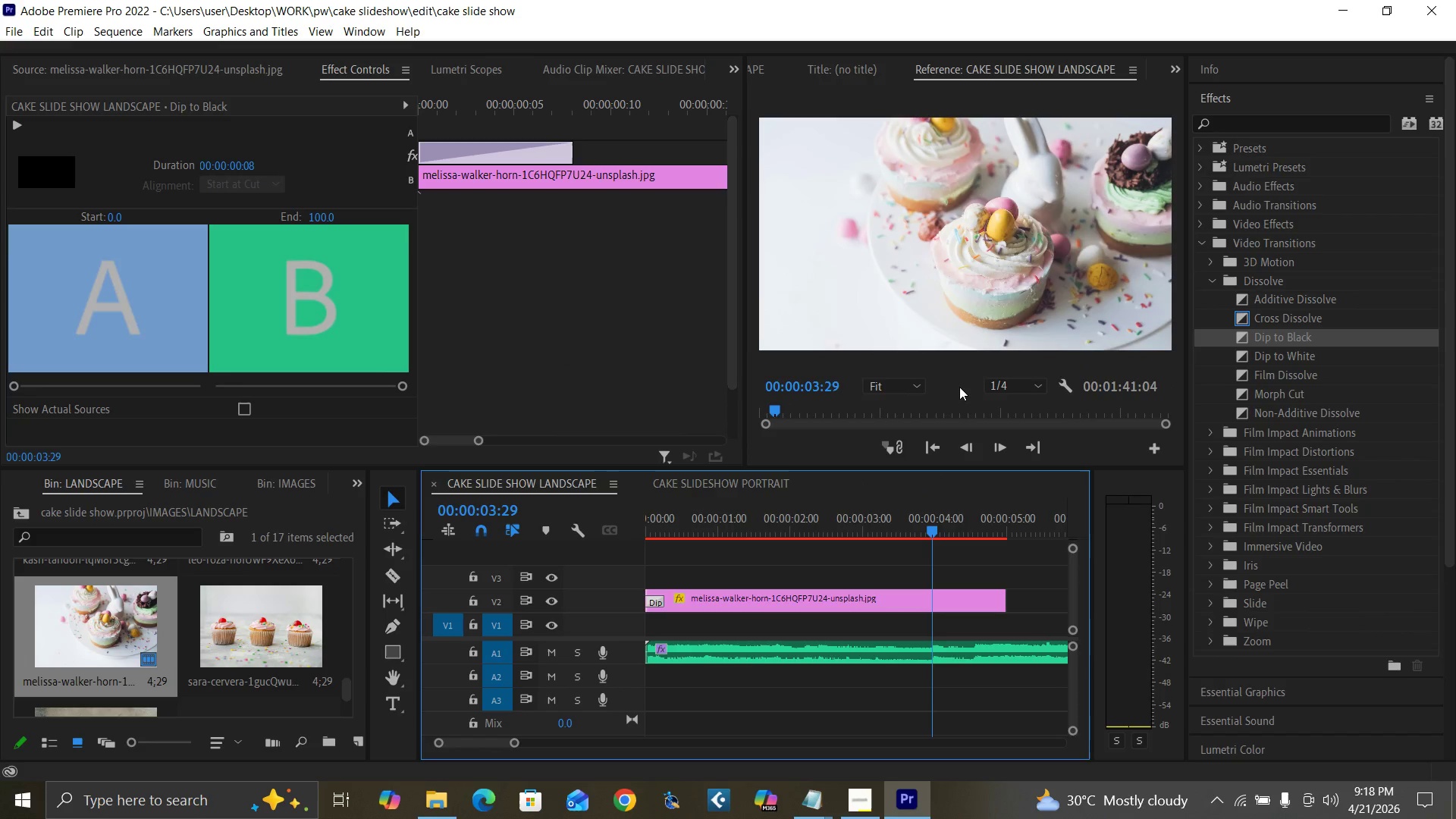 
wait(6.86)
 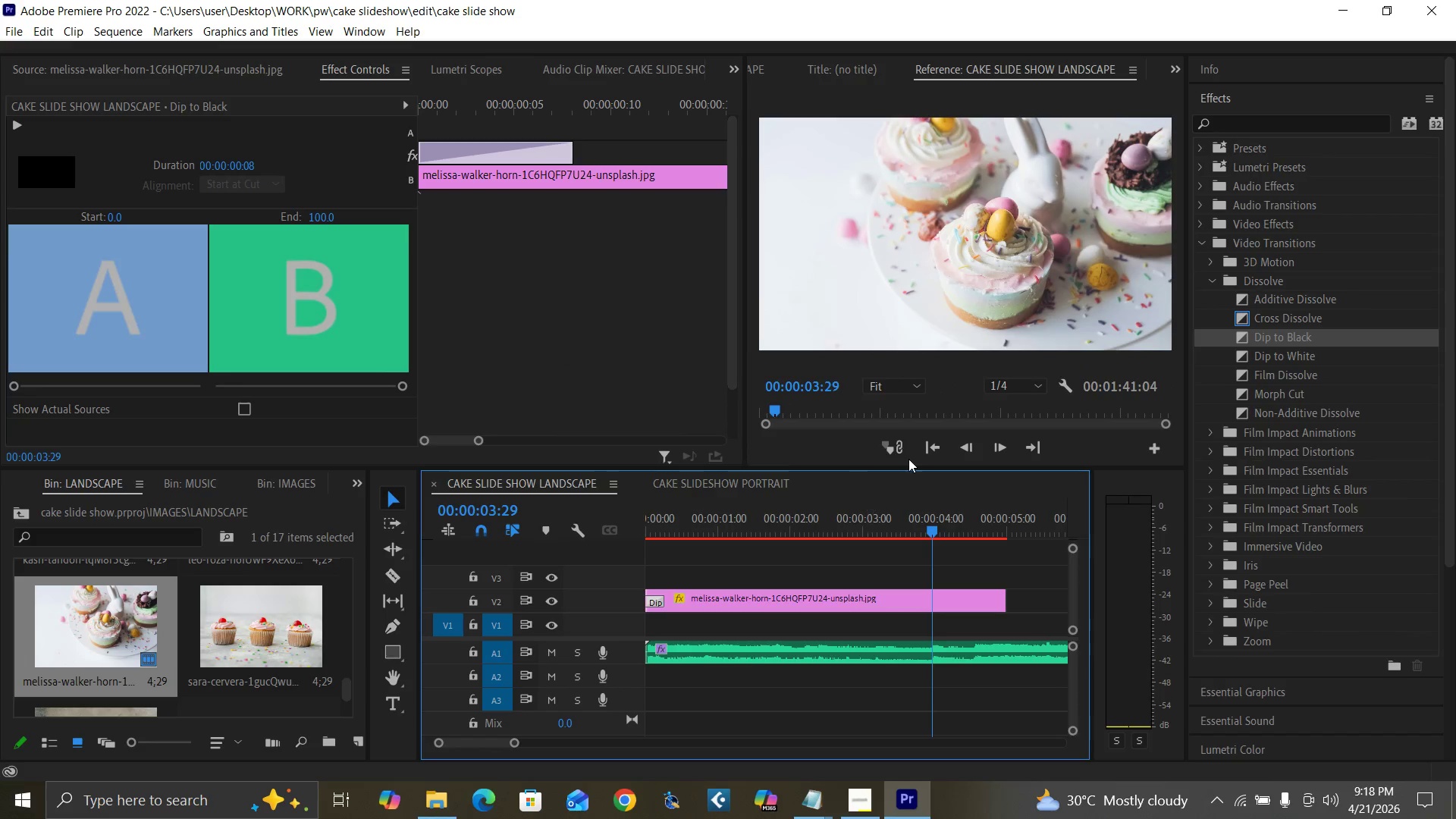 
left_click_drag(start_coordinate=[683, 527], to_coordinate=[626, 566])
 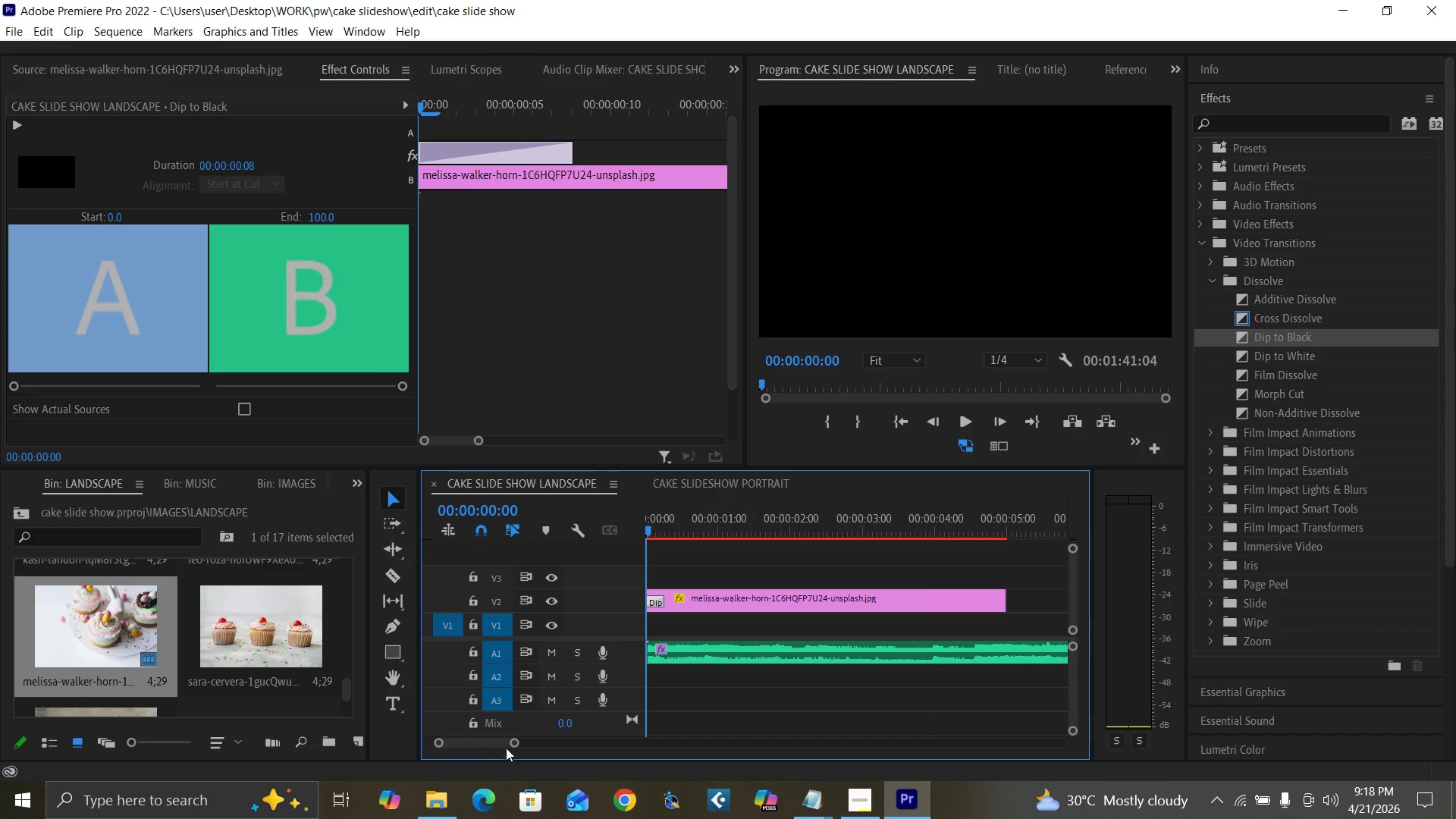 
left_click_drag(start_coordinate=[513, 744], to_coordinate=[578, 760])
 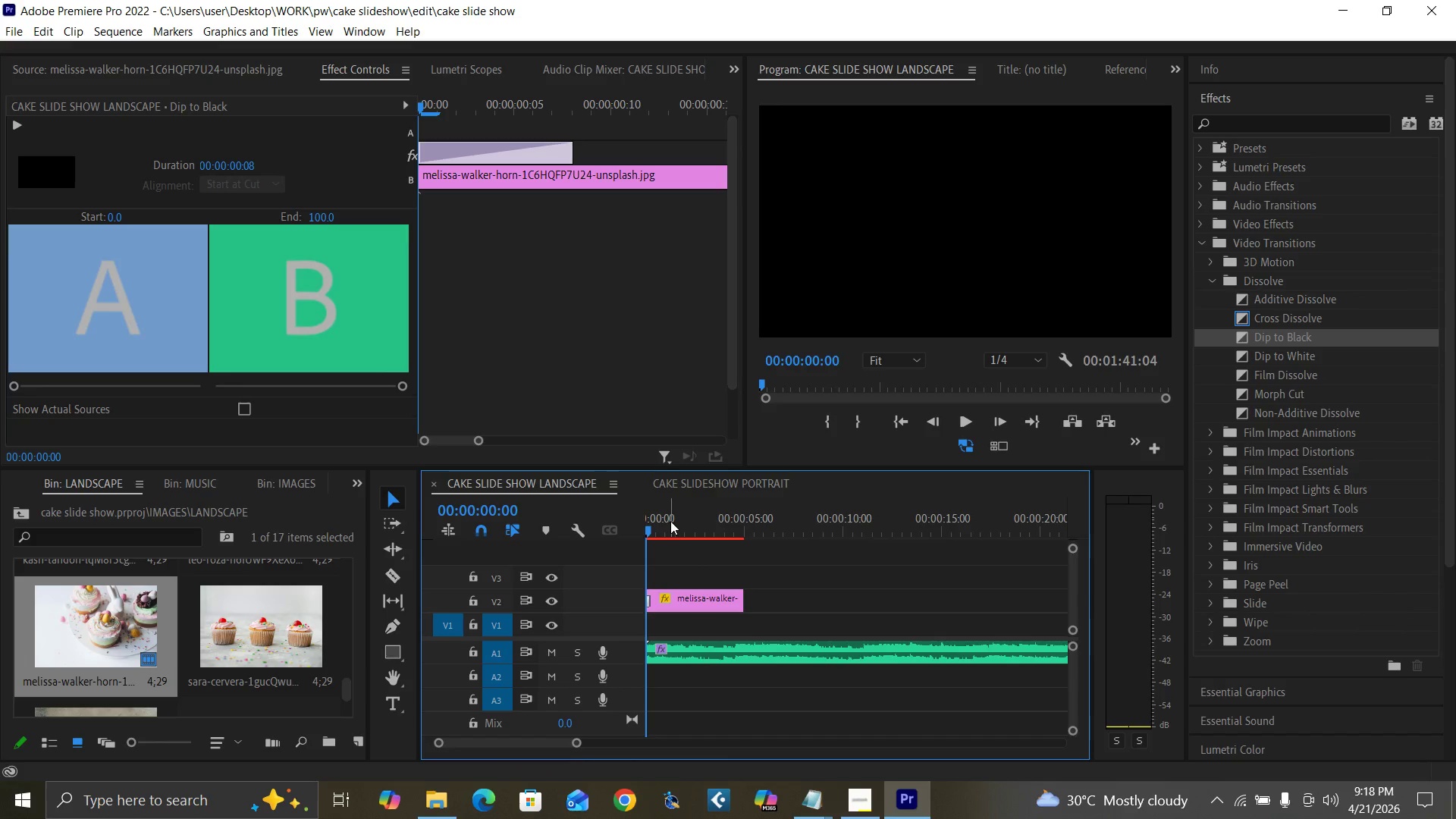 
left_click_drag(start_coordinate=[671, 528], to_coordinate=[639, 567])
 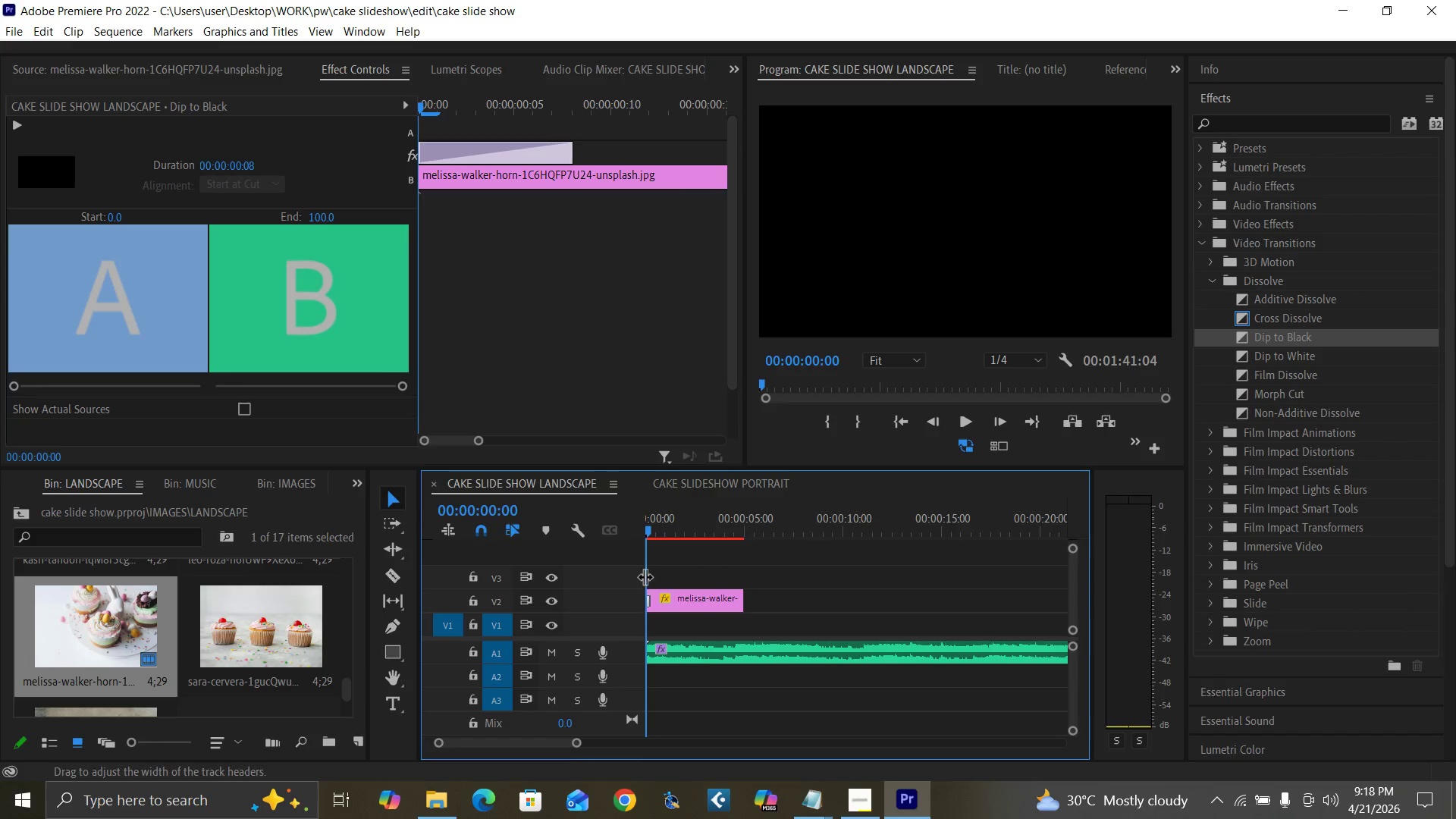 
key(Space)
 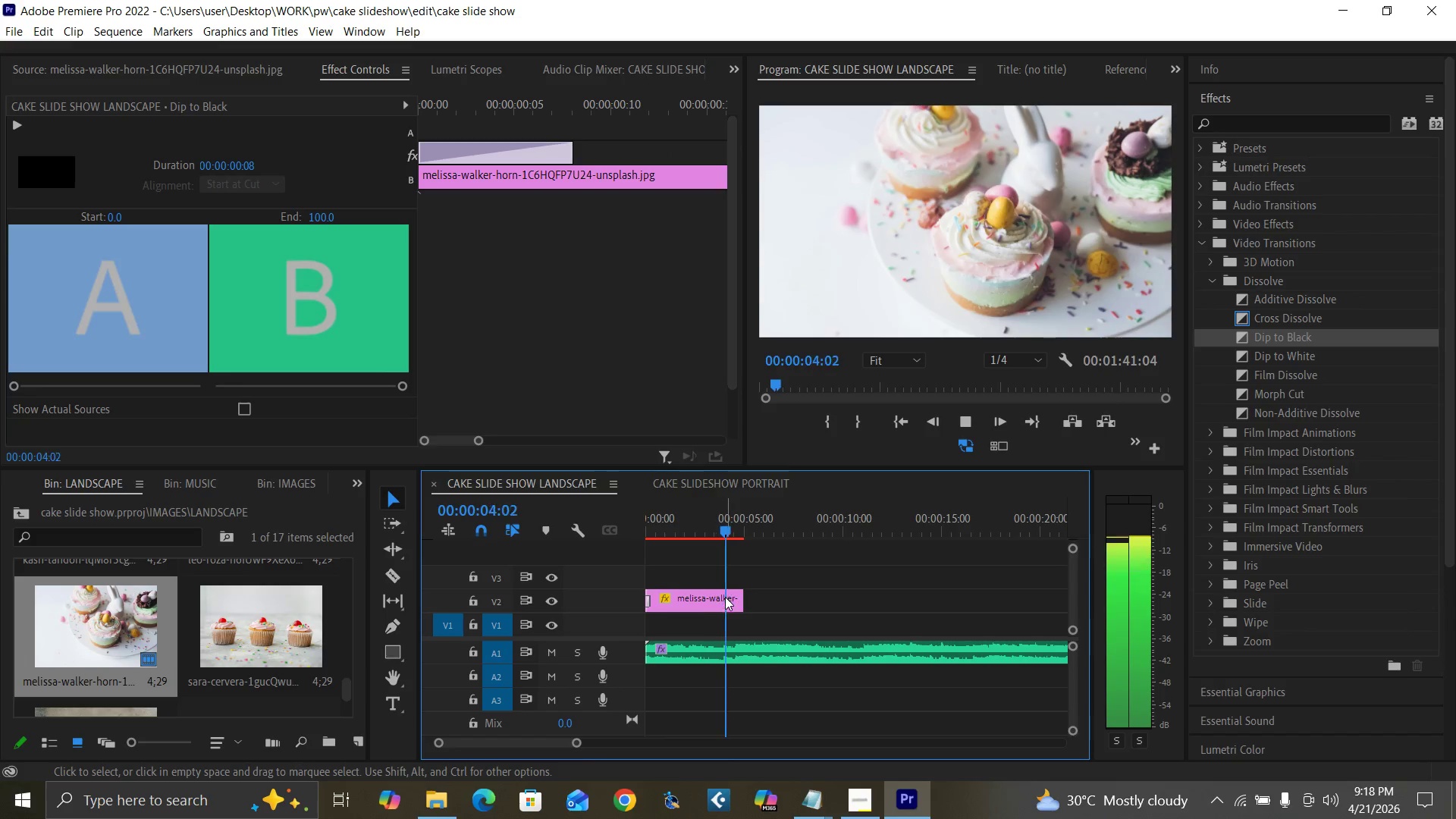 
wait(5.44)
 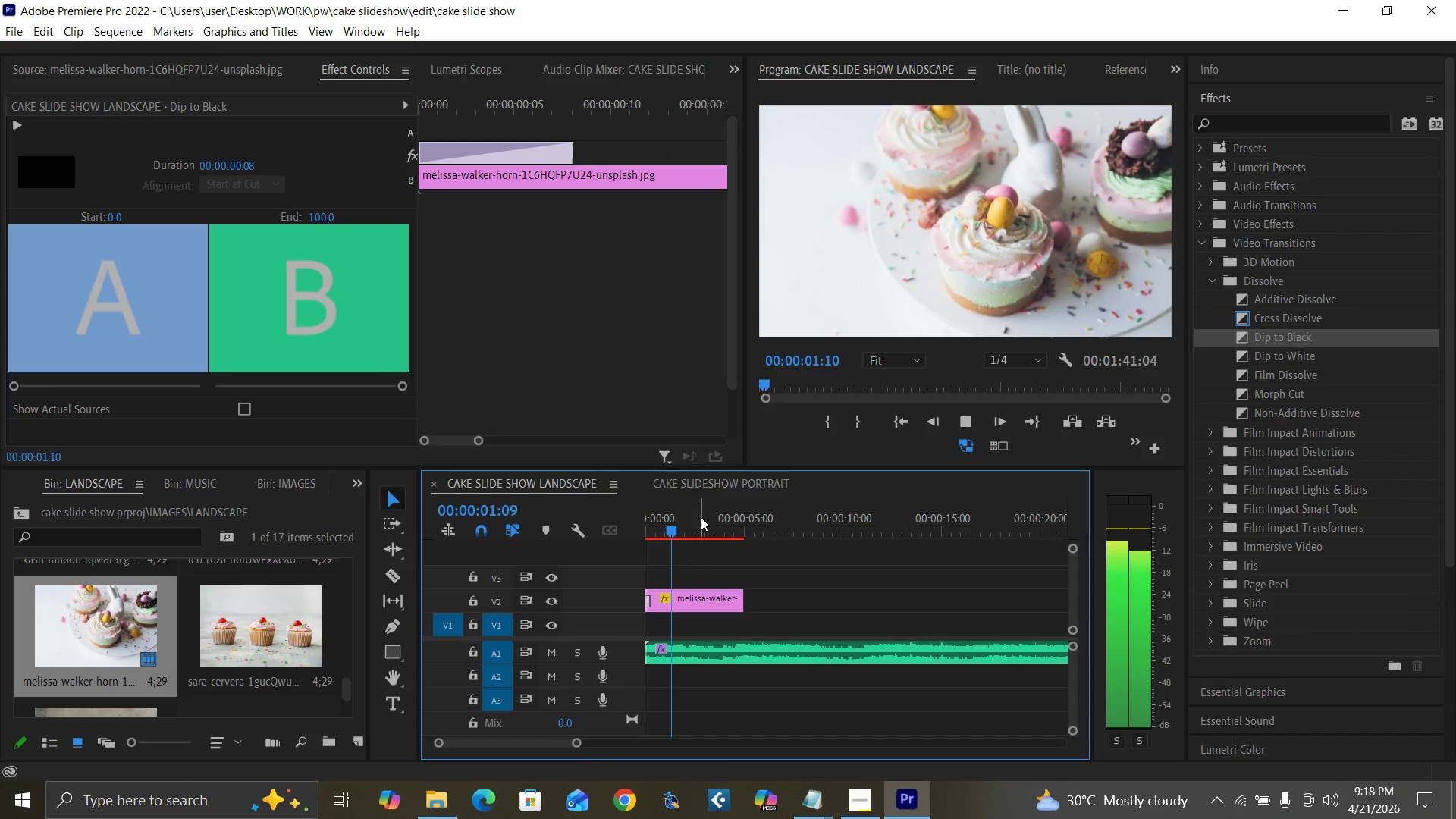 
key(Space)
 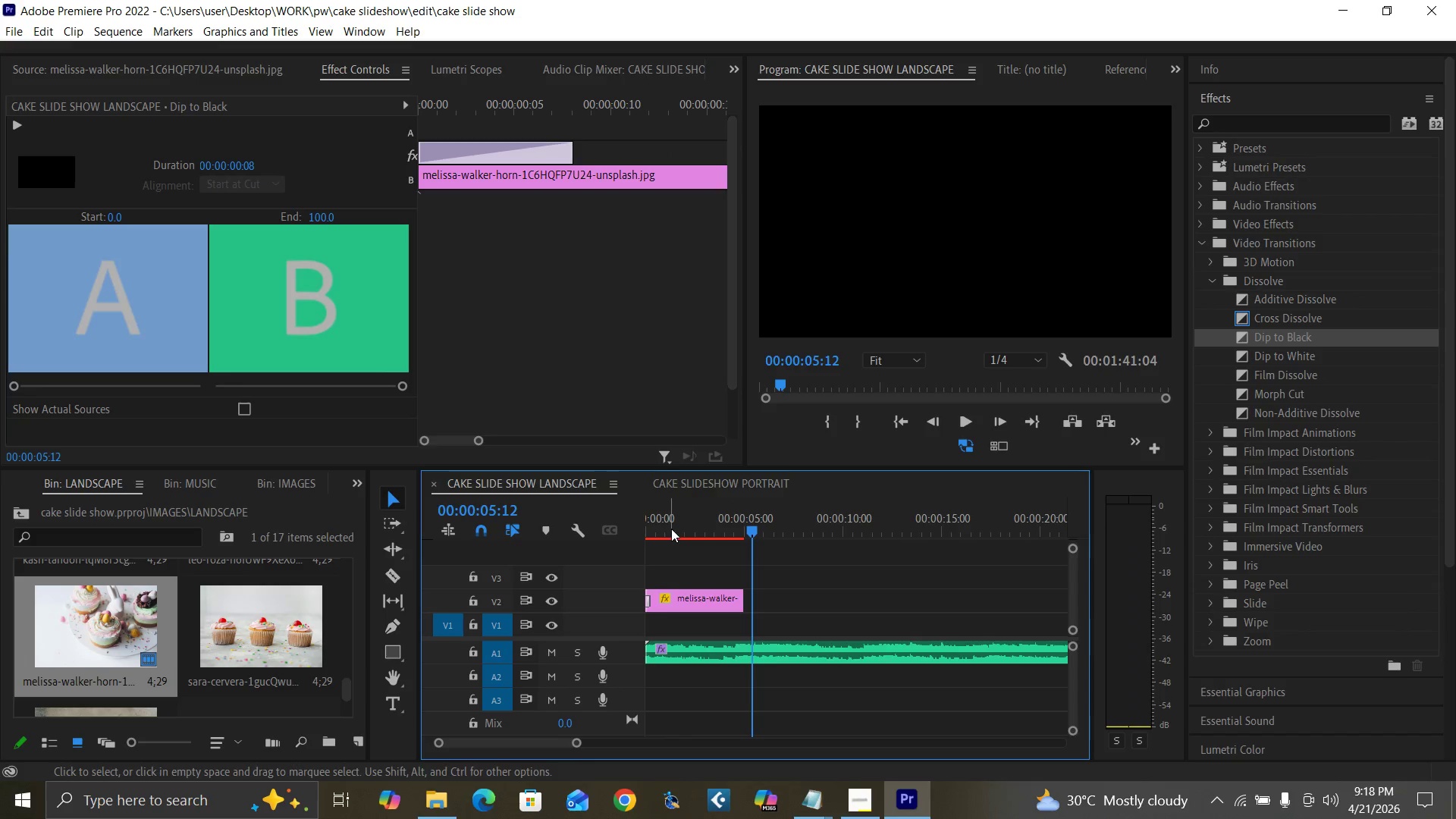 
left_click_drag(start_coordinate=[672, 526], to_coordinate=[661, 555])
 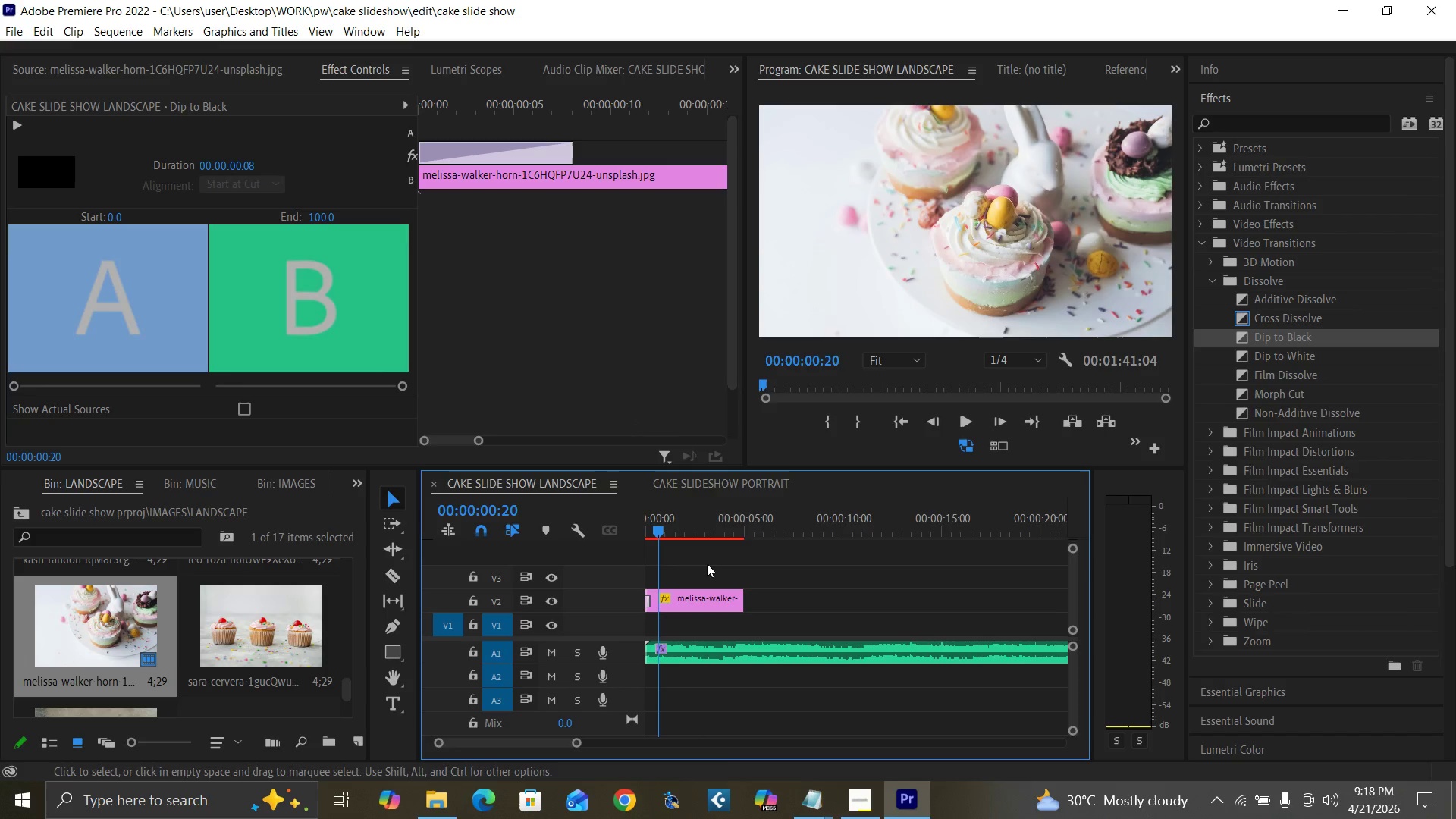 
left_click([763, 598])
 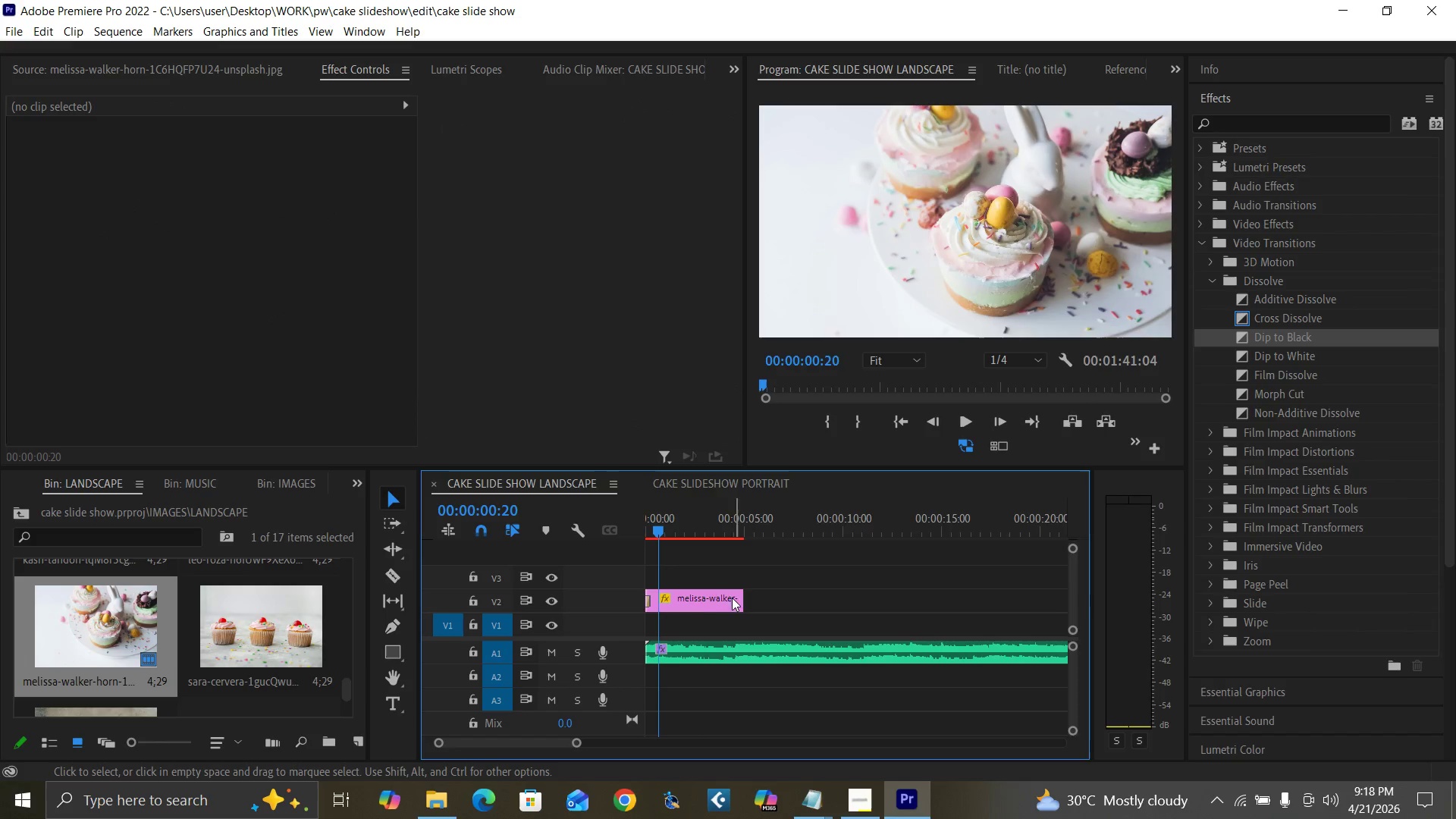 
left_click([713, 599])
 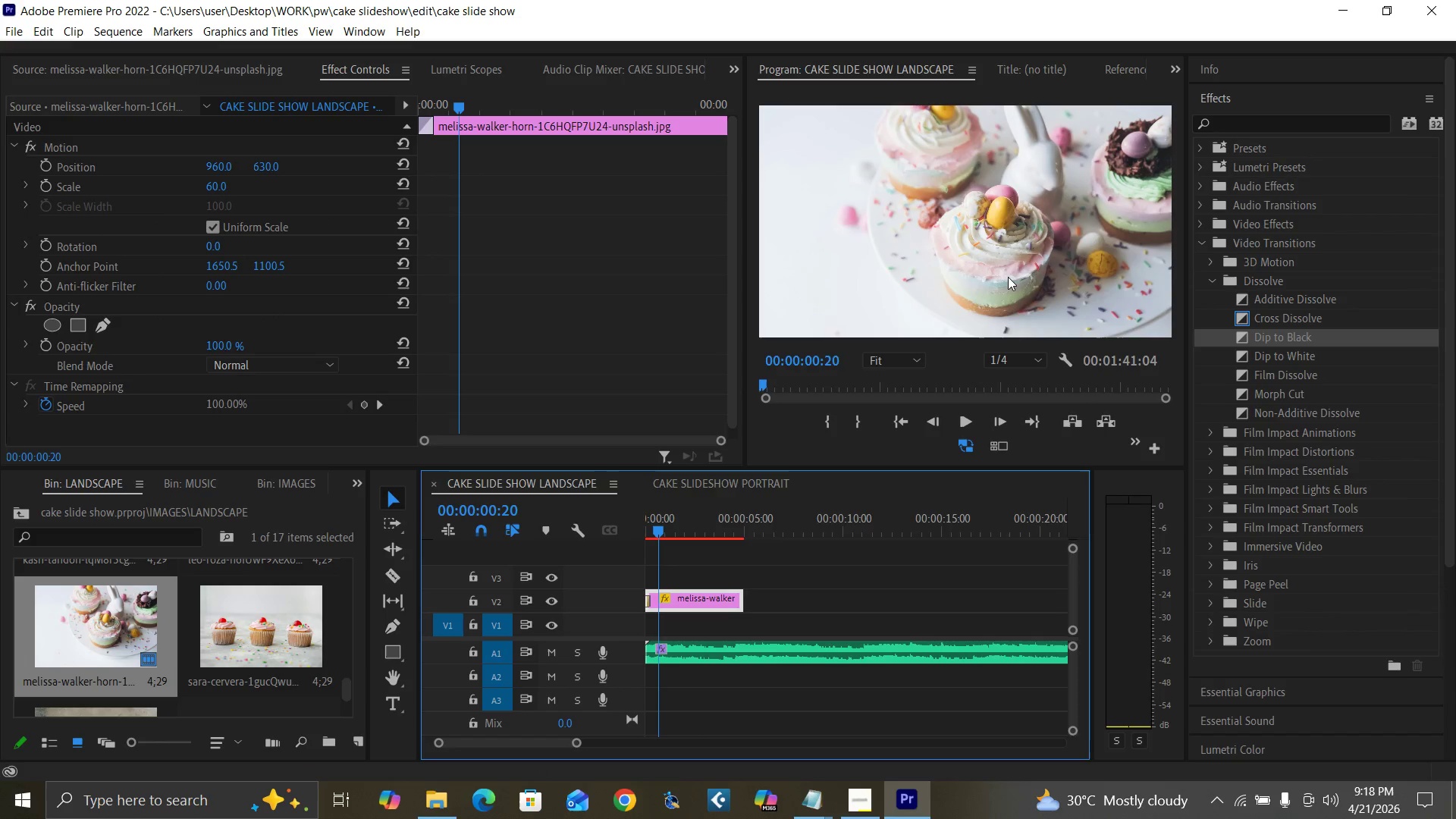 
key(Enter)
 